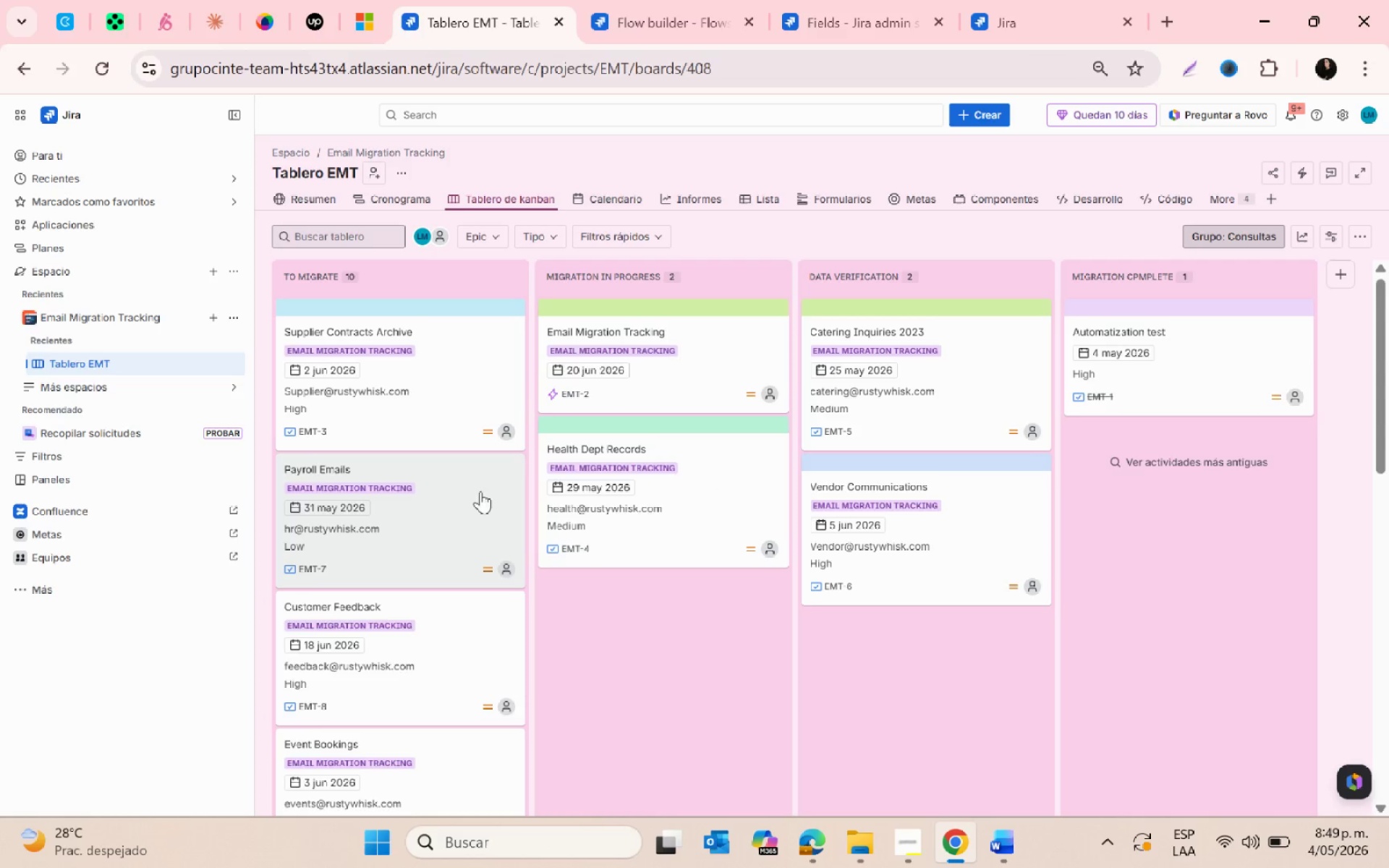 
left_click([504, 468])
 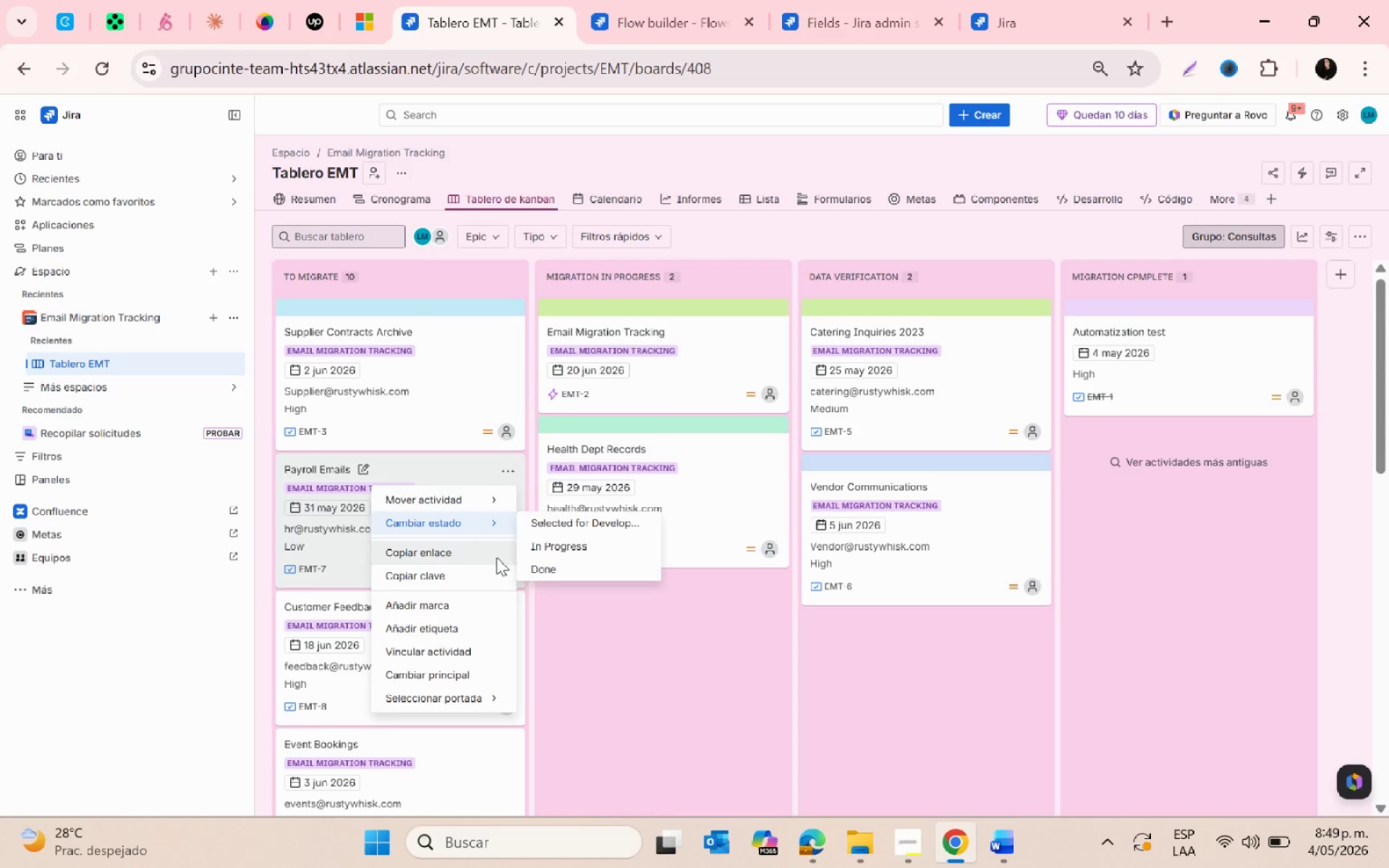 
mouse_move([491, 676])
 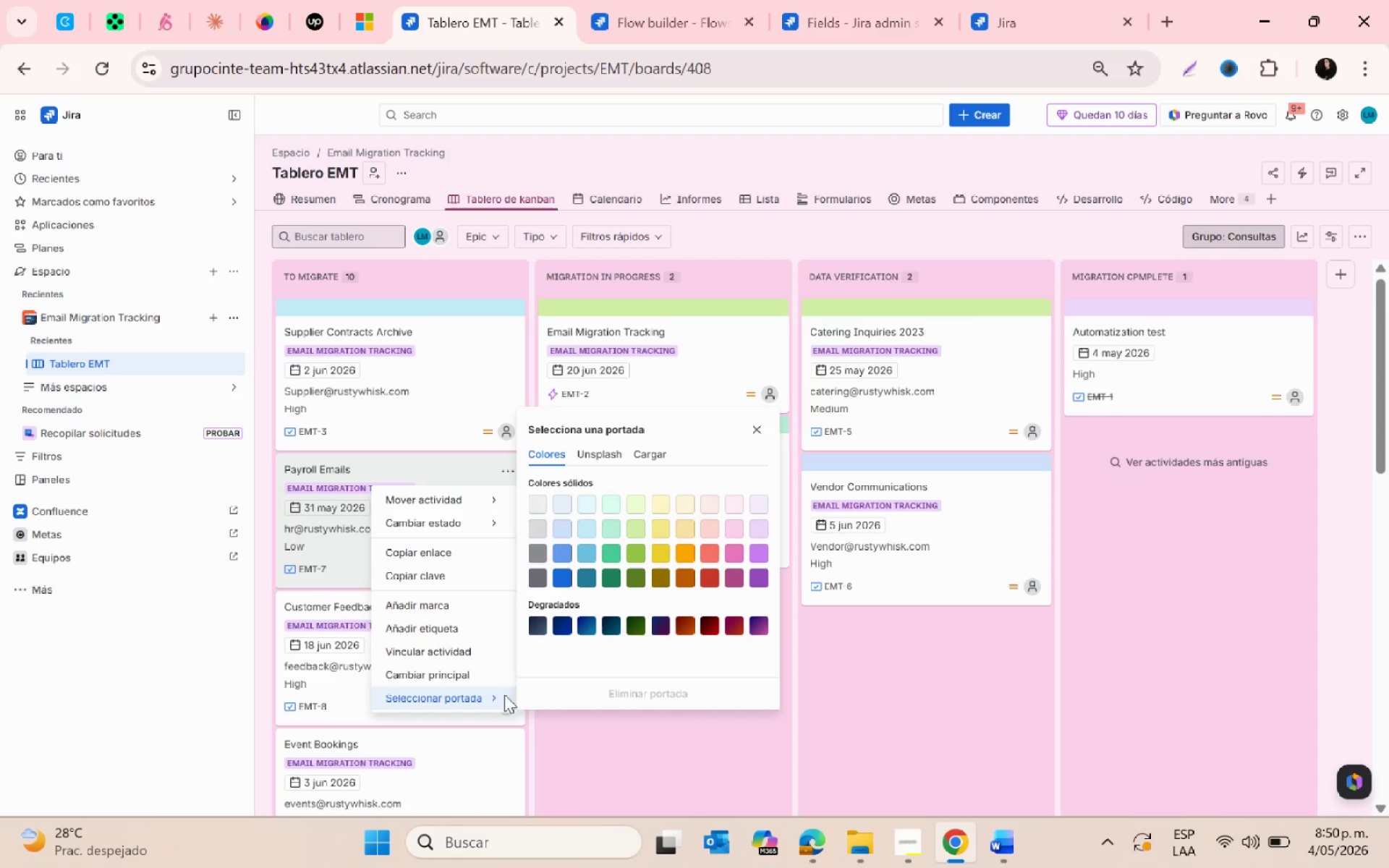 
left_click([499, 699])
 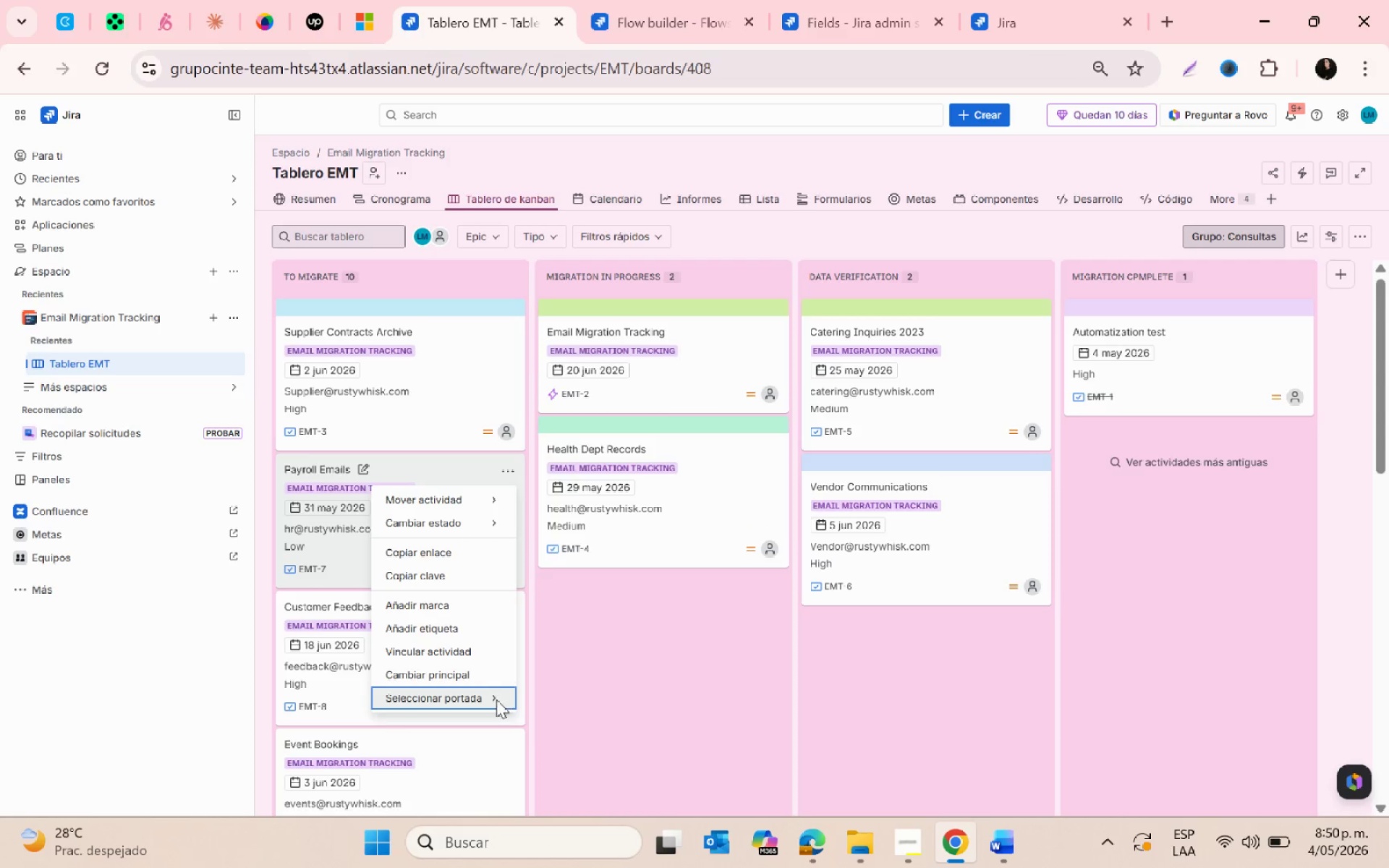 
left_click([488, 700])
 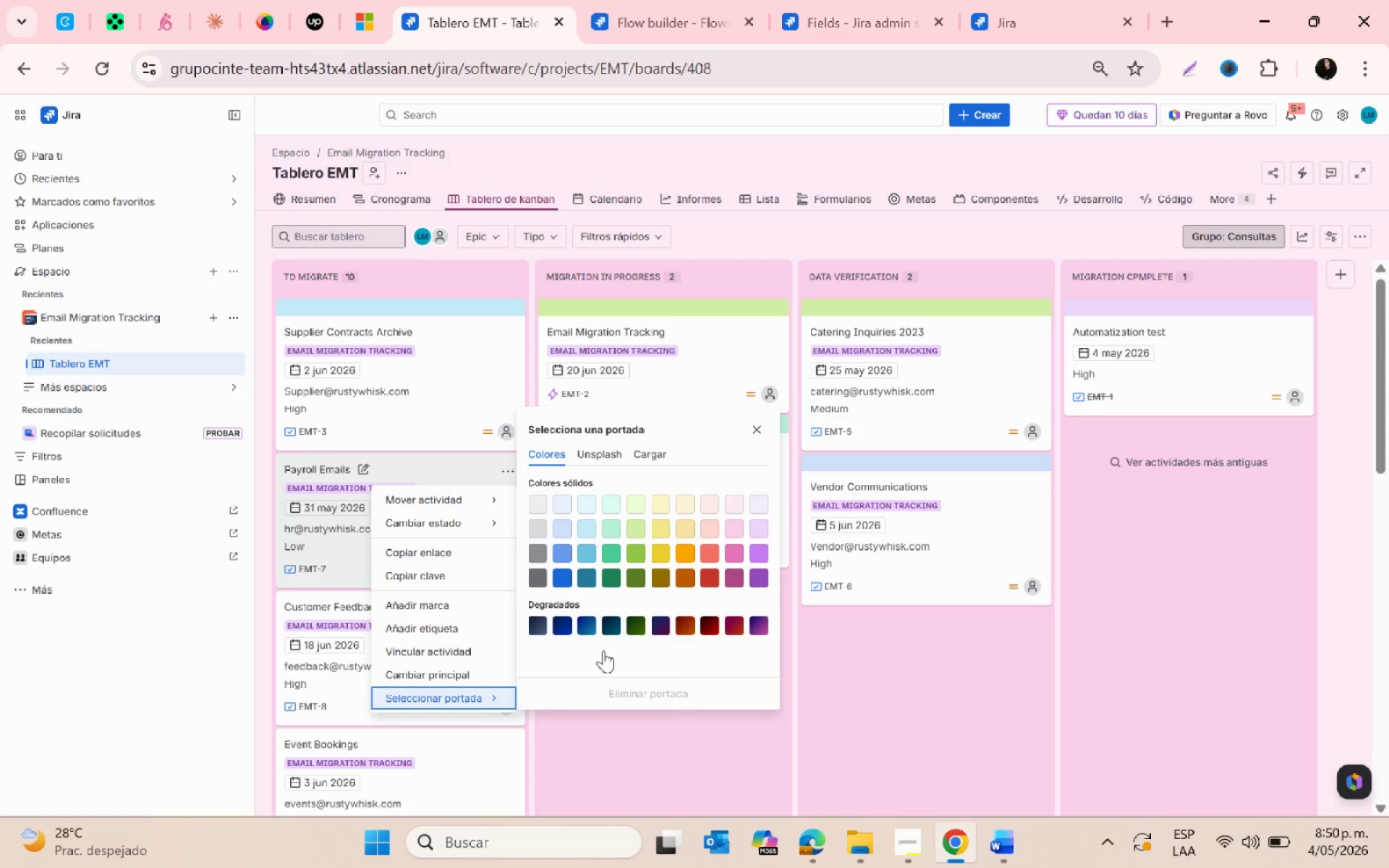 
left_click([616, 533])
 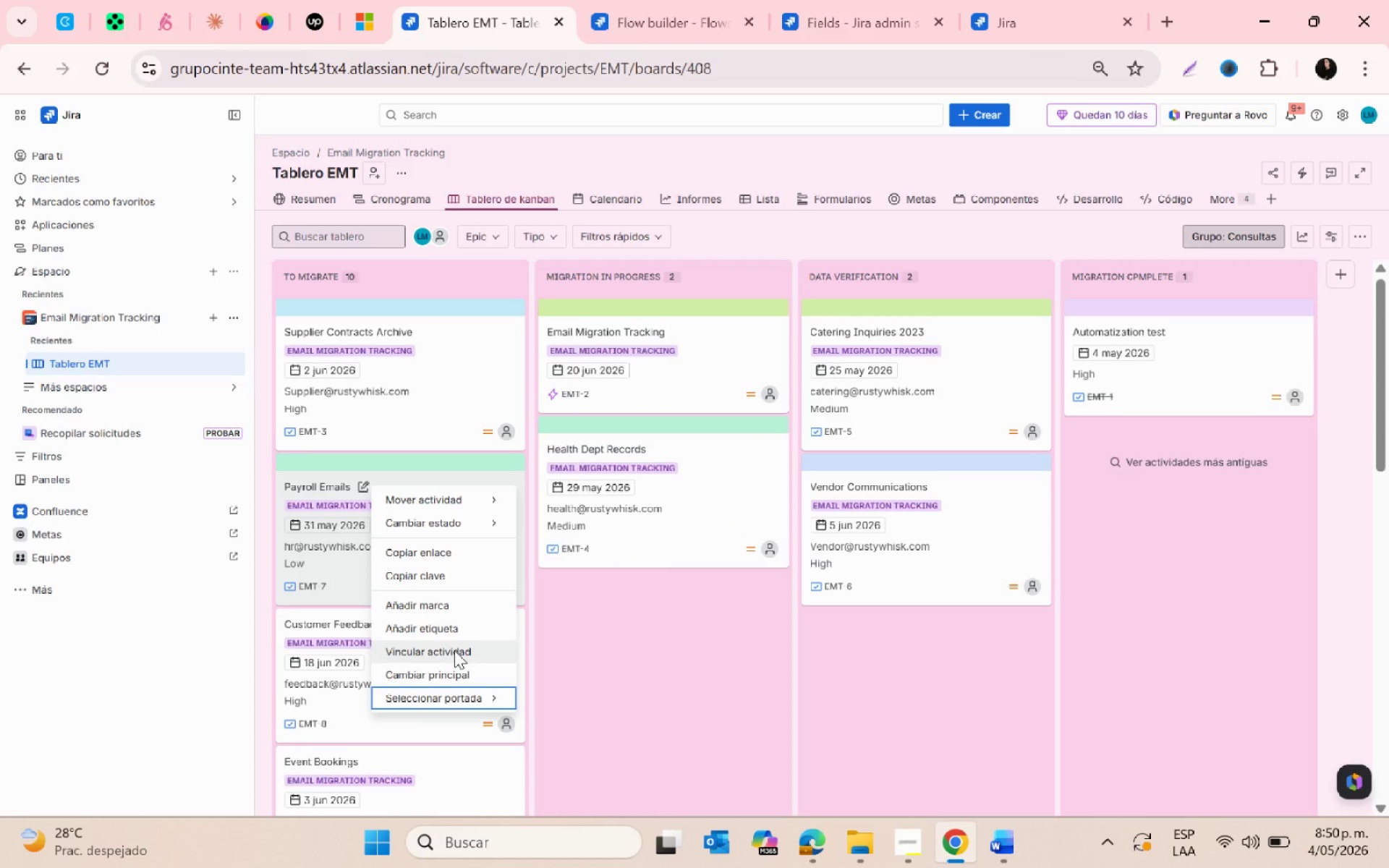 
wait(7.17)
 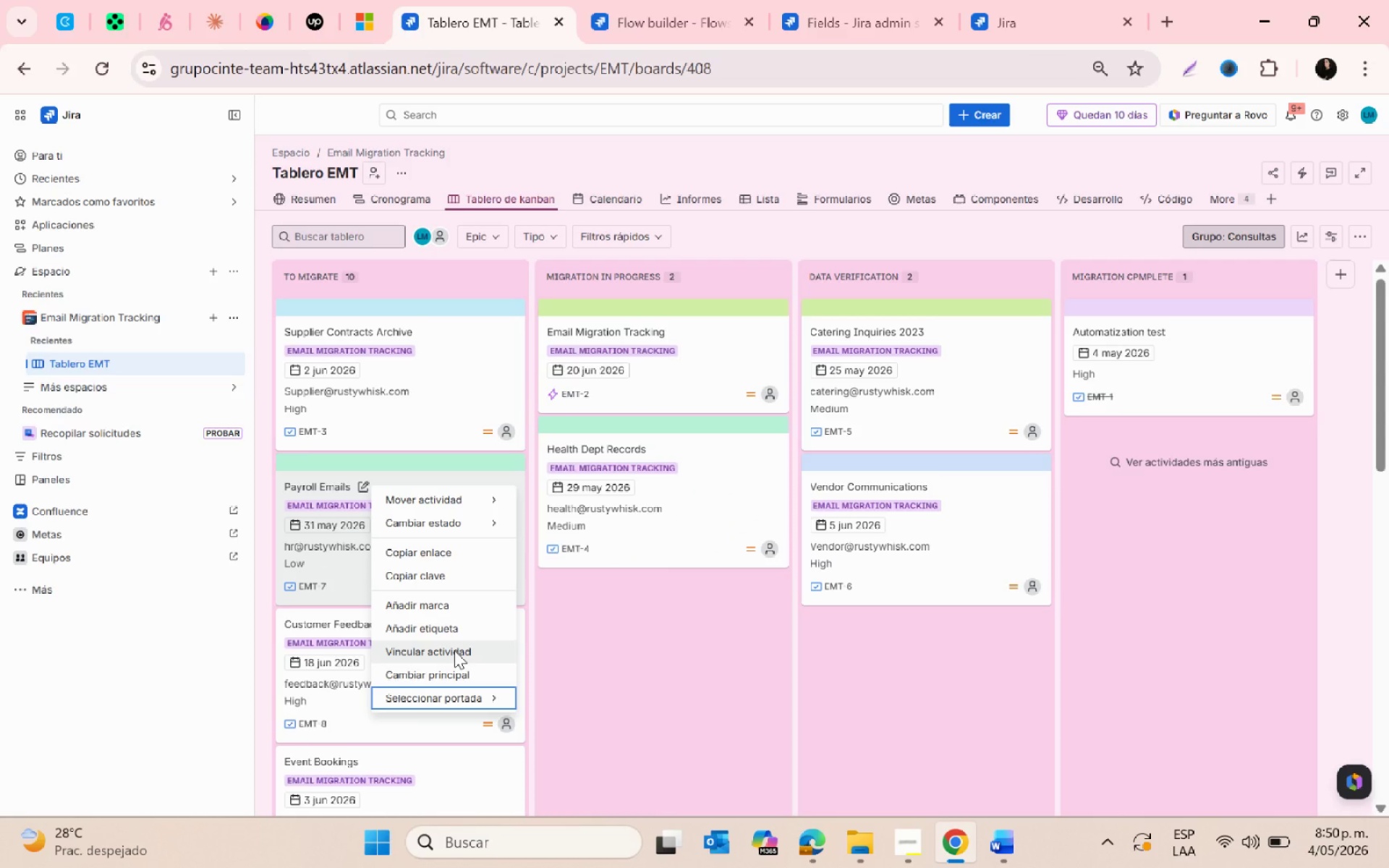 
left_click([184, 734])
 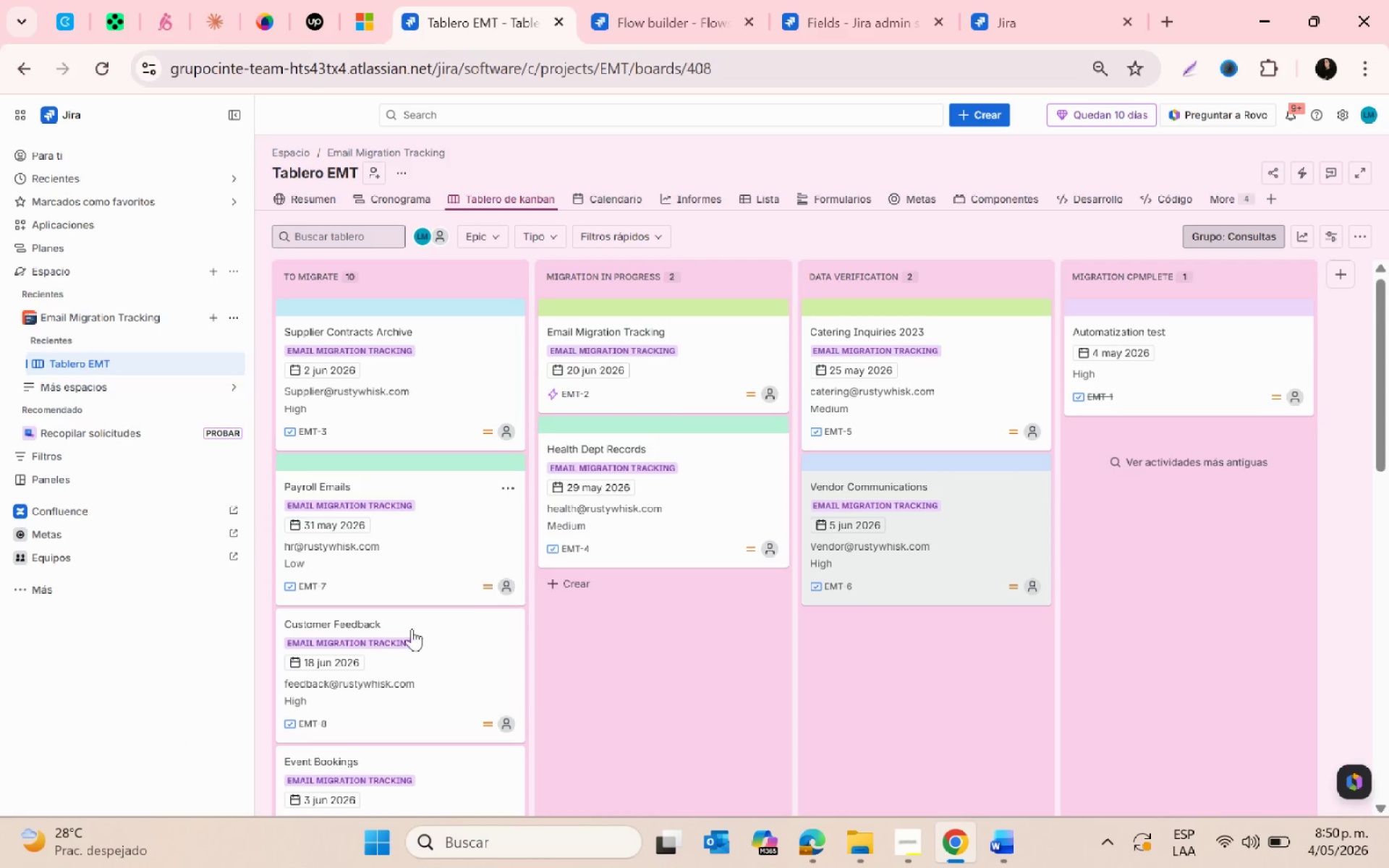 
left_click([517, 624])
 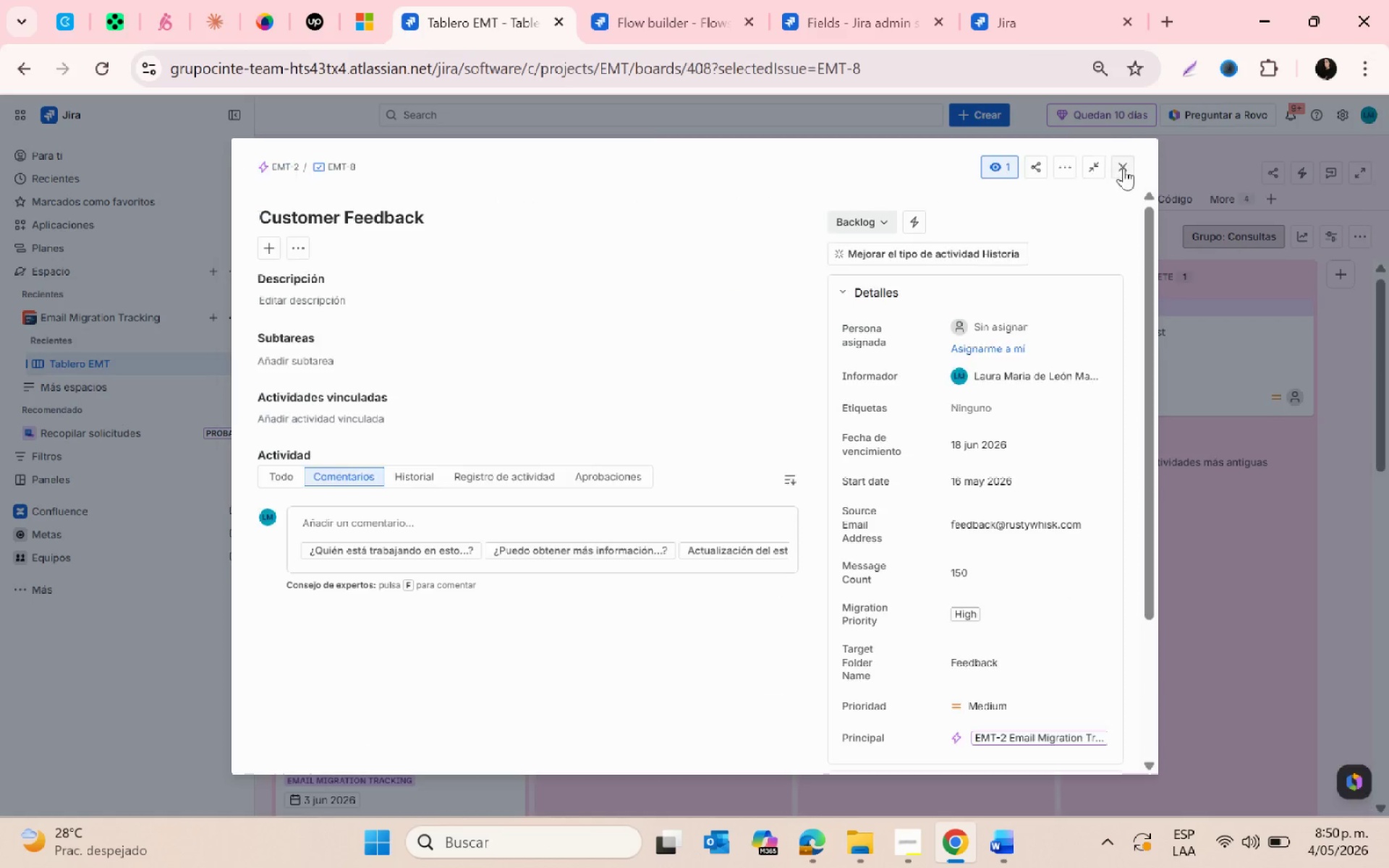 
double_click([1121, 173])
 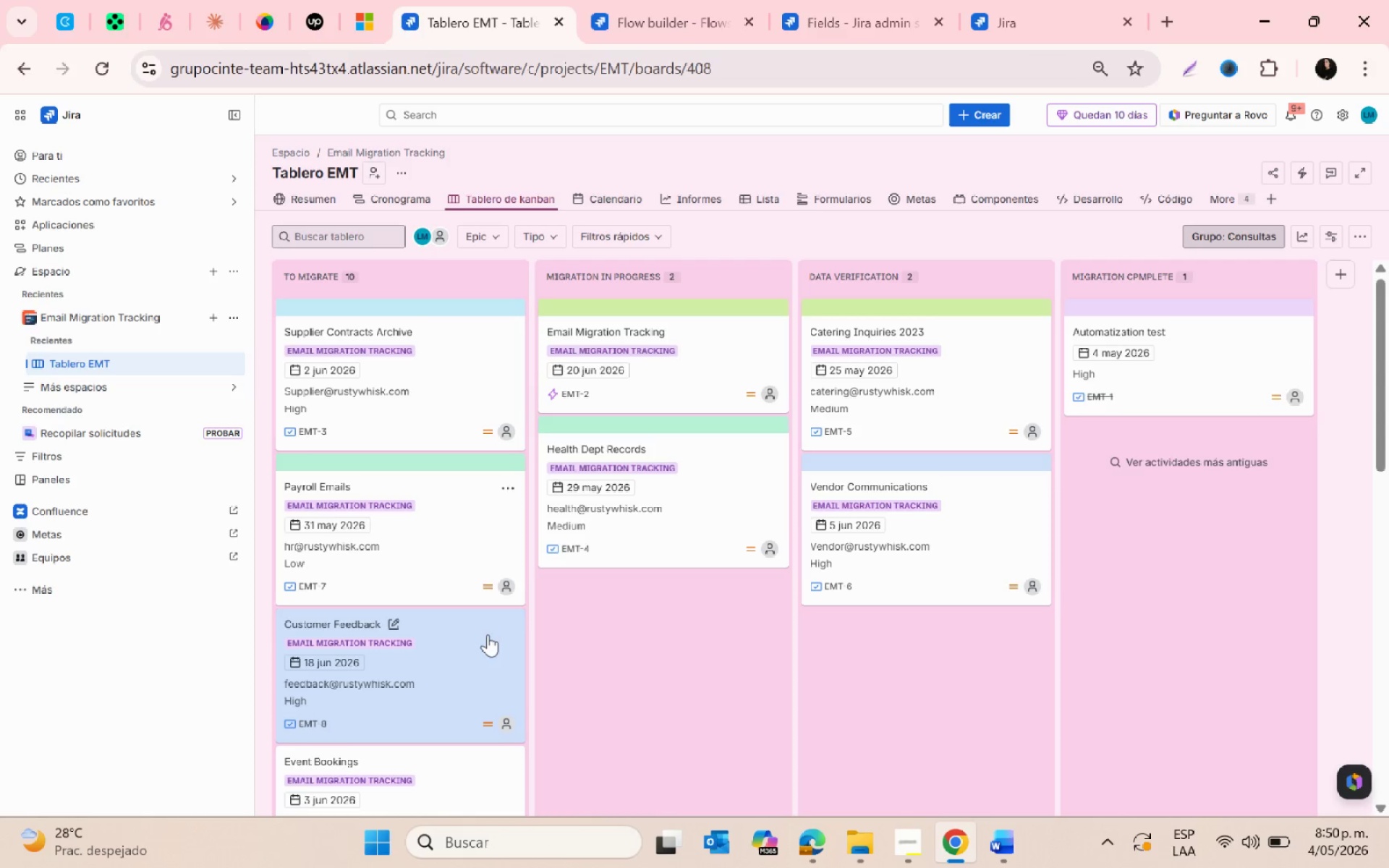 
left_click([510, 630])
 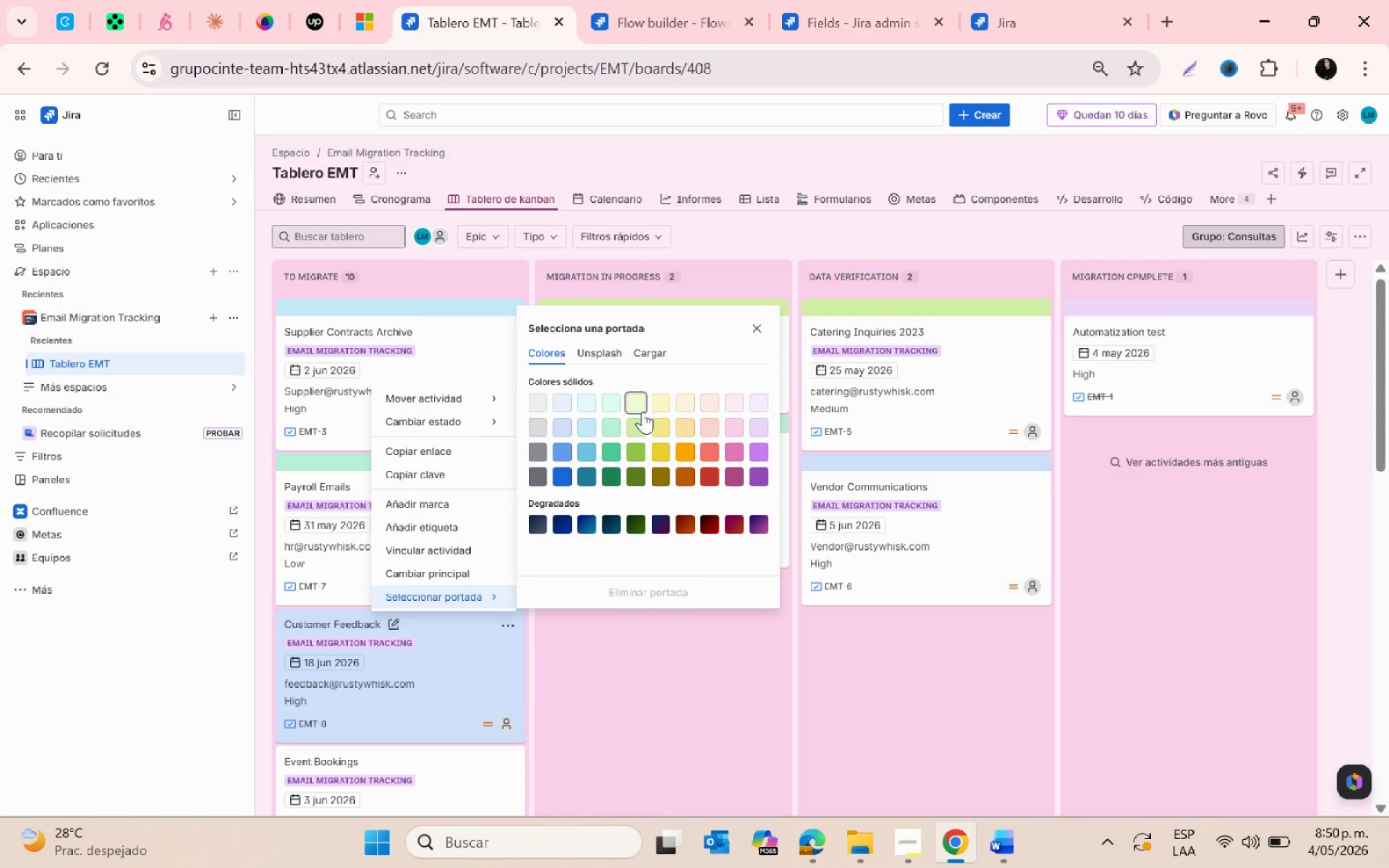 
left_click([640, 405])
 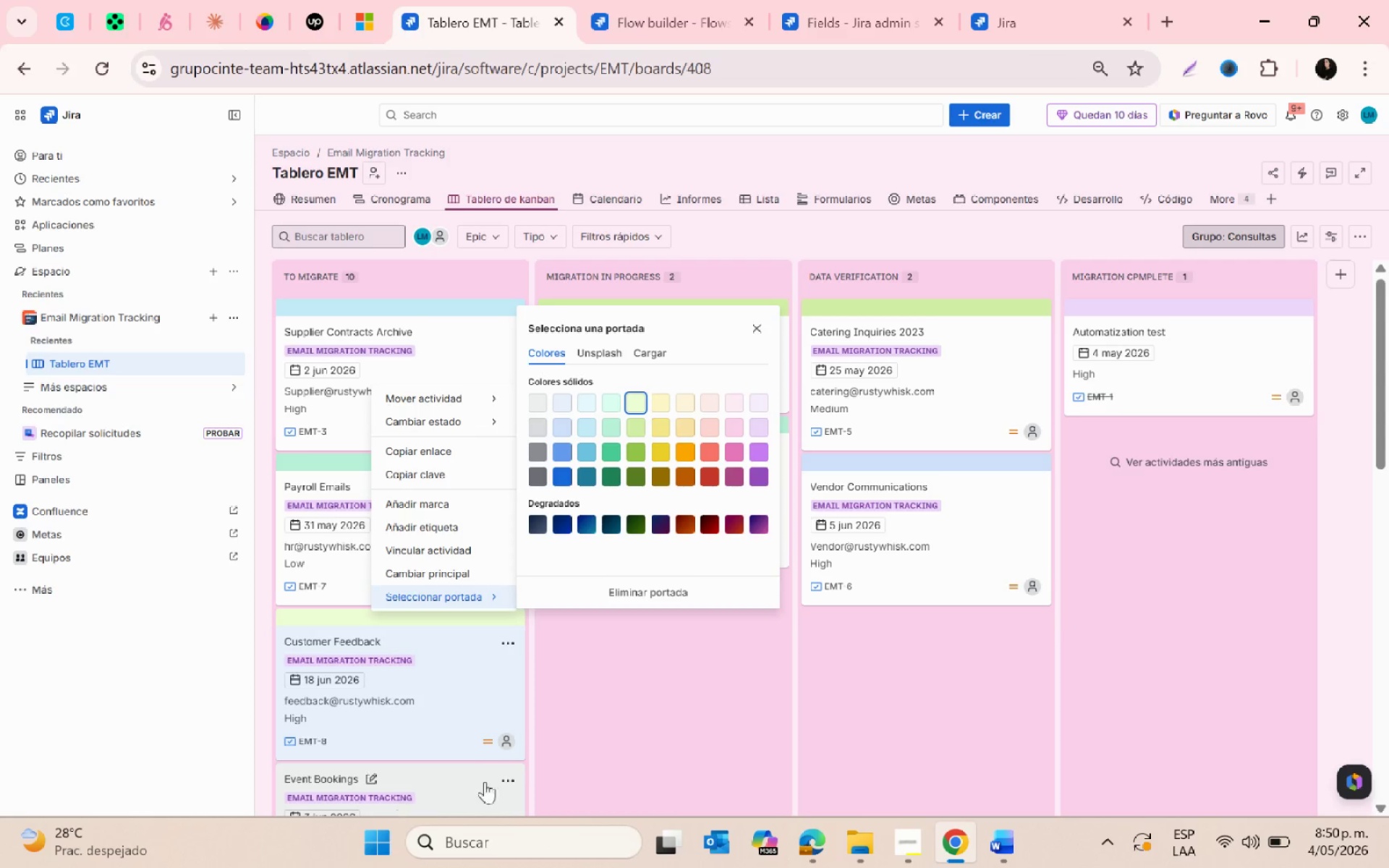 
scroll: coordinate [456, 726], scroll_direction: none, amount: 0.0
 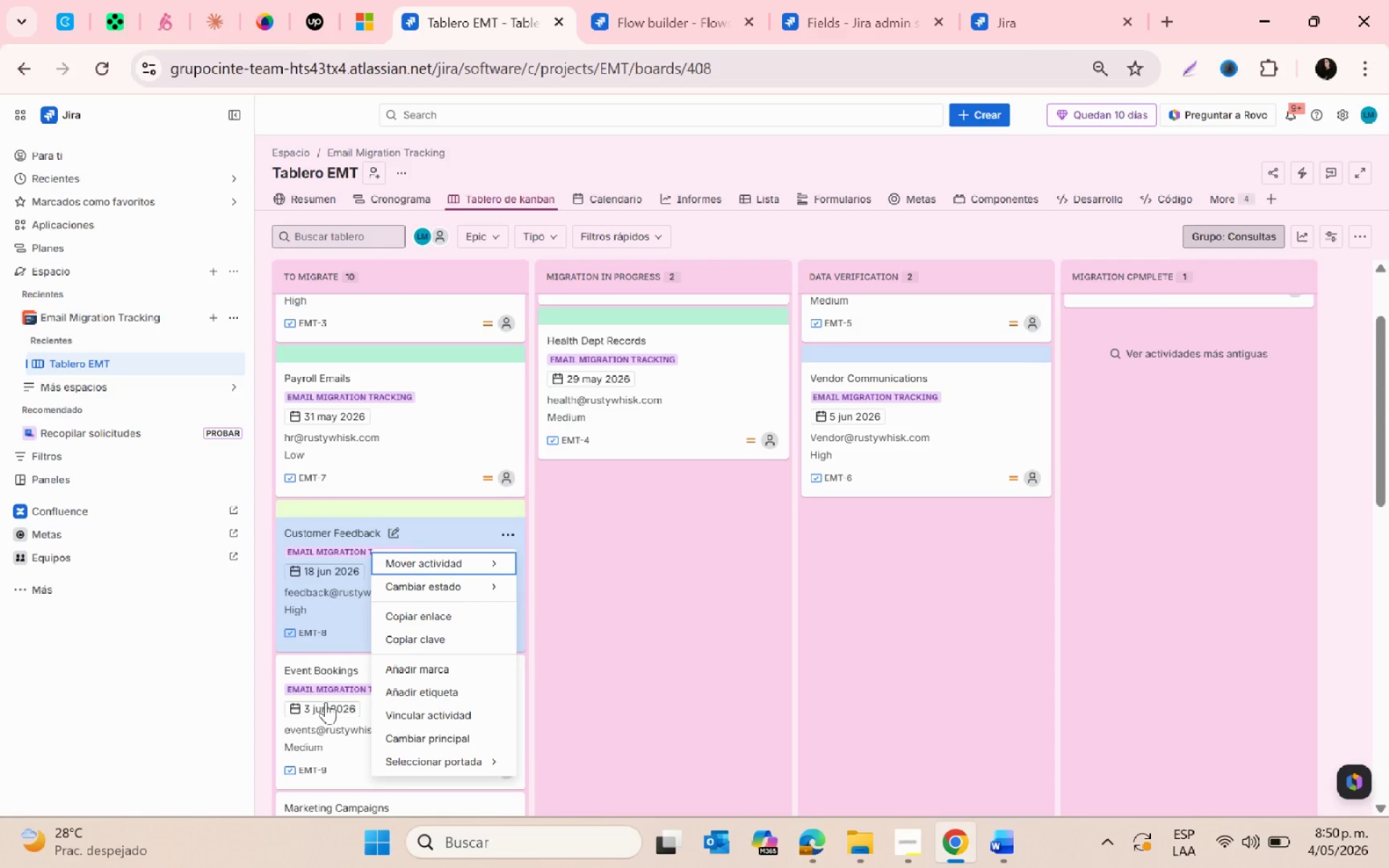 
left_click([161, 702])
 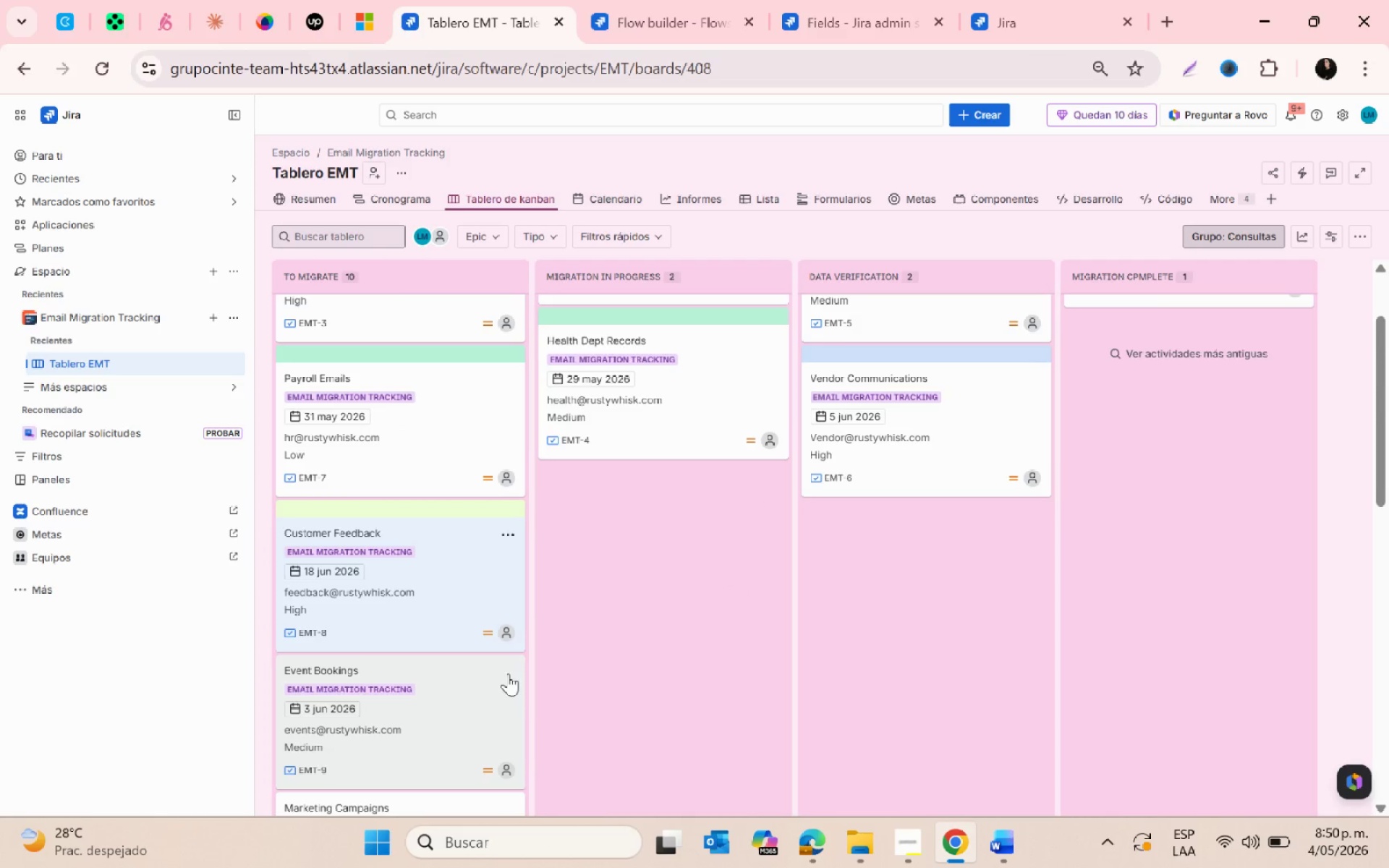 
left_click([506, 675])
 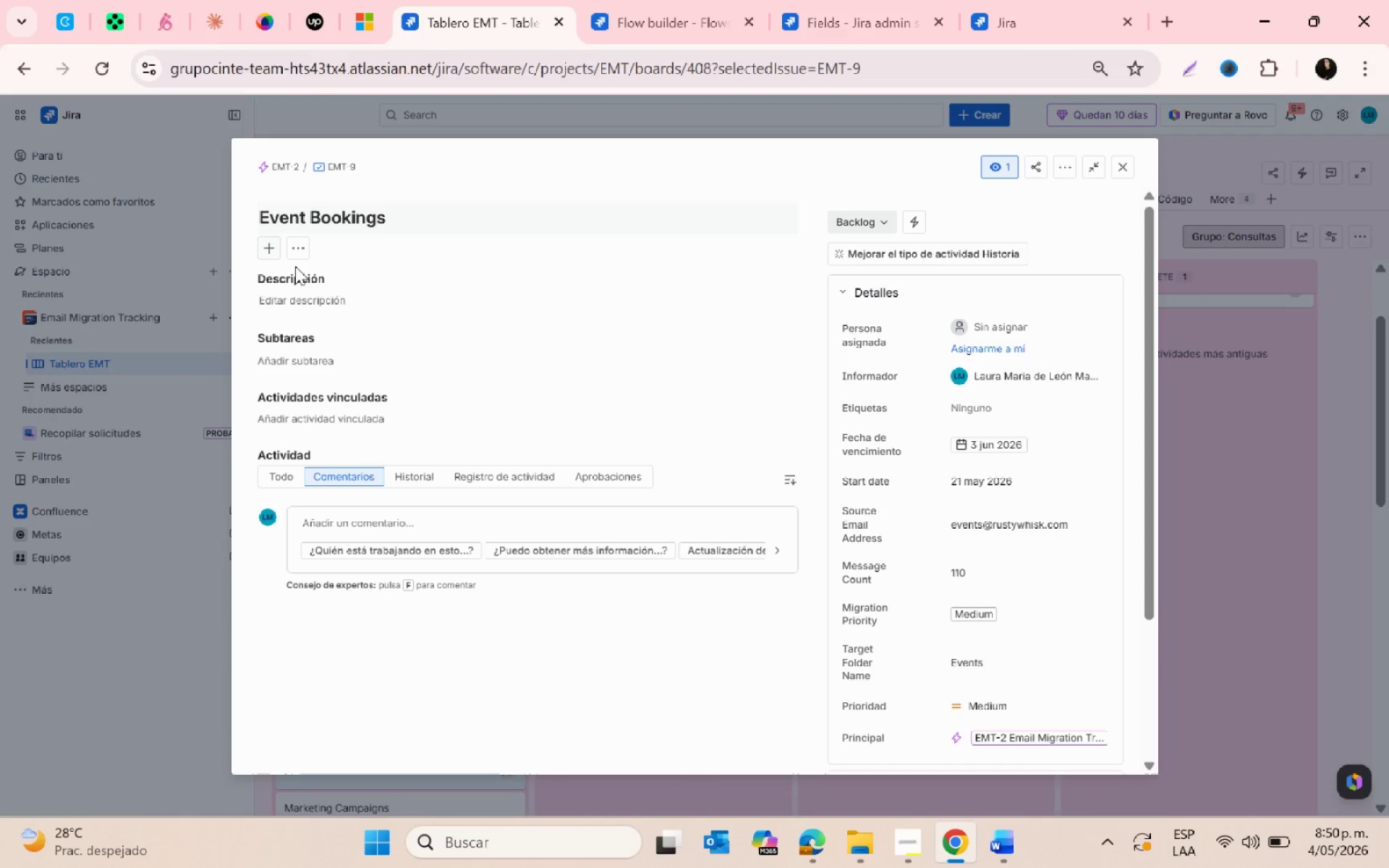 
left_click([1131, 169])
 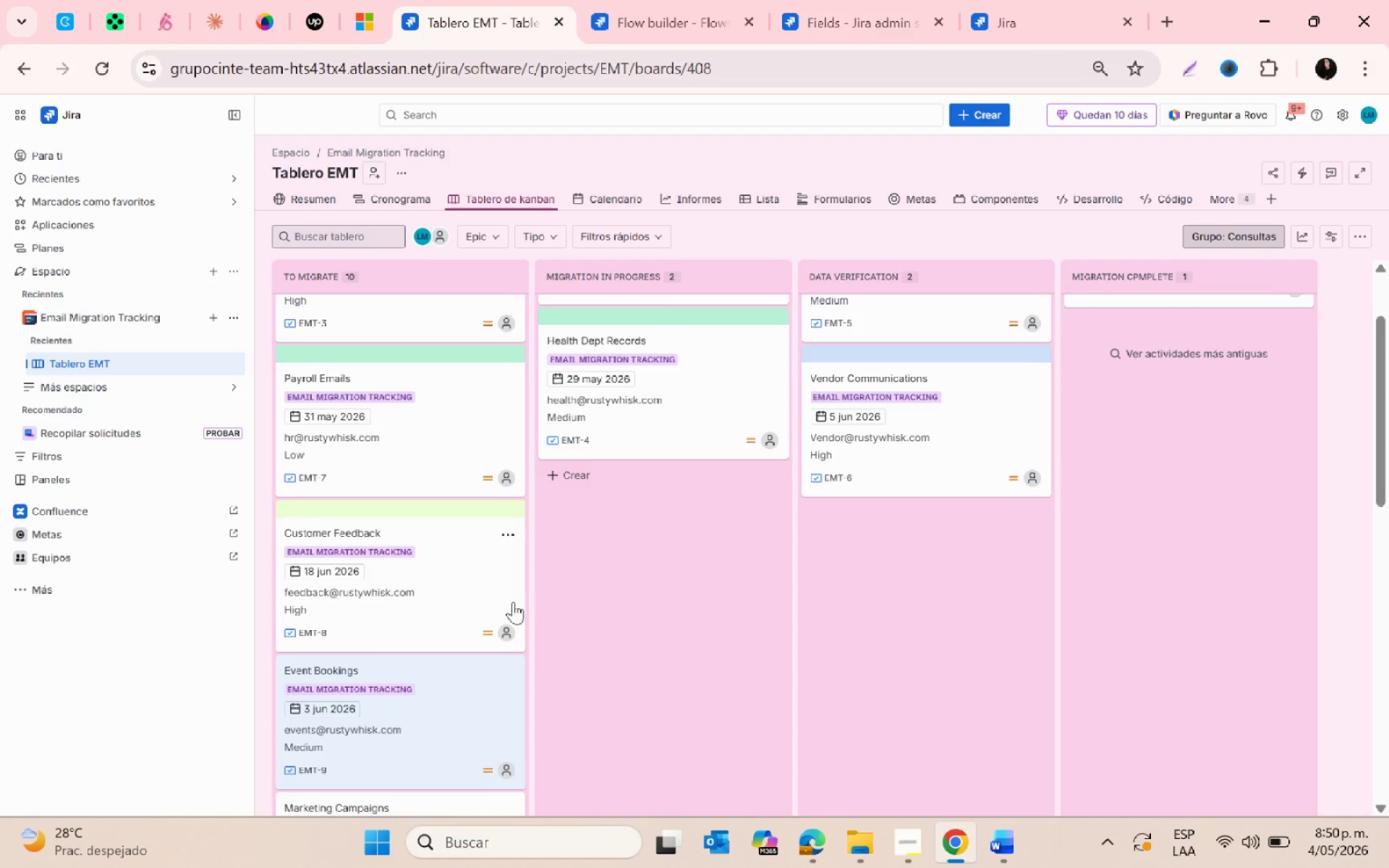 
scroll: coordinate [507, 614], scroll_direction: down, amount: 2.0
 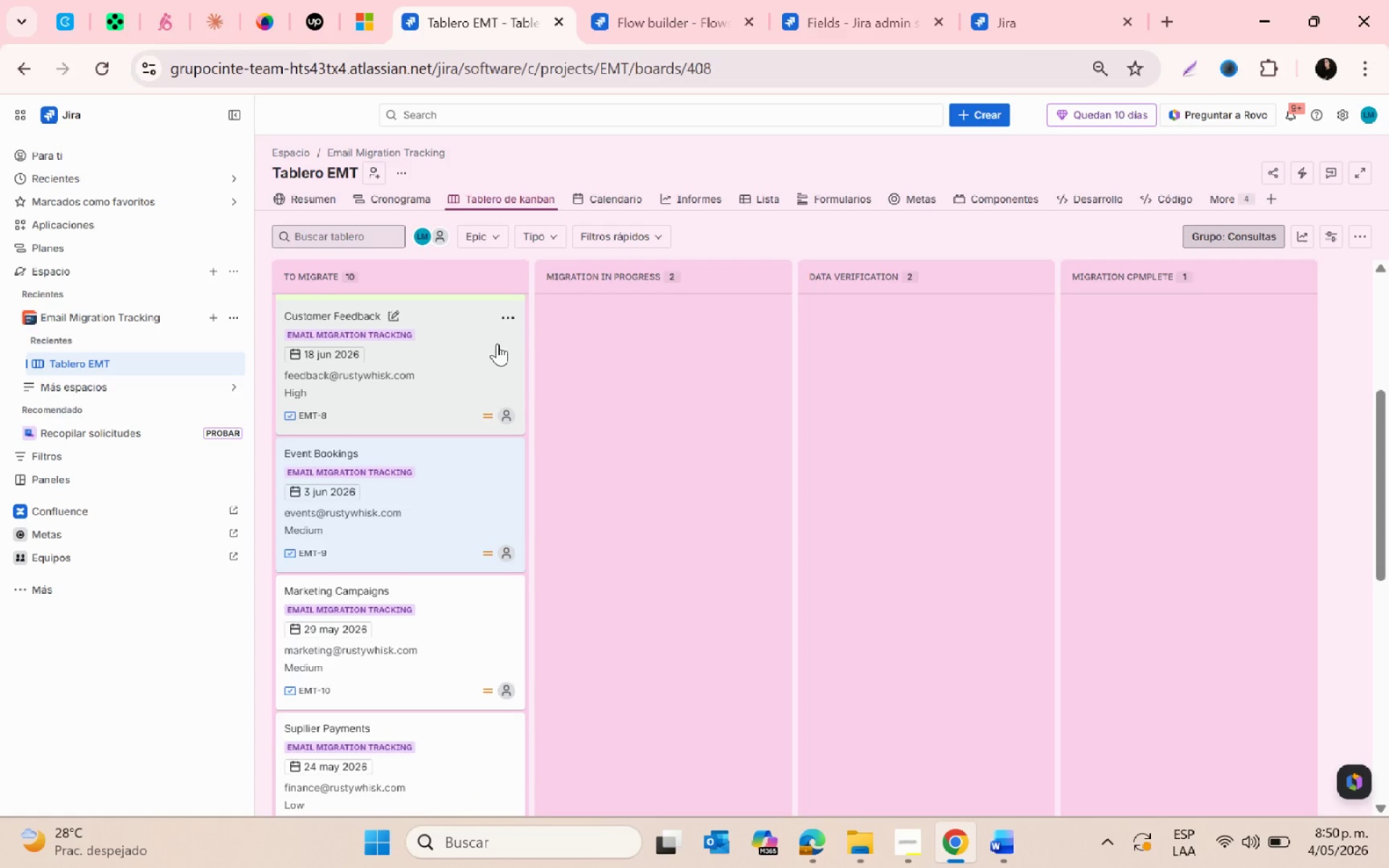 
scroll: coordinate [507, 516], scroll_direction: up, amount: 1.0
 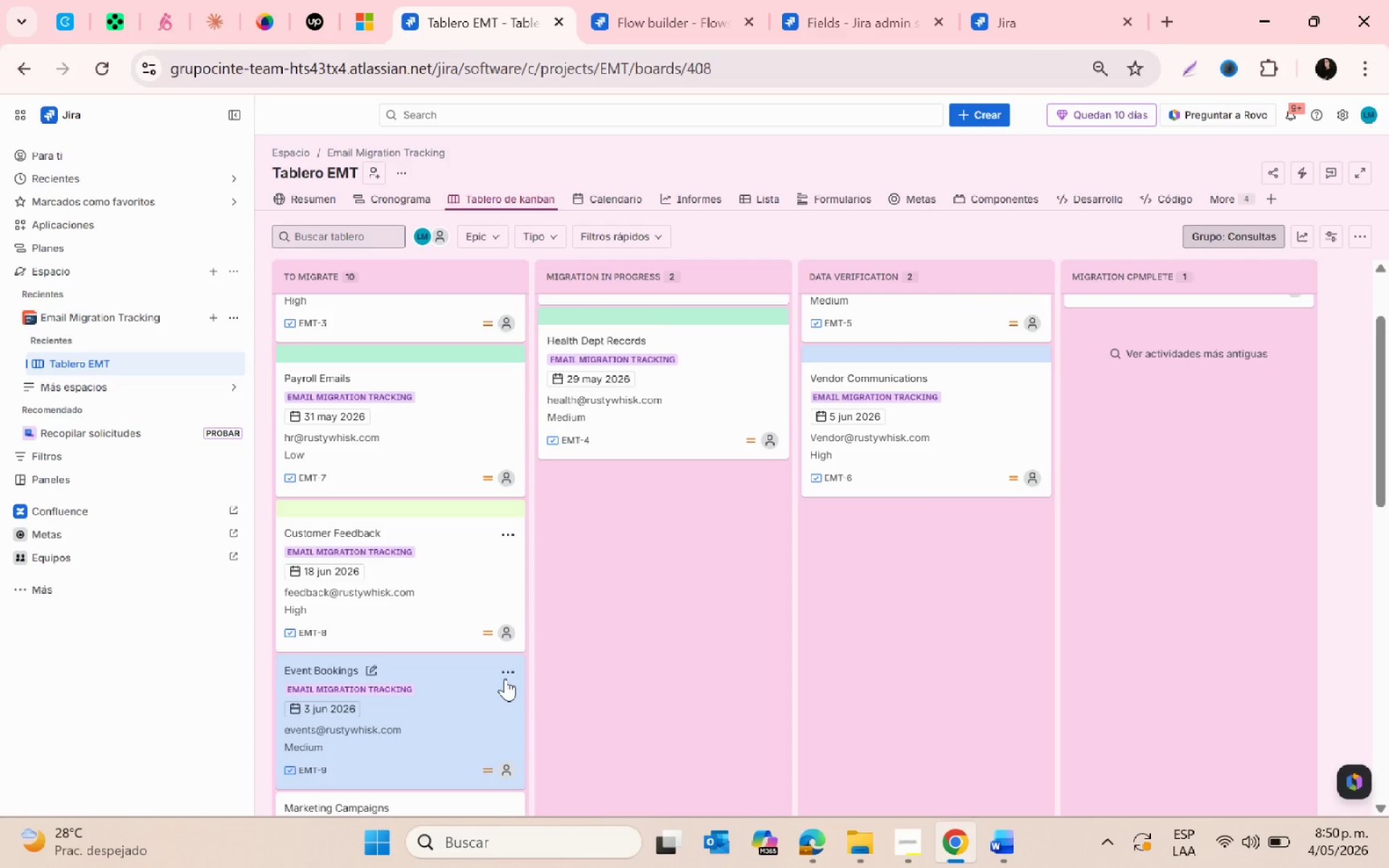 
left_click([505, 676])
 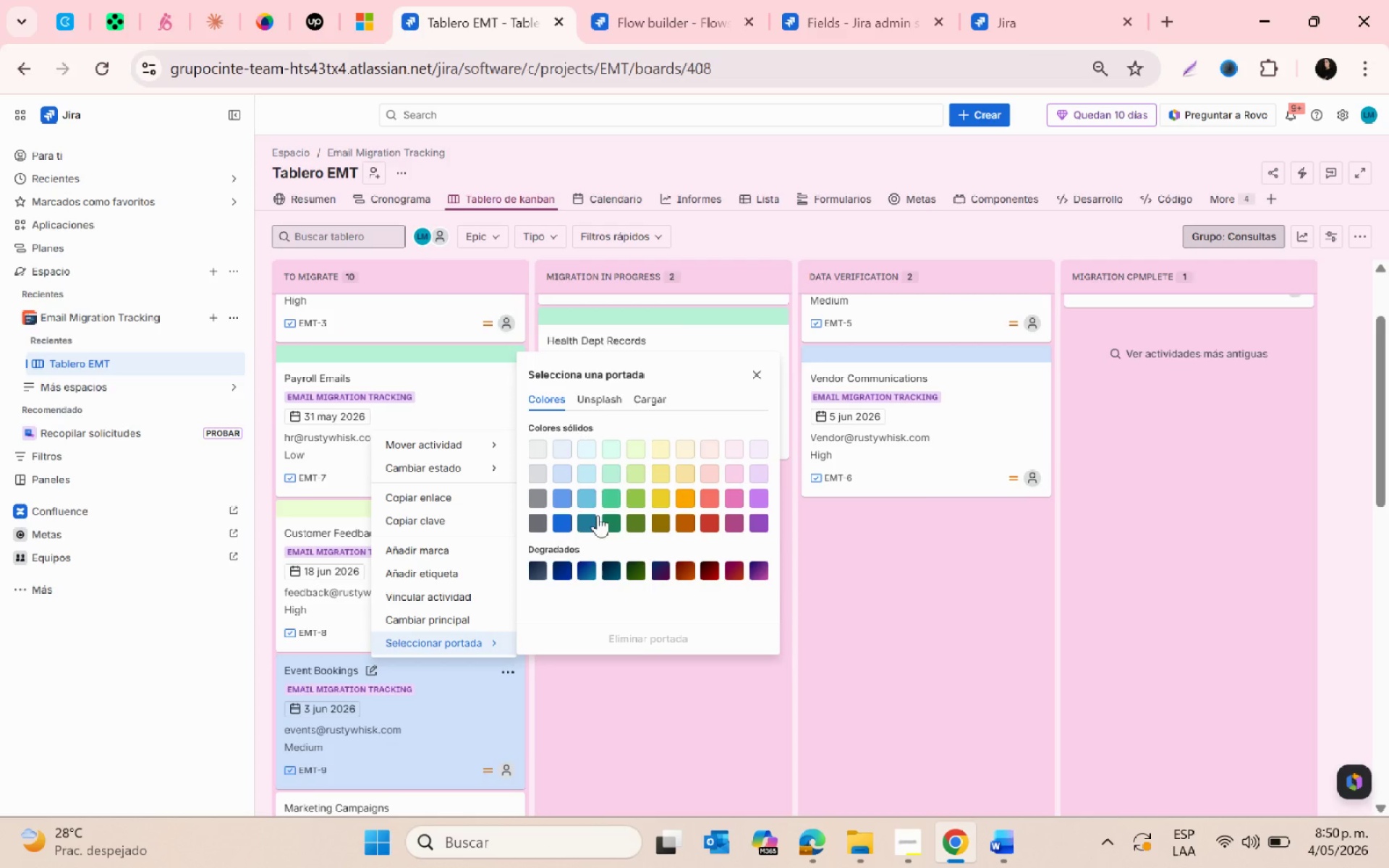 
left_click([591, 490])
 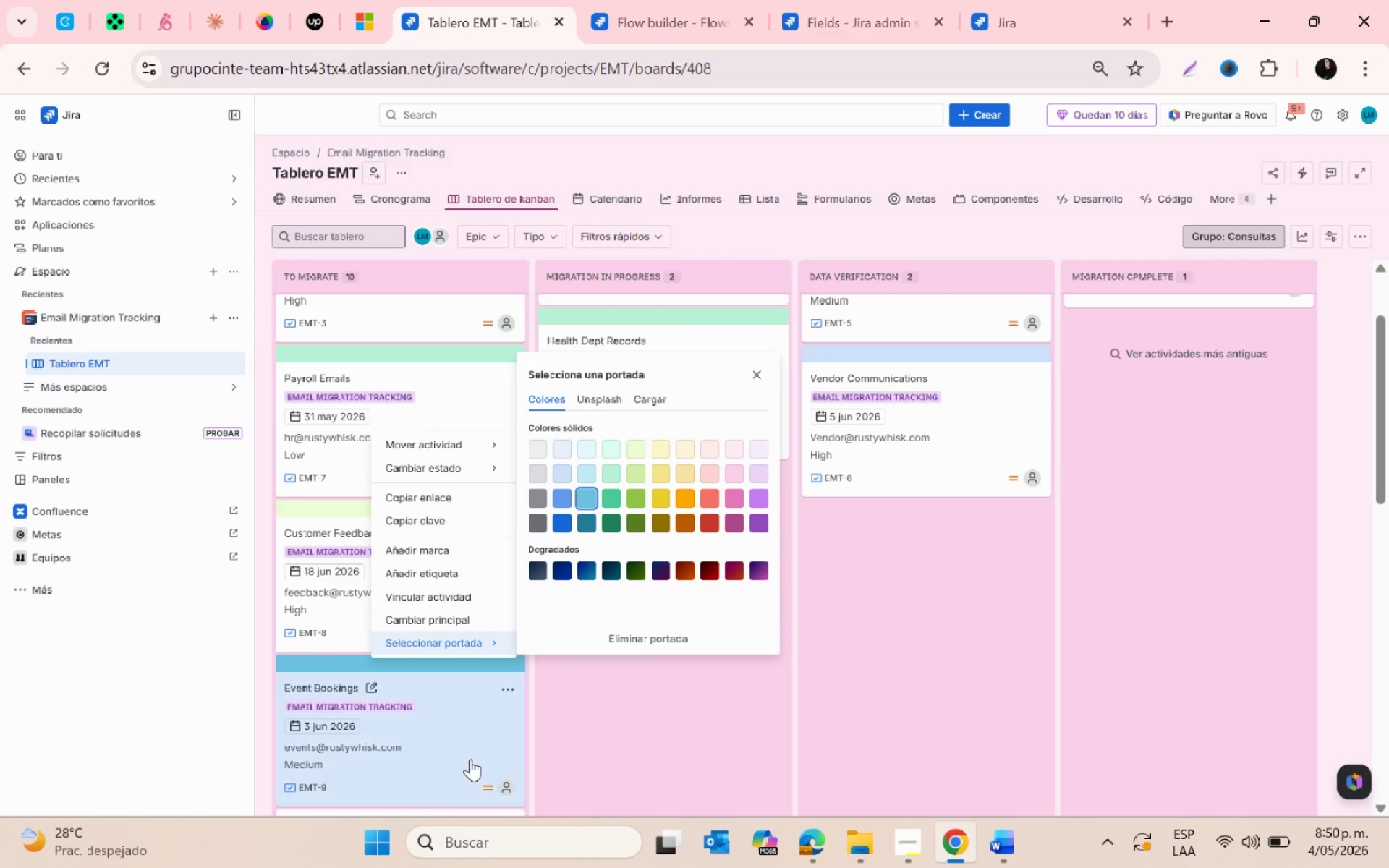 
left_click_drag(start_coordinate=[469, 758], to_coordinate=[637, 514])
 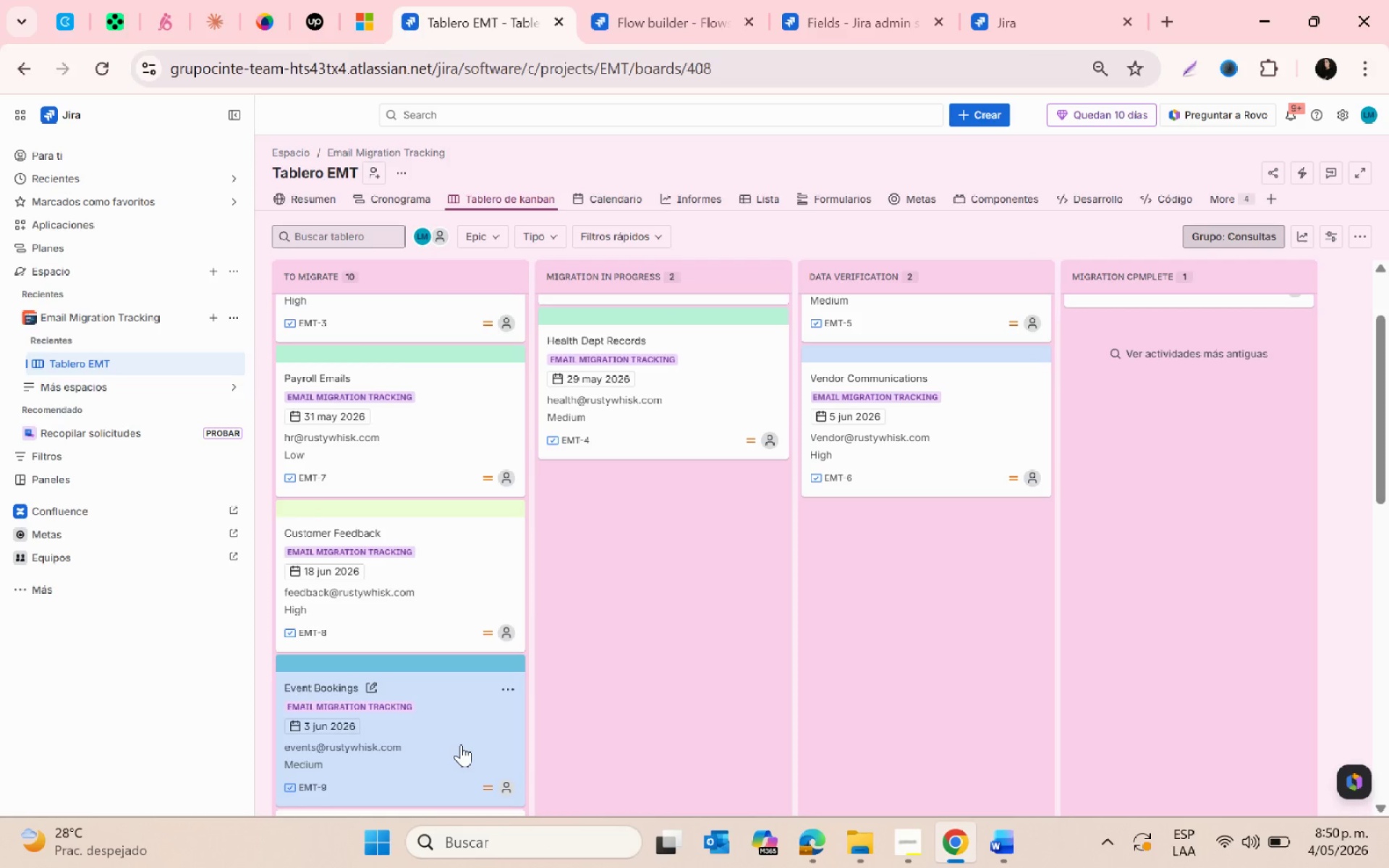 
left_click_drag(start_coordinate=[461, 744], to_coordinate=[595, 507])
 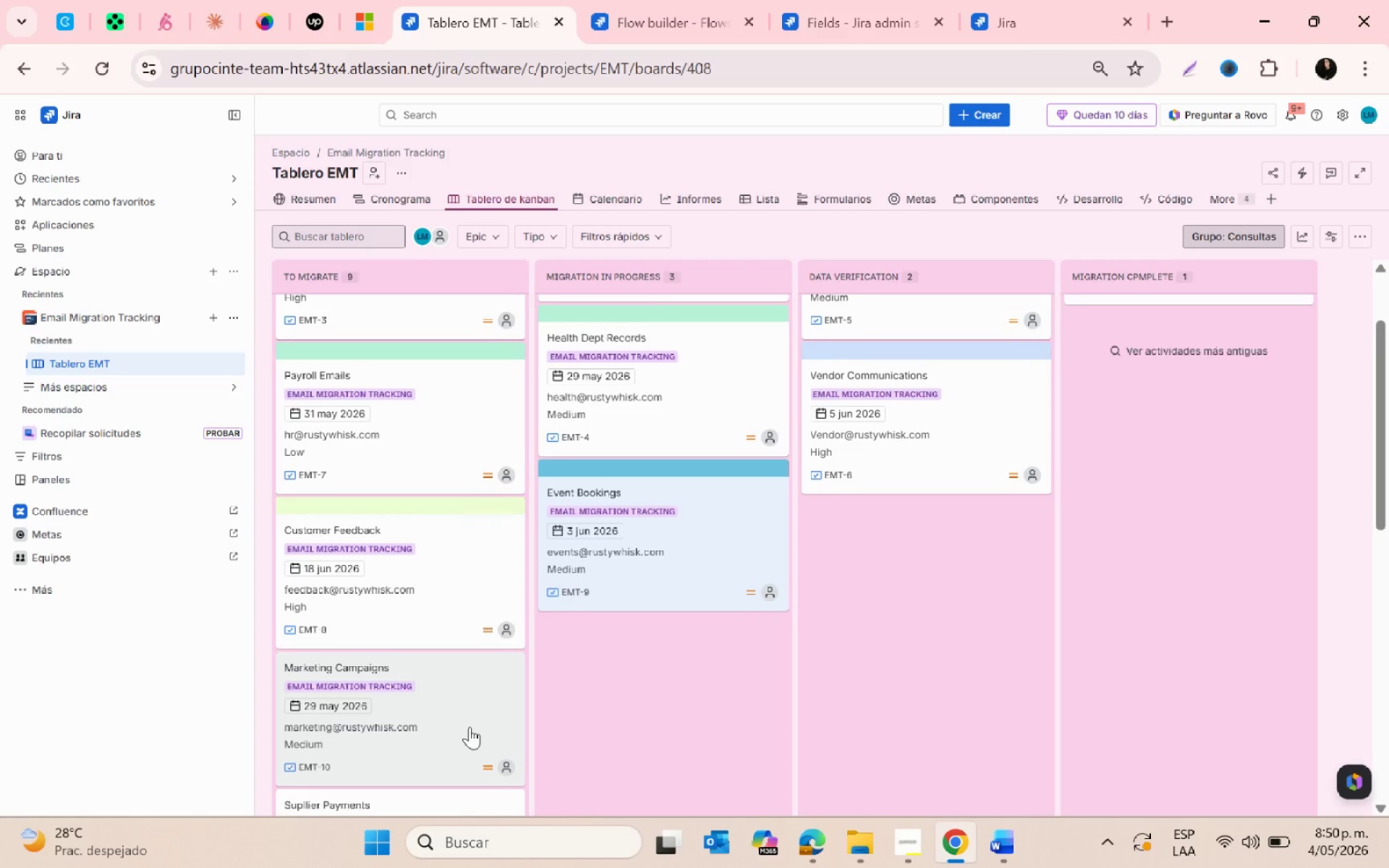 
scroll: coordinate [474, 769], scroll_direction: up, amount: 4.0
 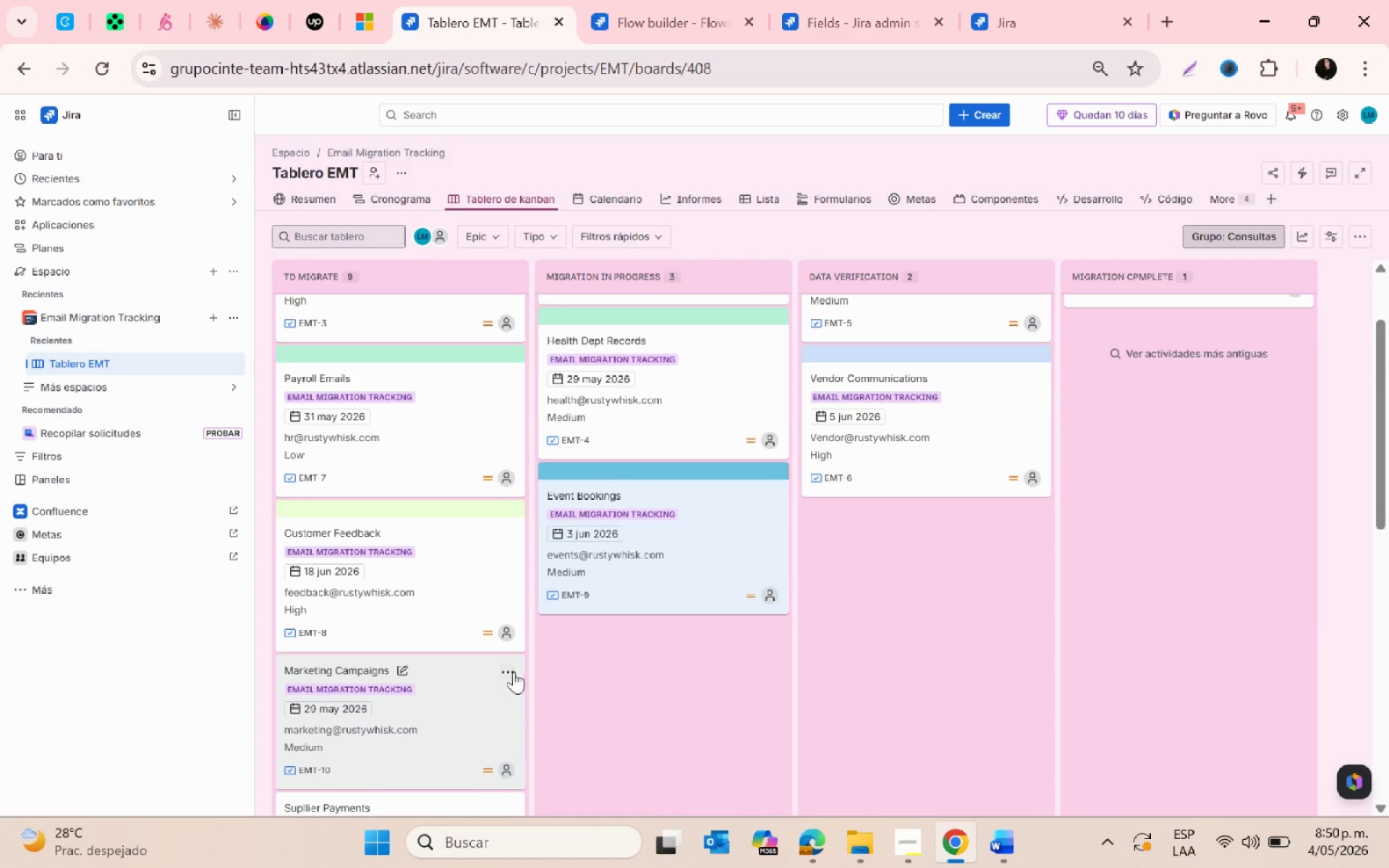 
left_click([512, 671])
 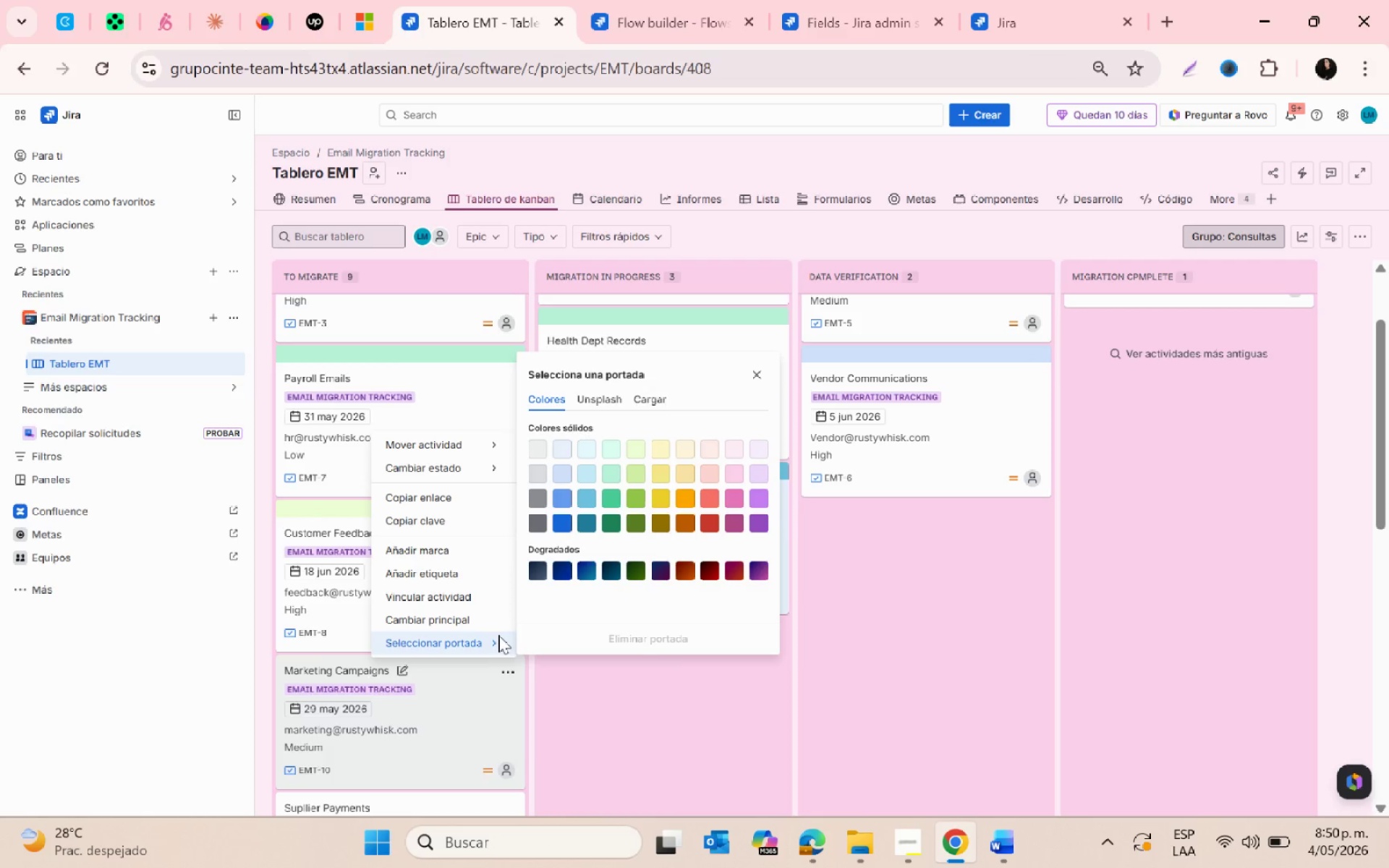 
wait(6.77)
 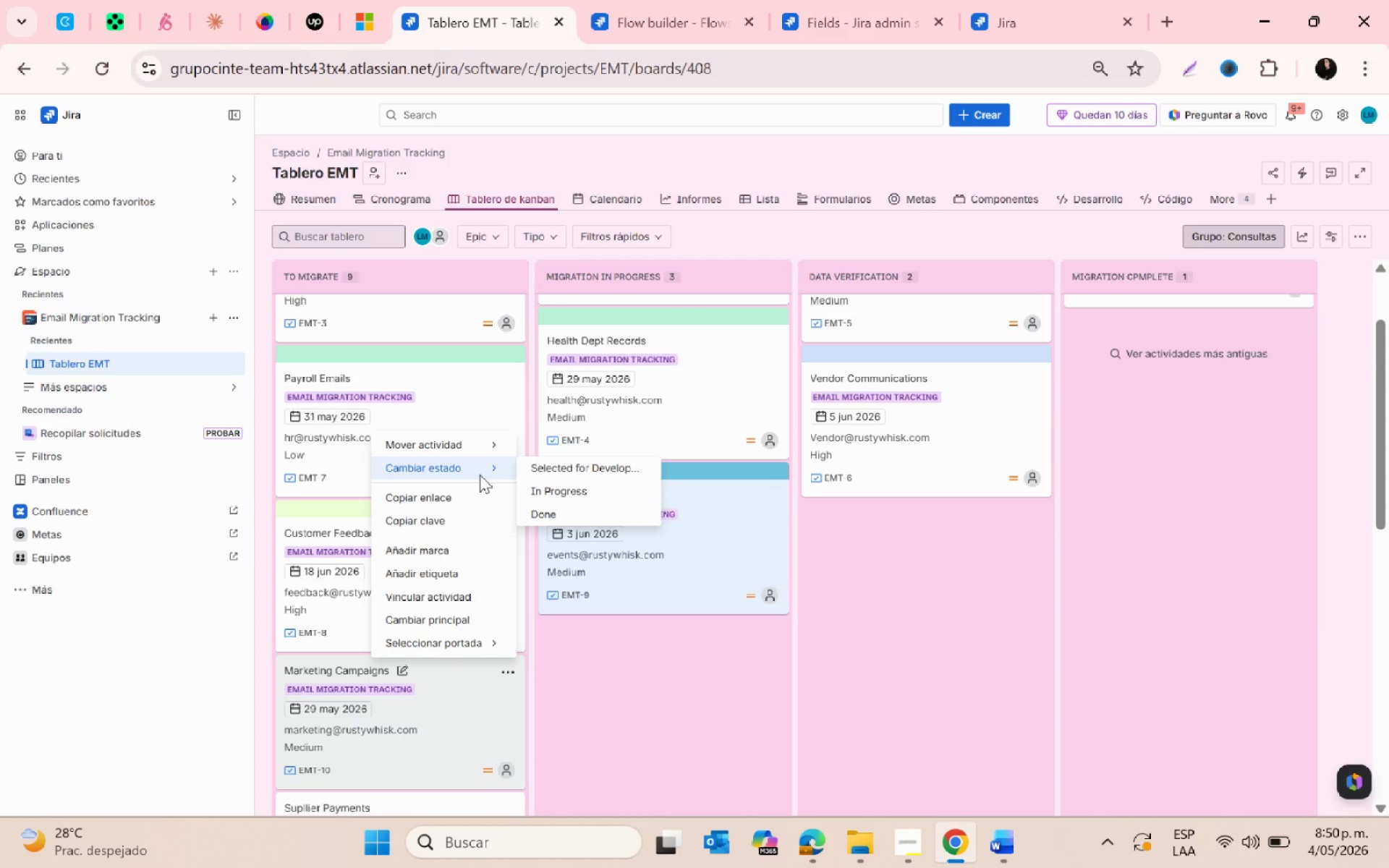 
left_click([663, 454])
 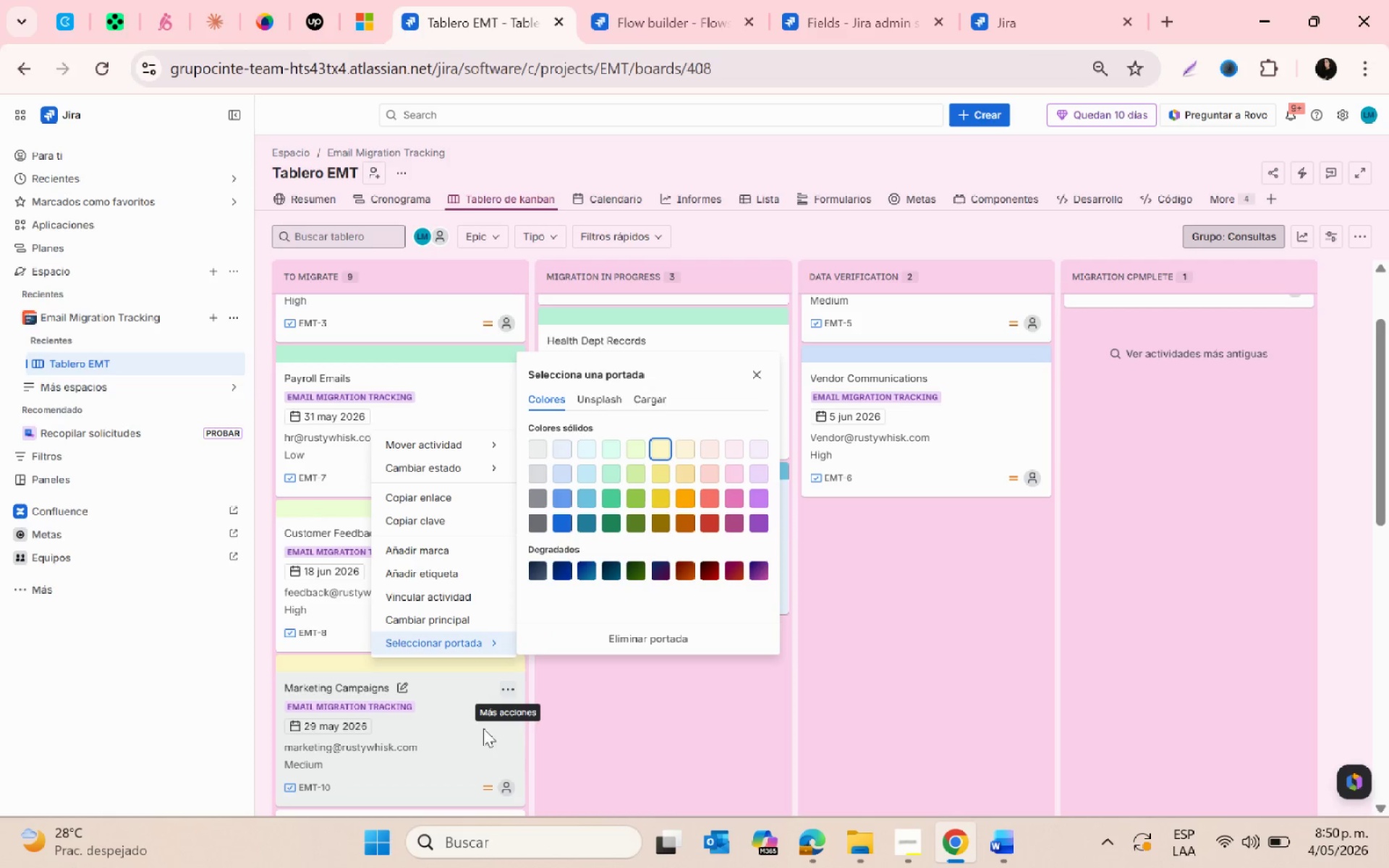 
left_click_drag(start_coordinate=[482, 731], to_coordinate=[640, 621])
 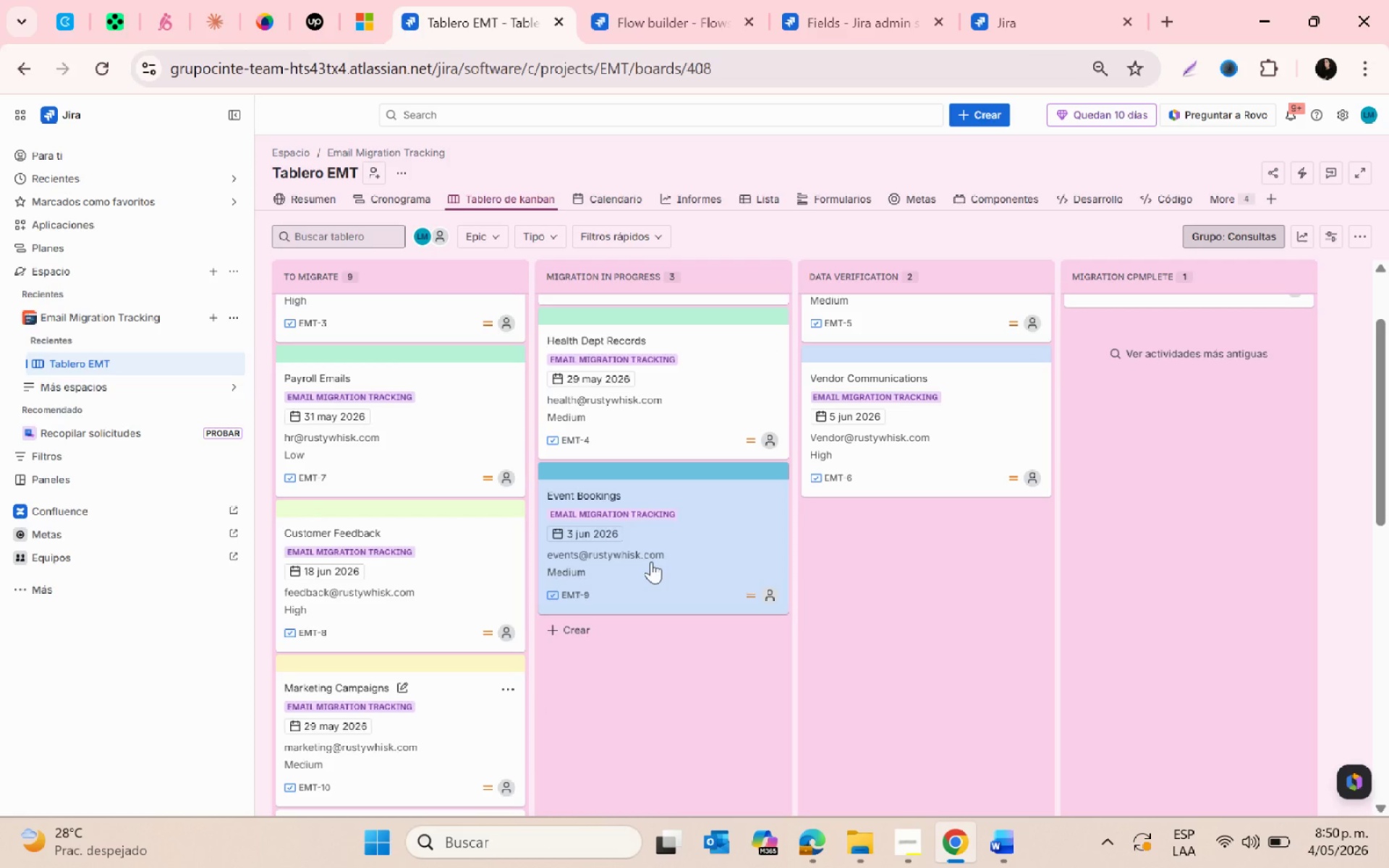 
left_click_drag(start_coordinate=[651, 561], to_coordinate=[787, 554])
 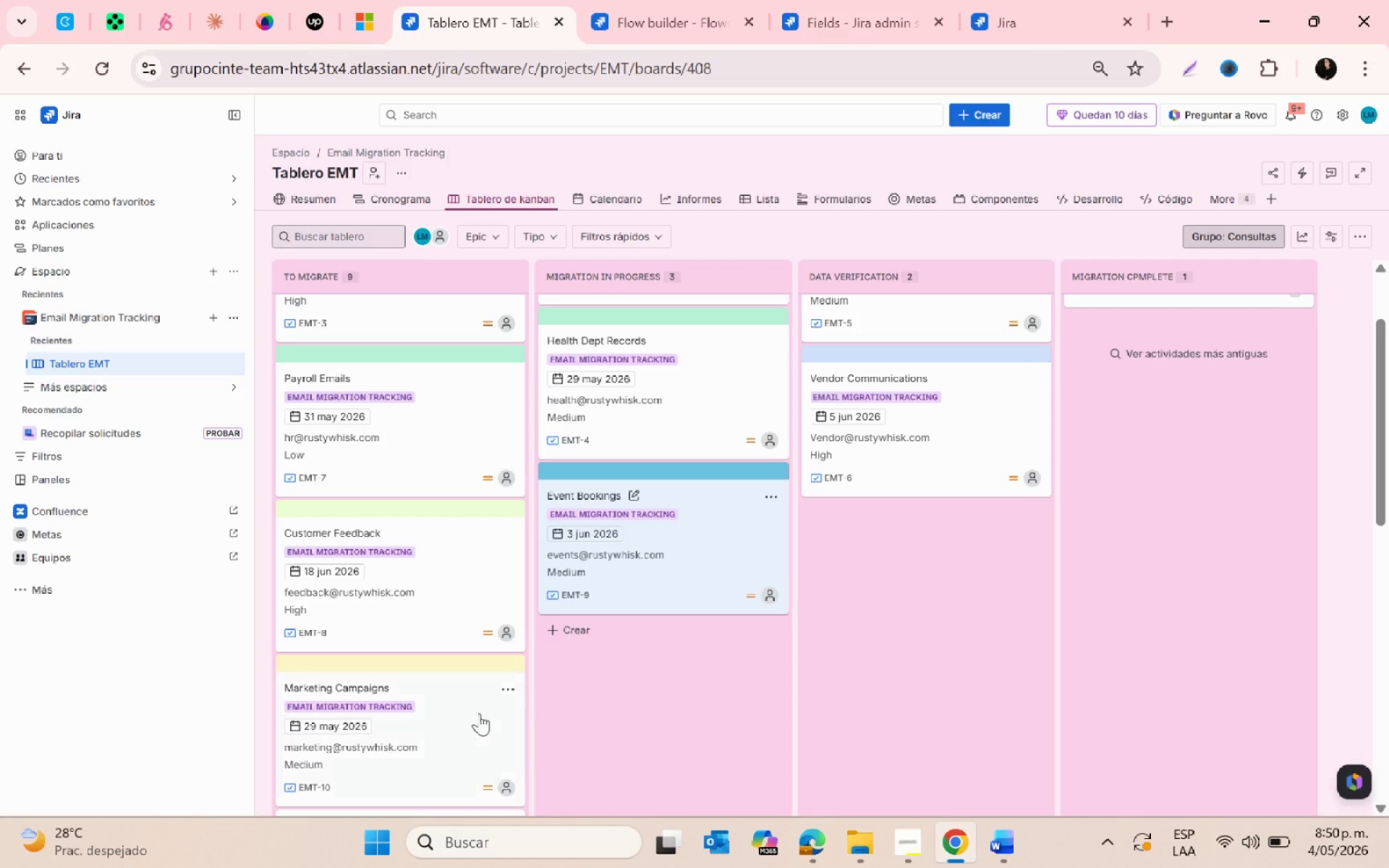 
left_click_drag(start_coordinate=[465, 718], to_coordinate=[810, 530])
 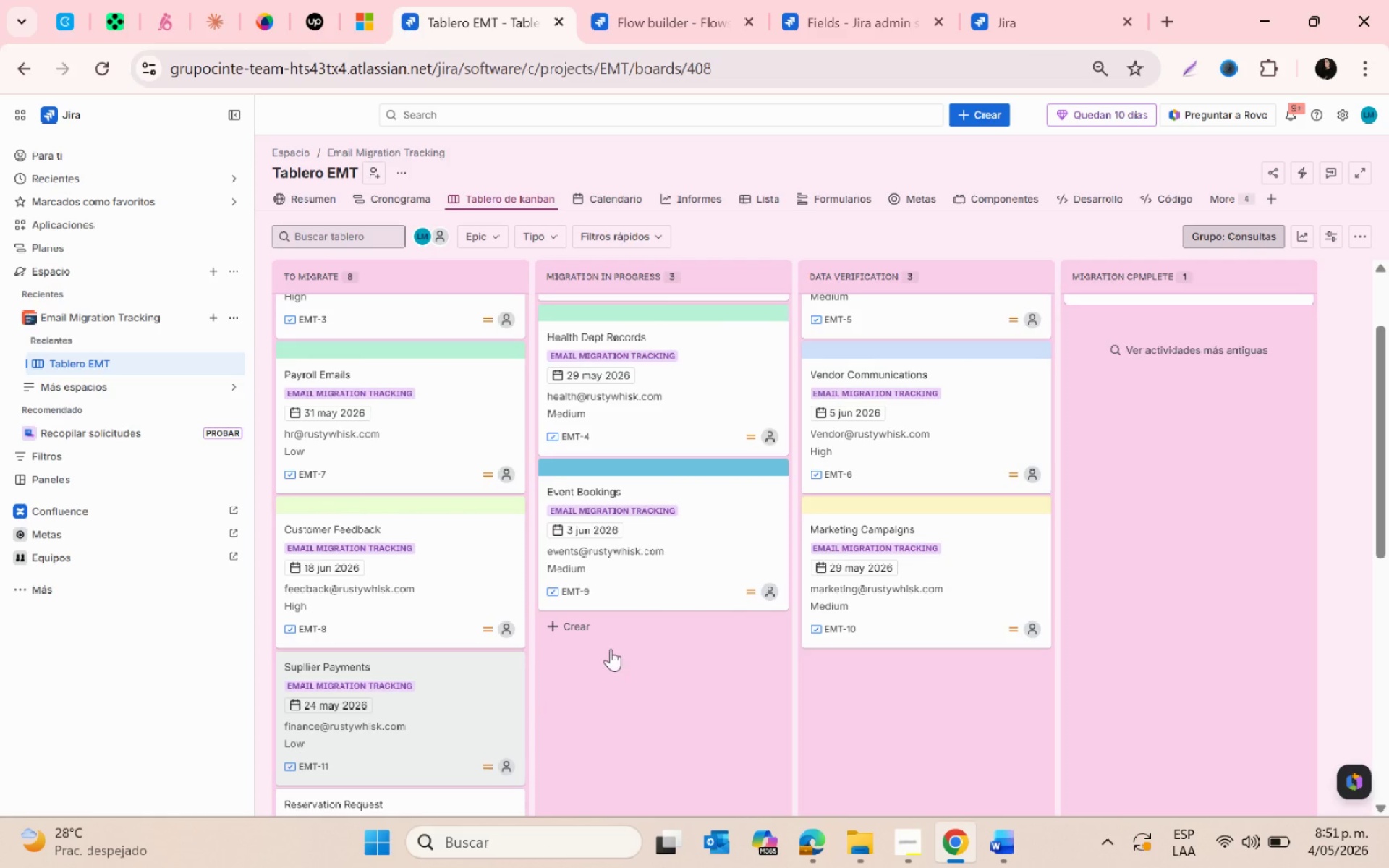 
key(Control+ControlLeft)
 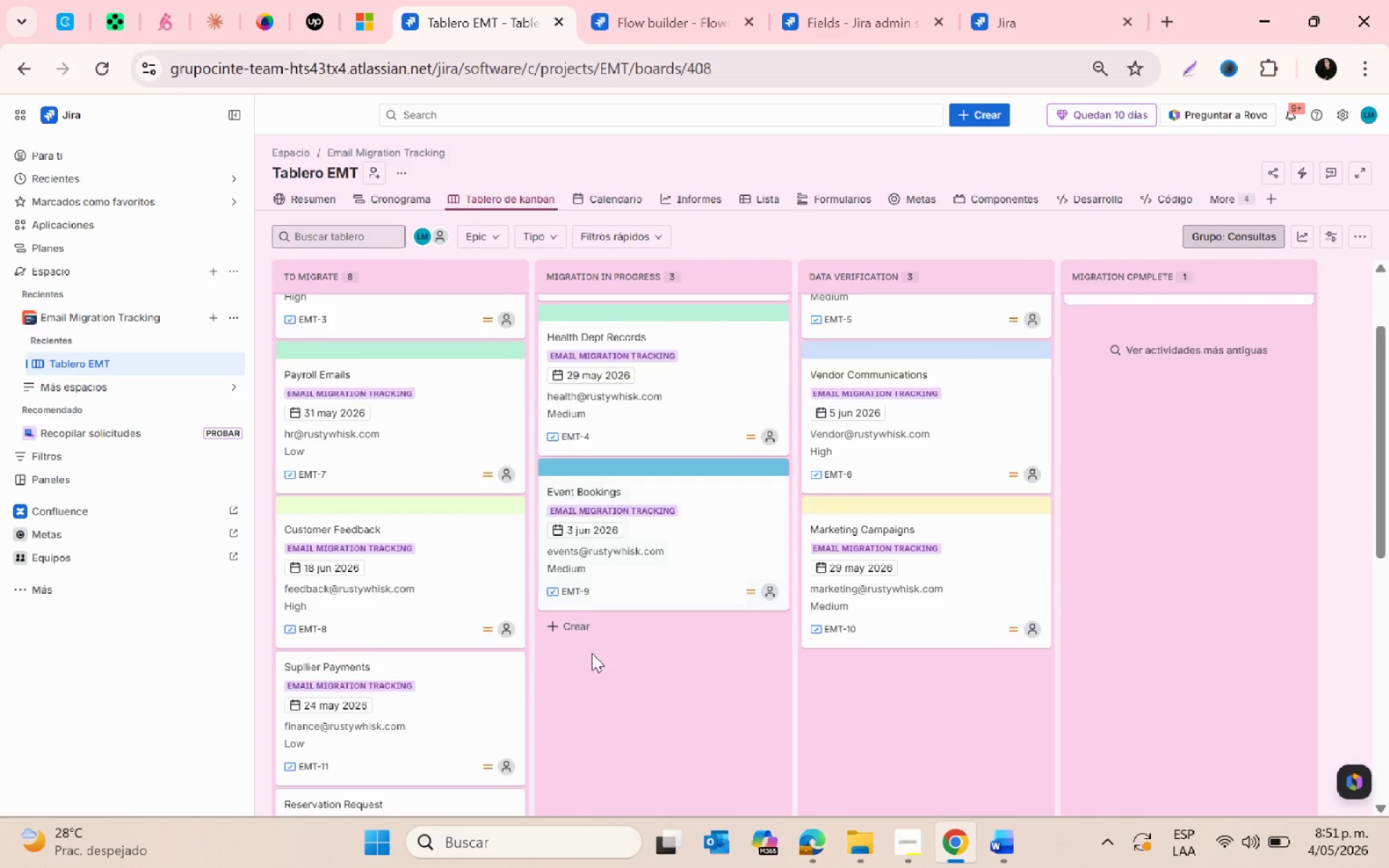 
scroll: coordinate [592, 653], scroll_direction: down, amount: 2.0
 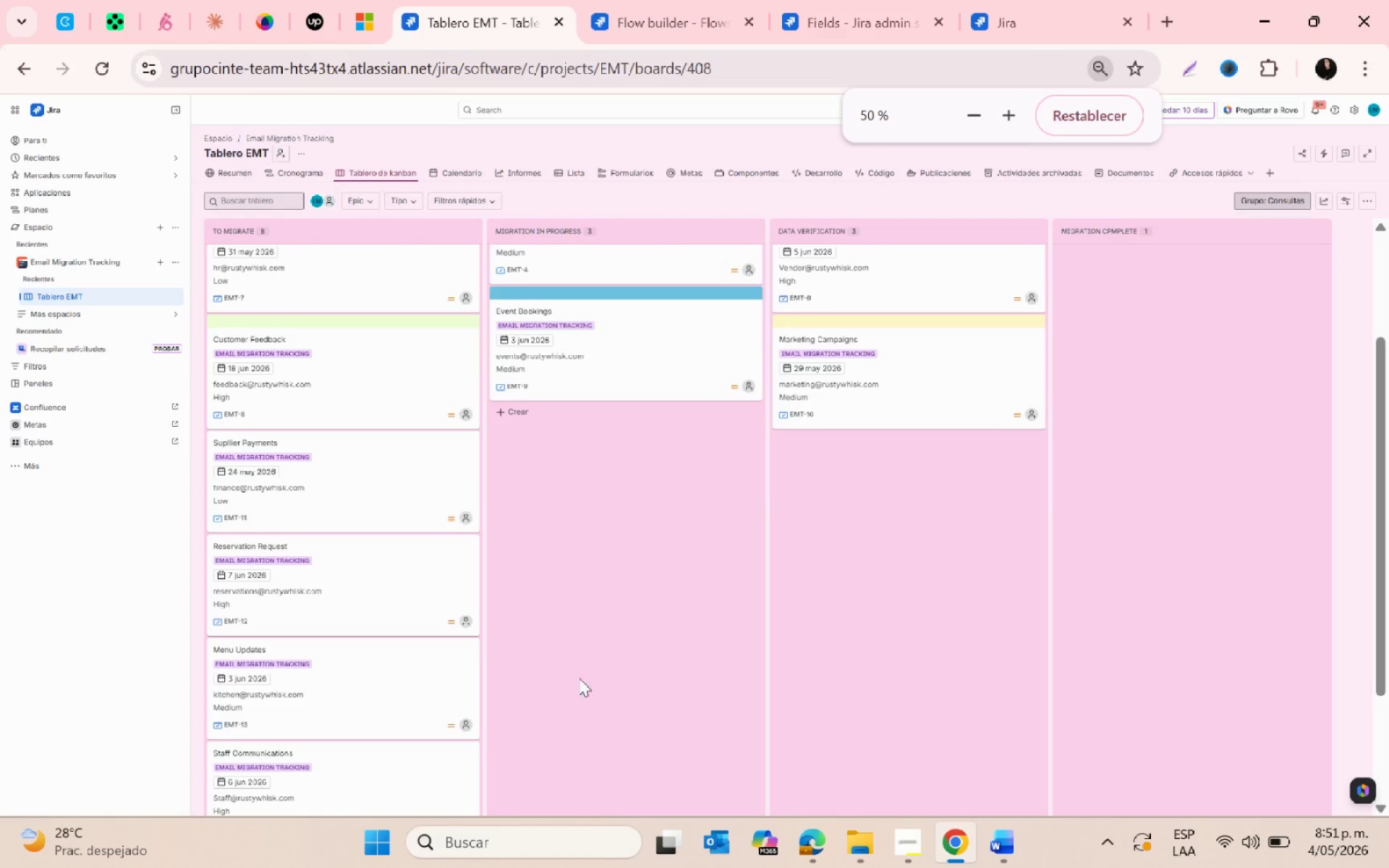 
scroll: coordinate [437, 730], scroll_direction: up, amount: 7.0
 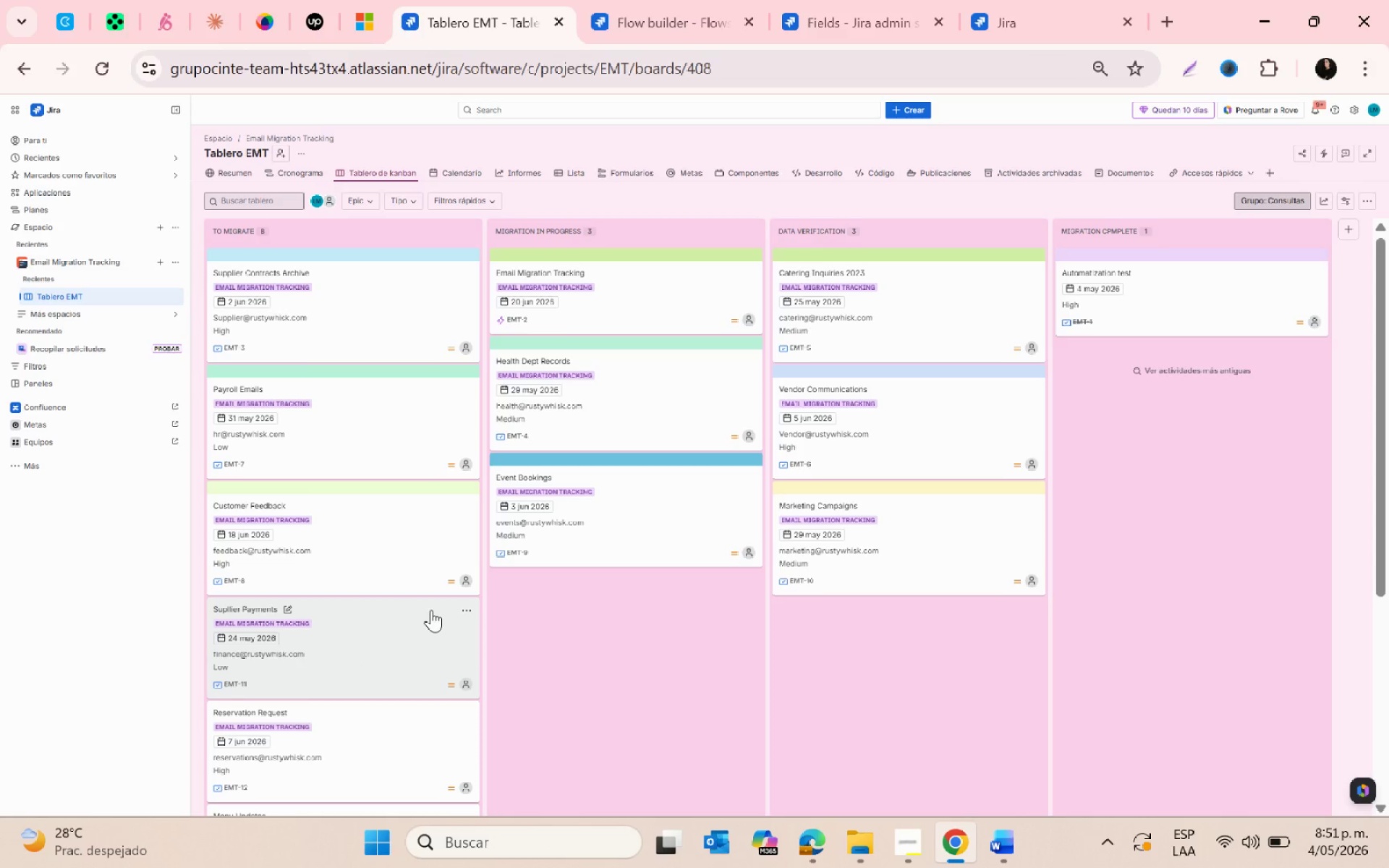 
left_click([458, 611])
 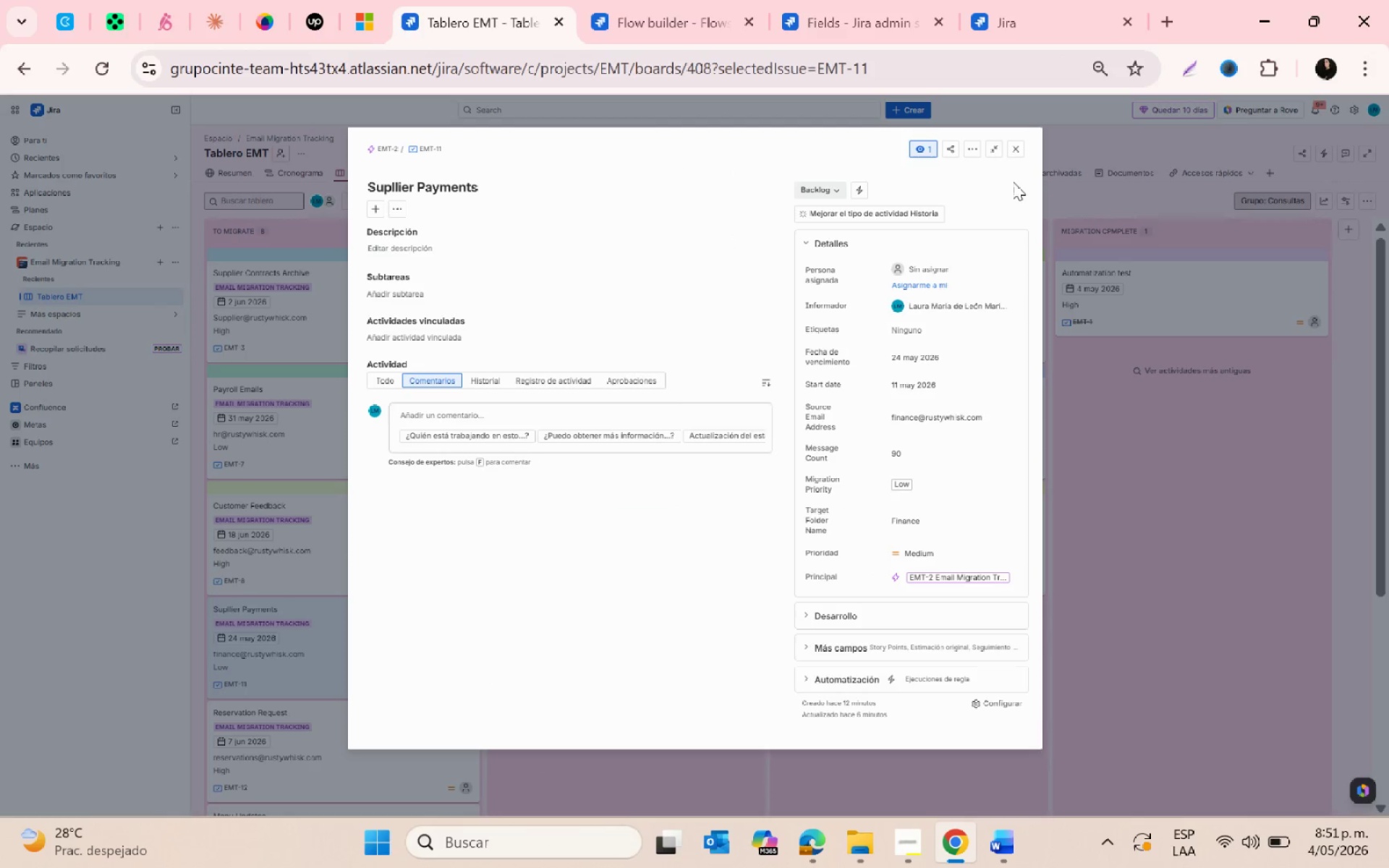 
left_click([1011, 143])
 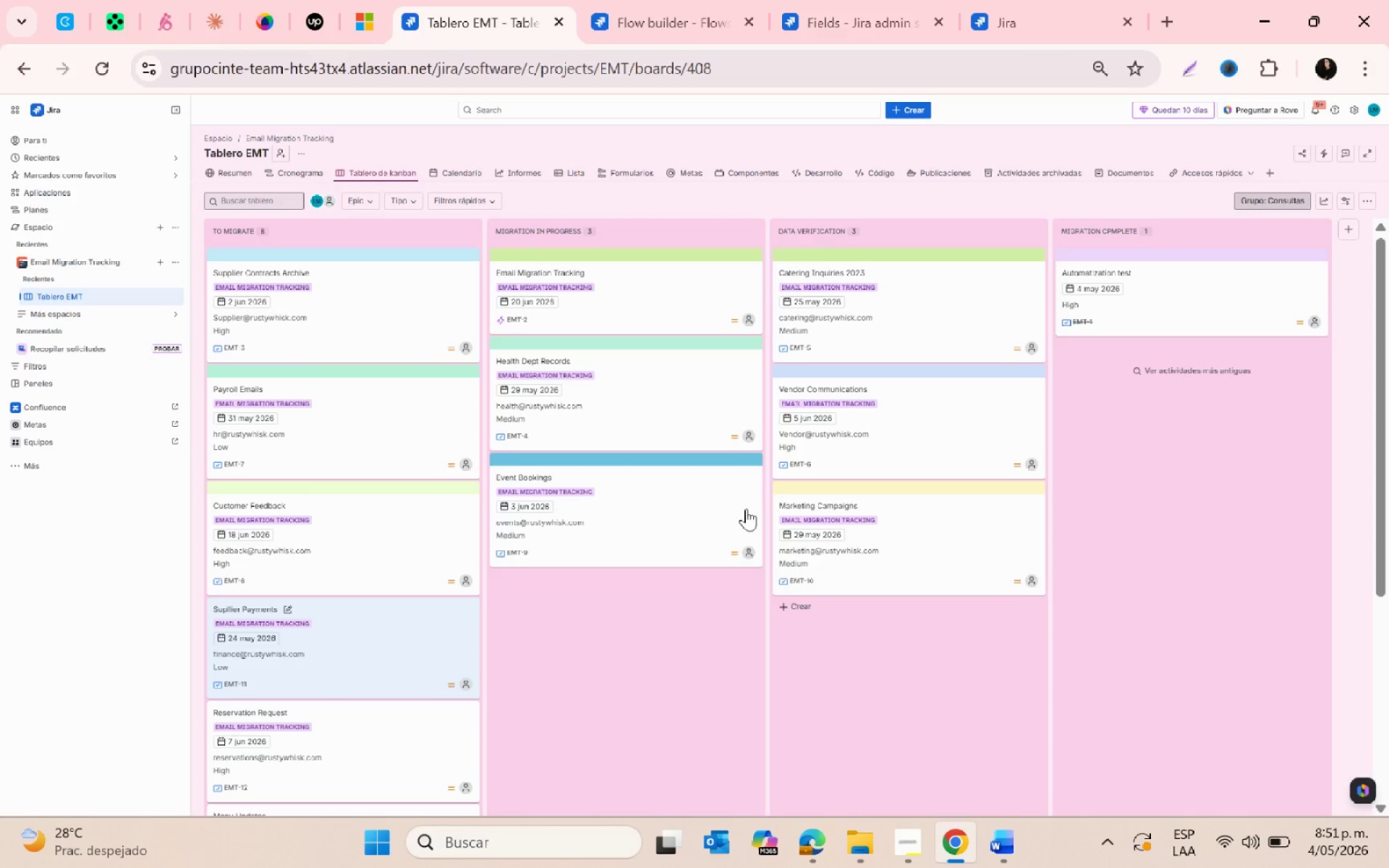 
key(Control+ControlLeft)
 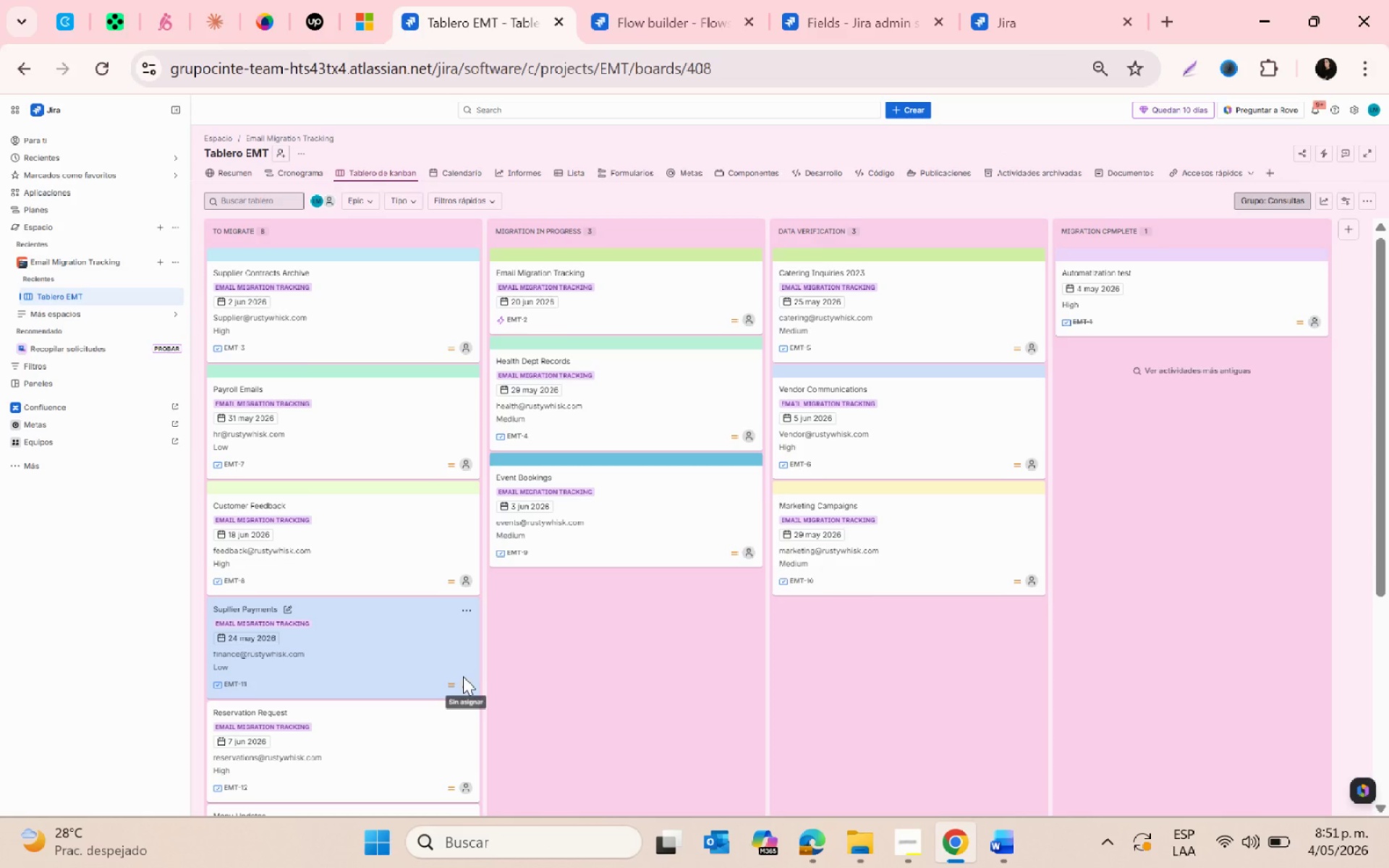 
scroll: coordinate [460, 664], scroll_direction: up, amount: 2.0
 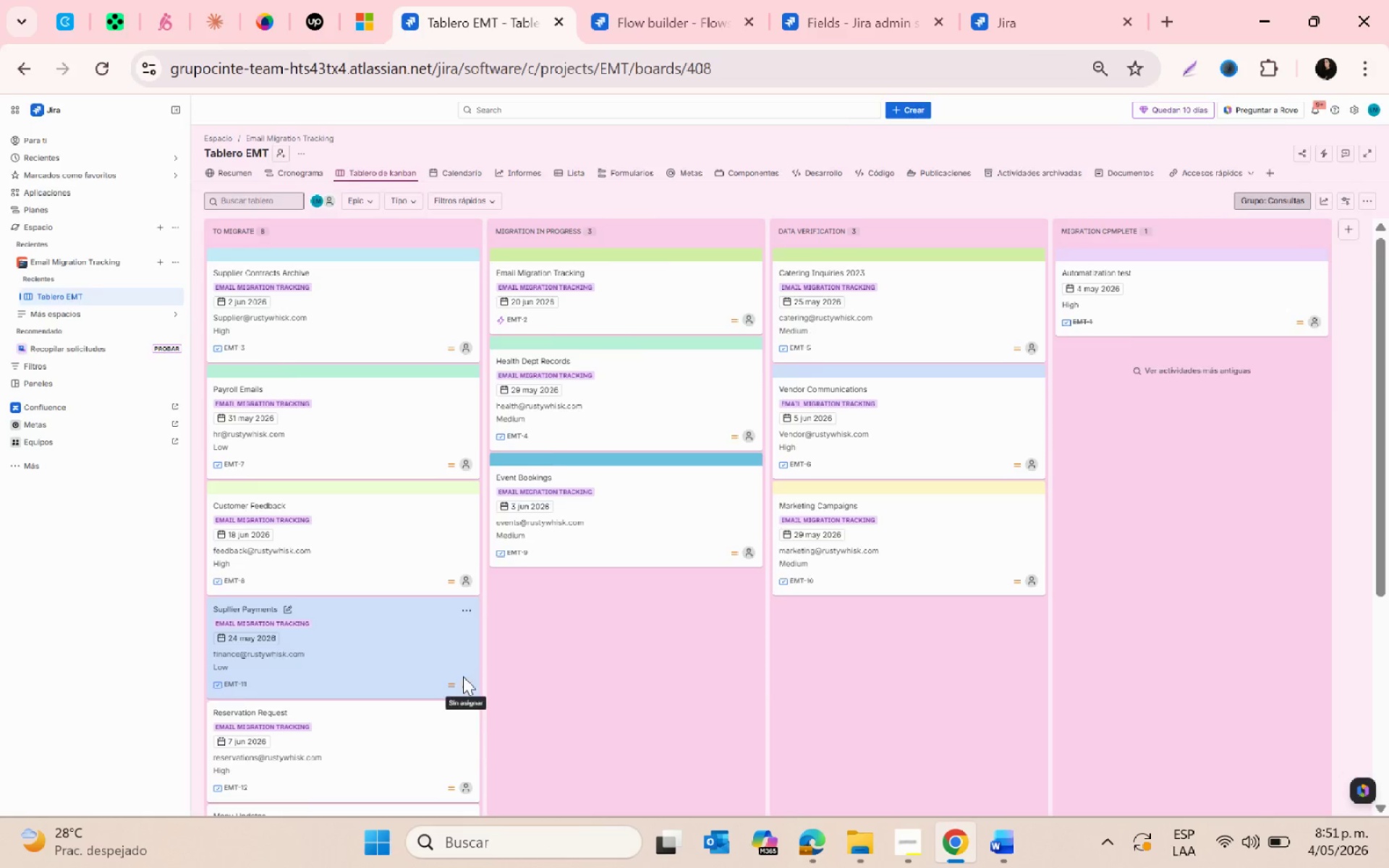 
key(Control+ControlLeft)
 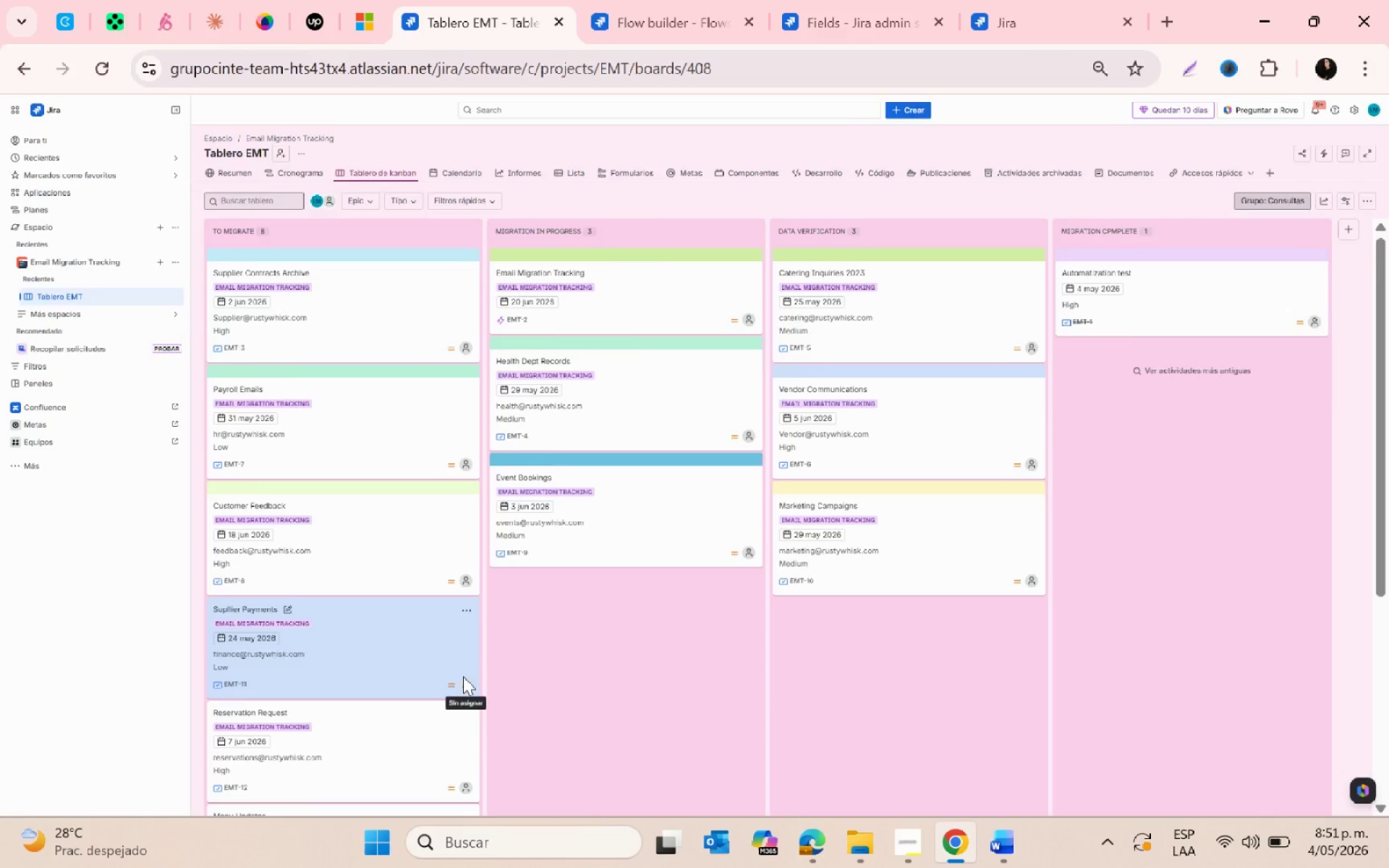 
scroll: coordinate [463, 676], scroll_direction: up, amount: 1.0
 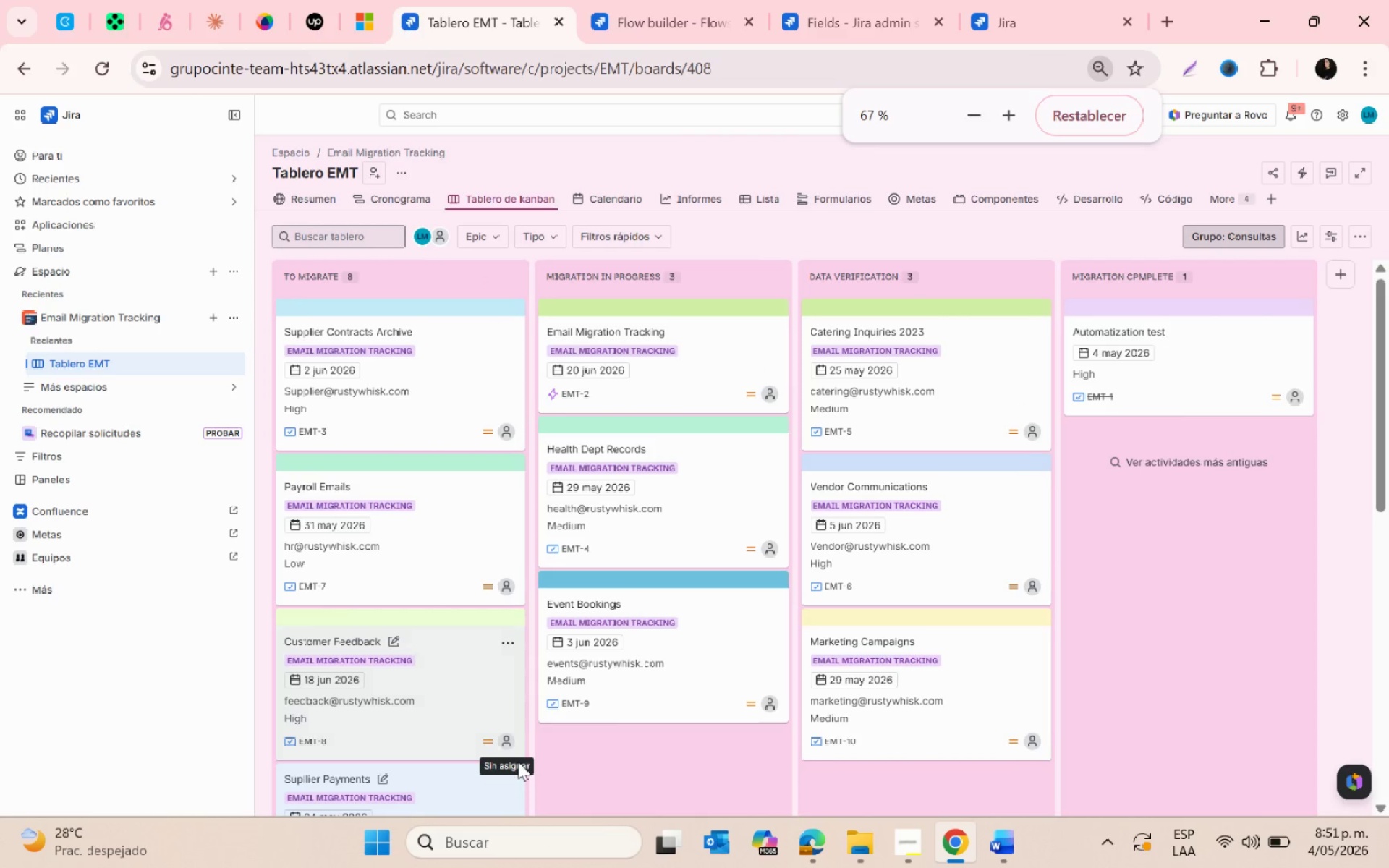 
scroll: coordinate [615, 717], scroll_direction: down, amount: 20.0
 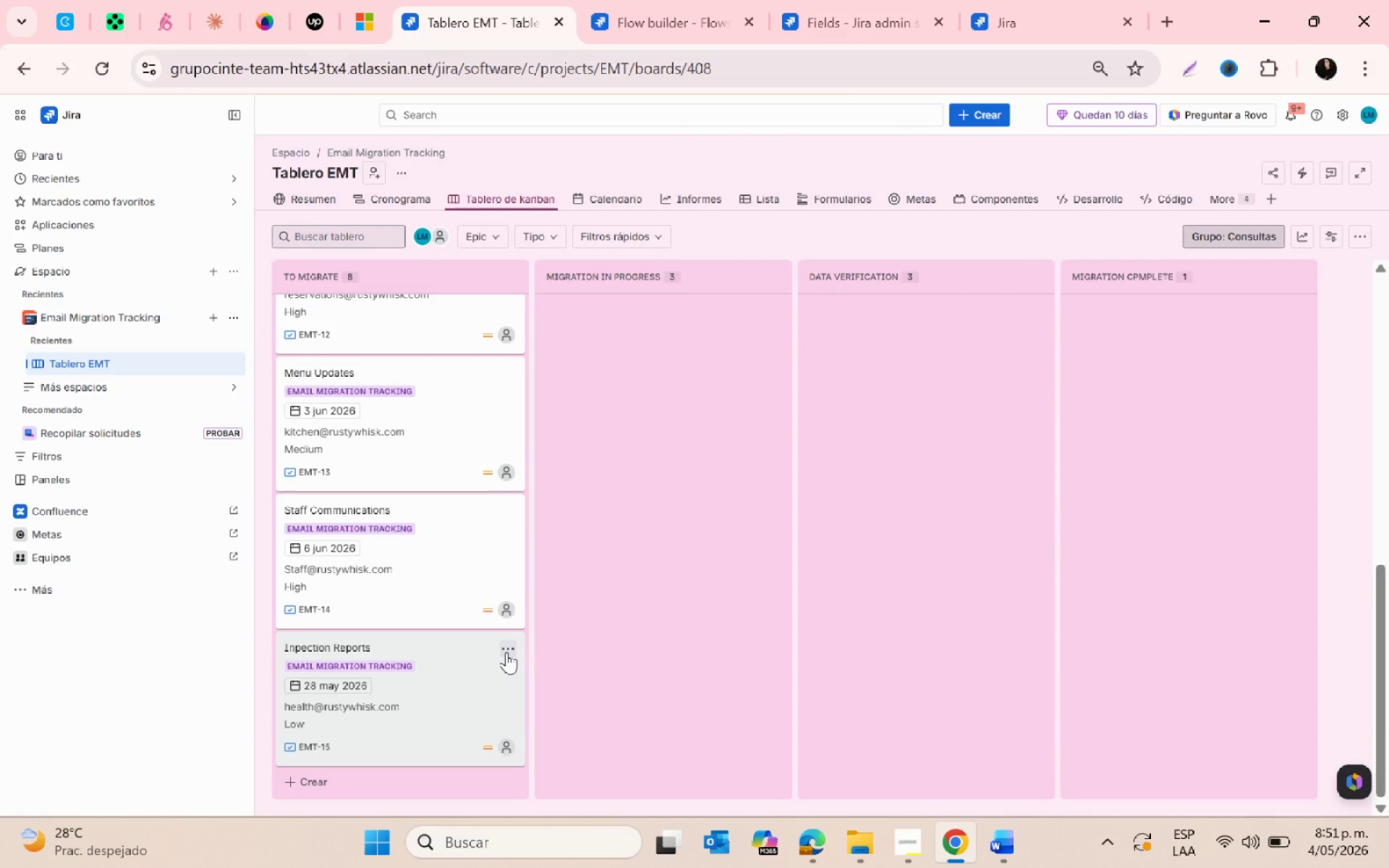 
left_click([504, 645])
 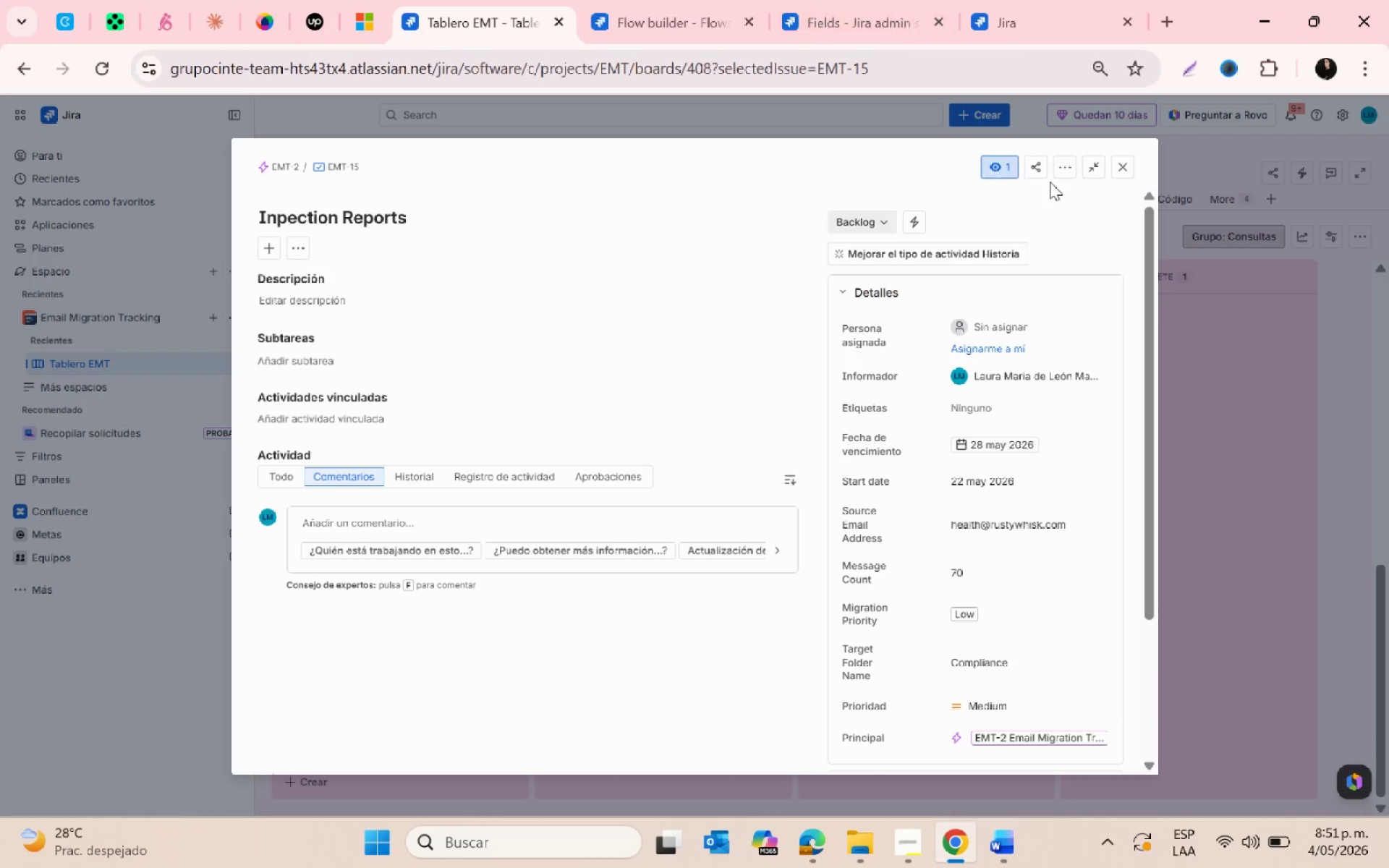 
left_click([1121, 168])
 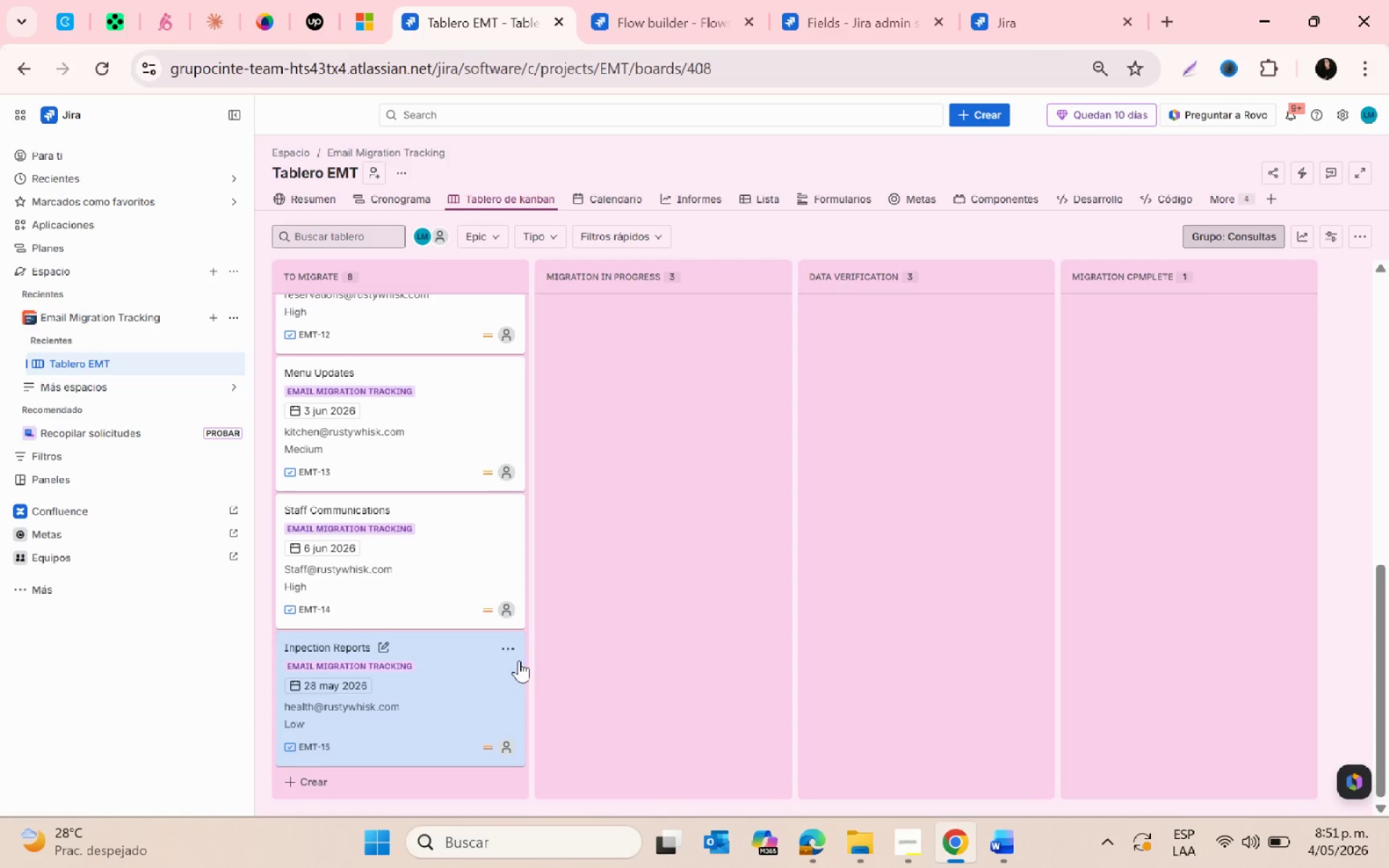 
left_click([507, 647])
 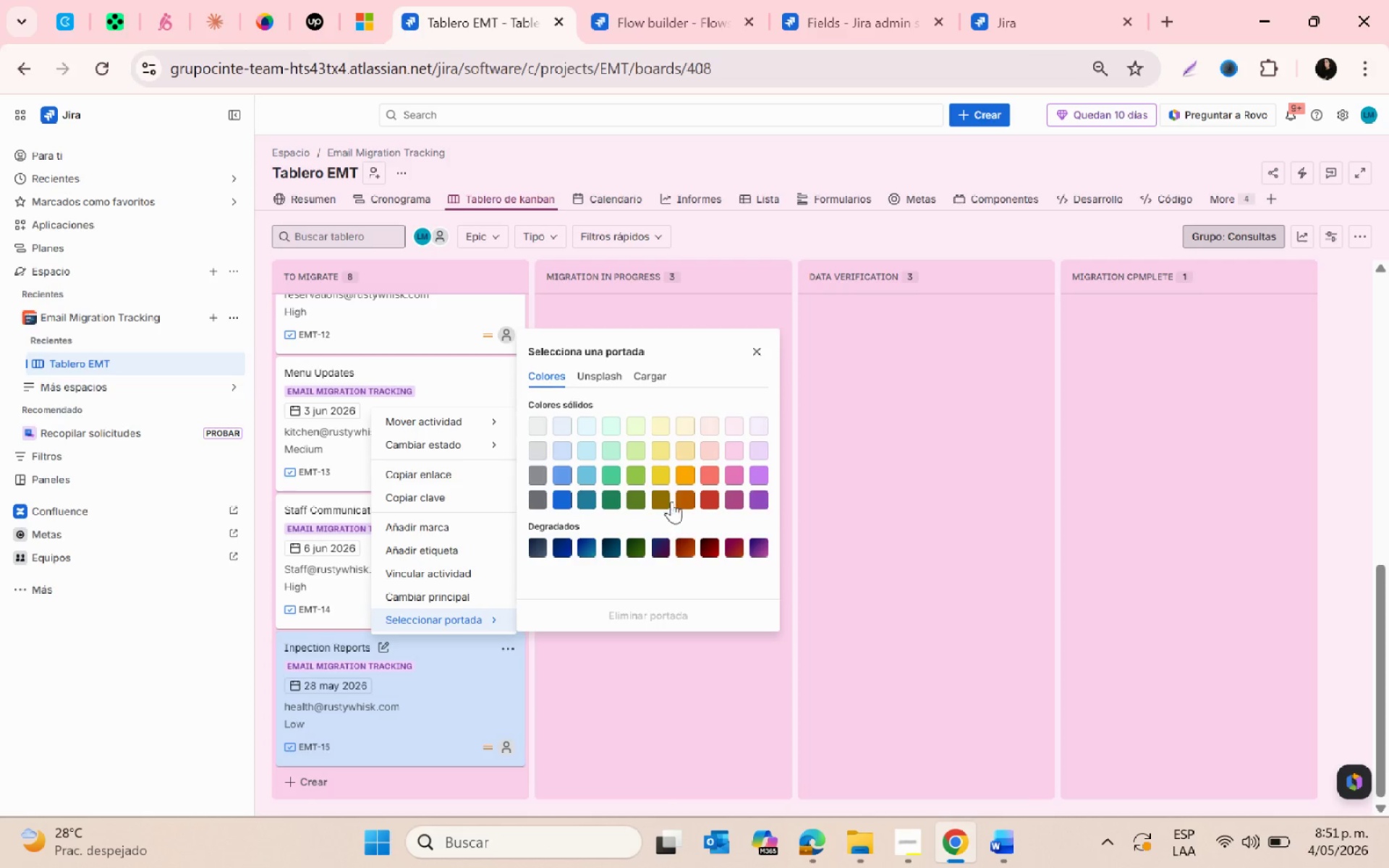 
left_click([644, 449])
 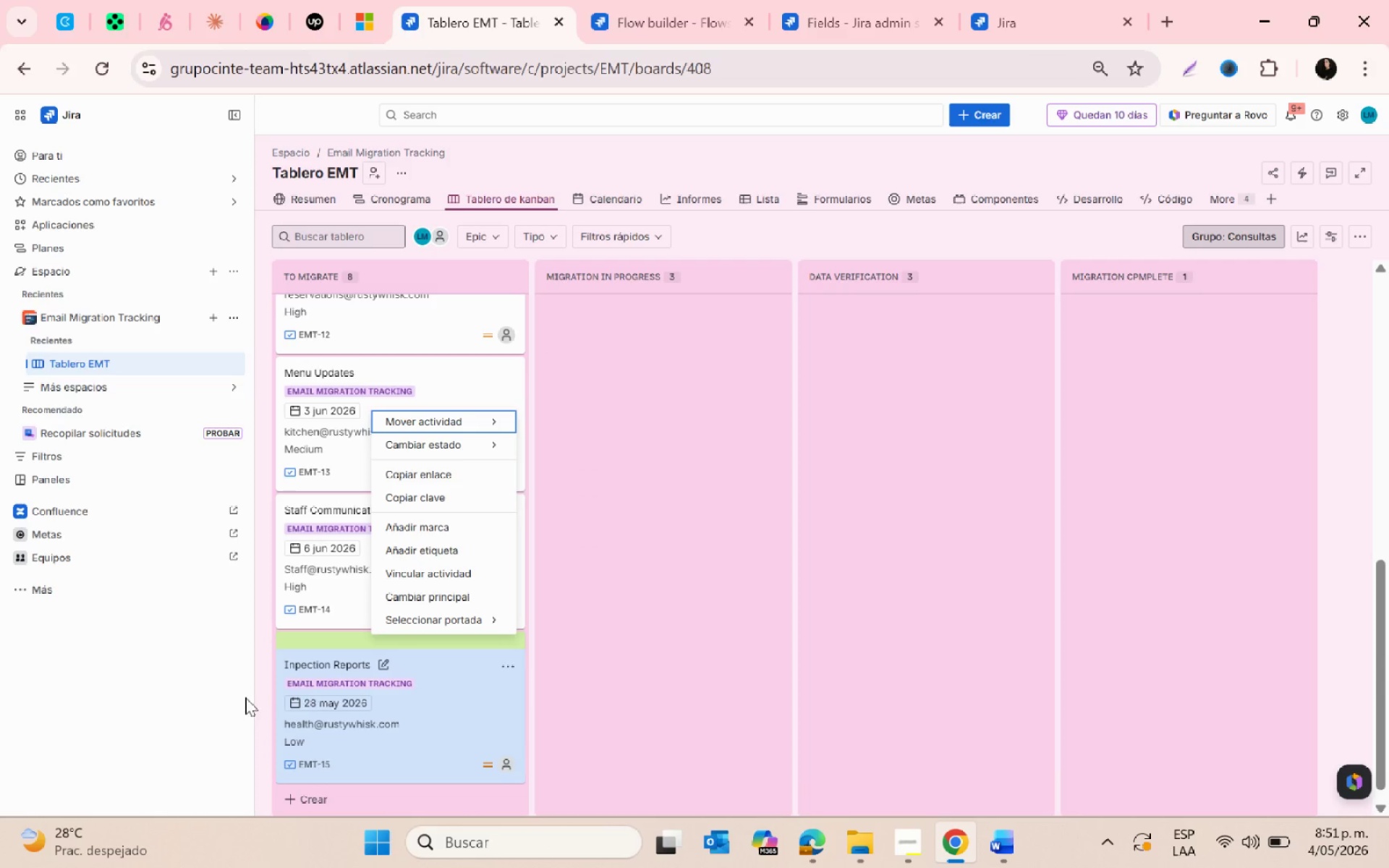 
left_click([218, 700])
 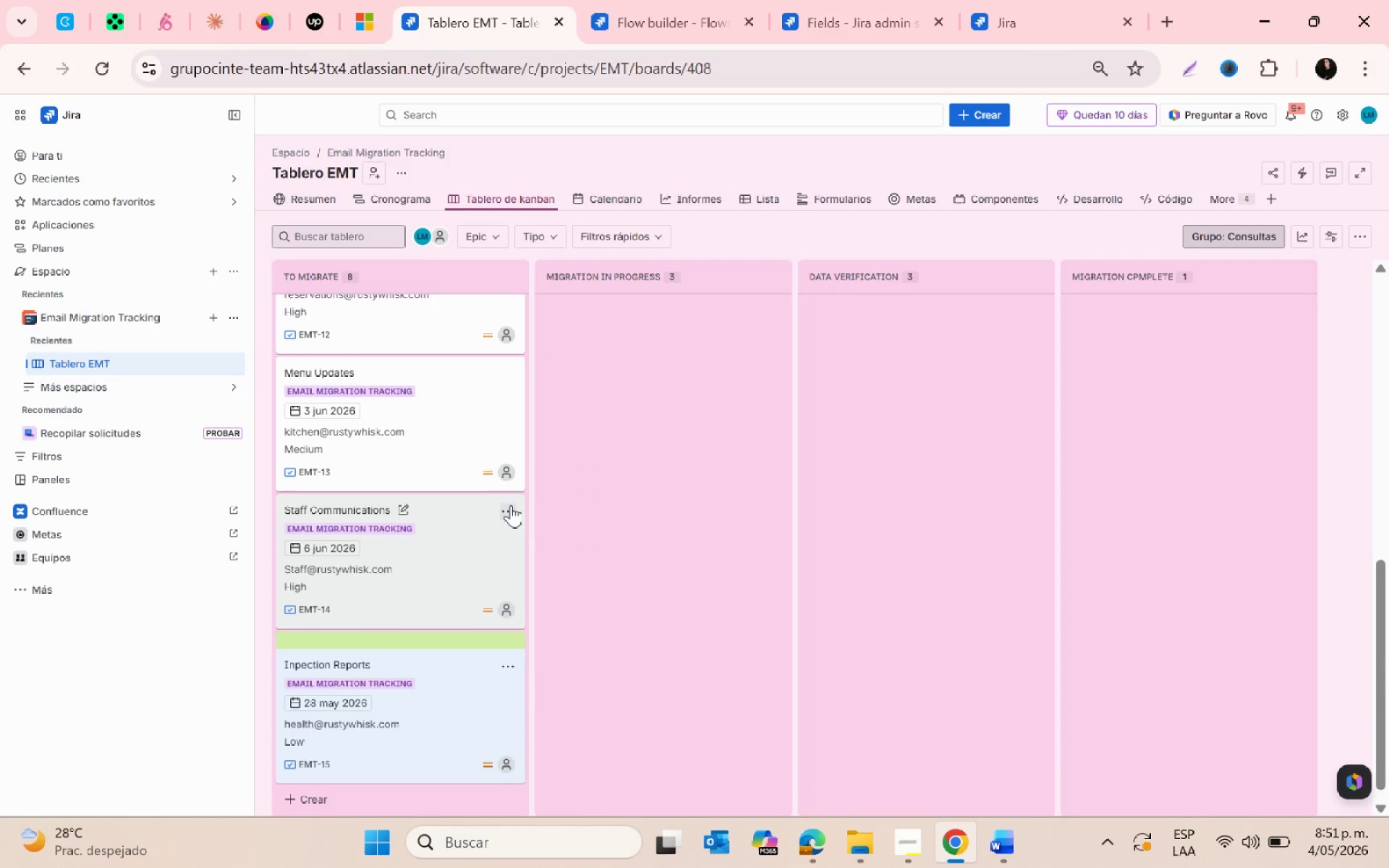 
left_click([508, 516])
 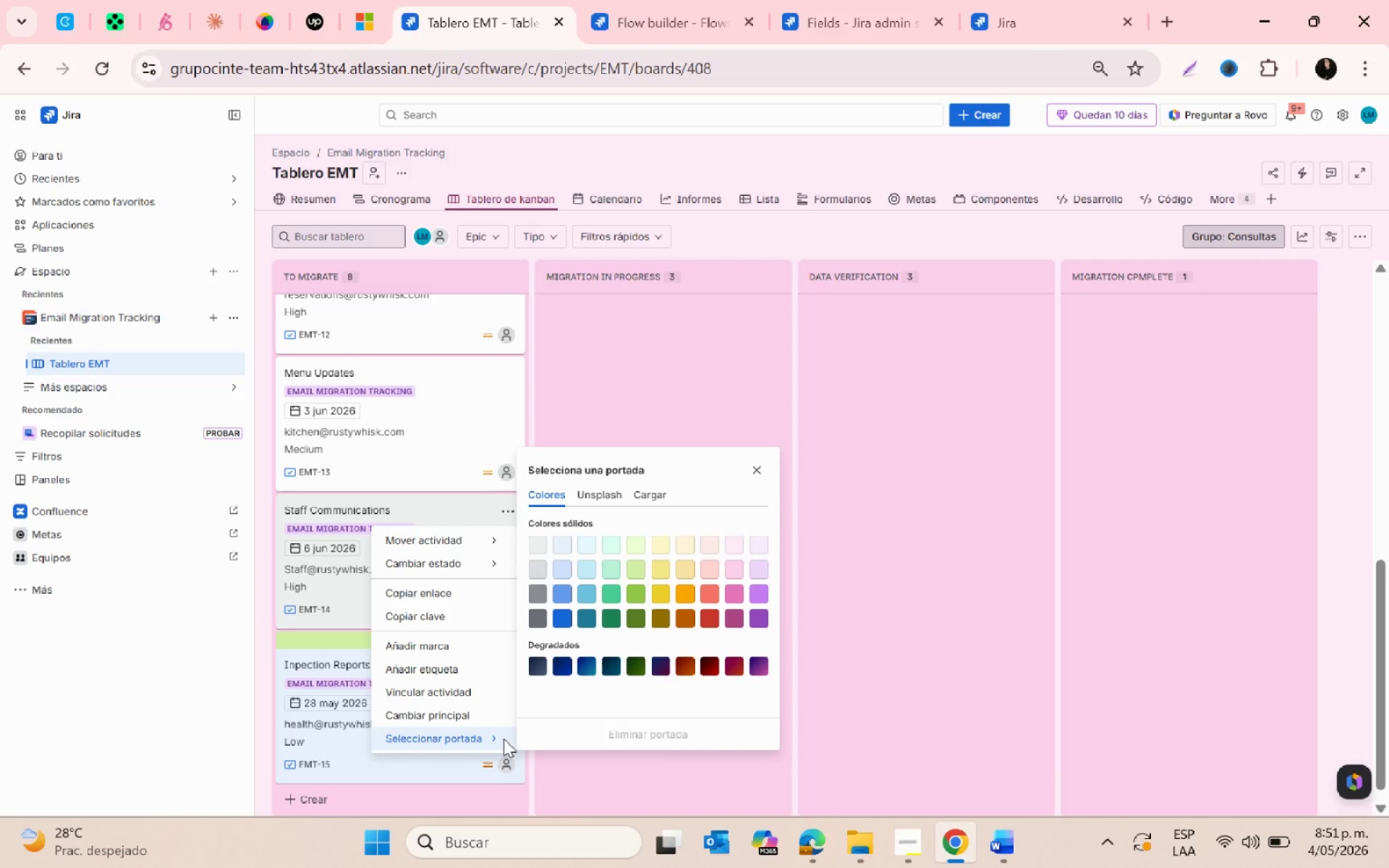 
wait(6.0)
 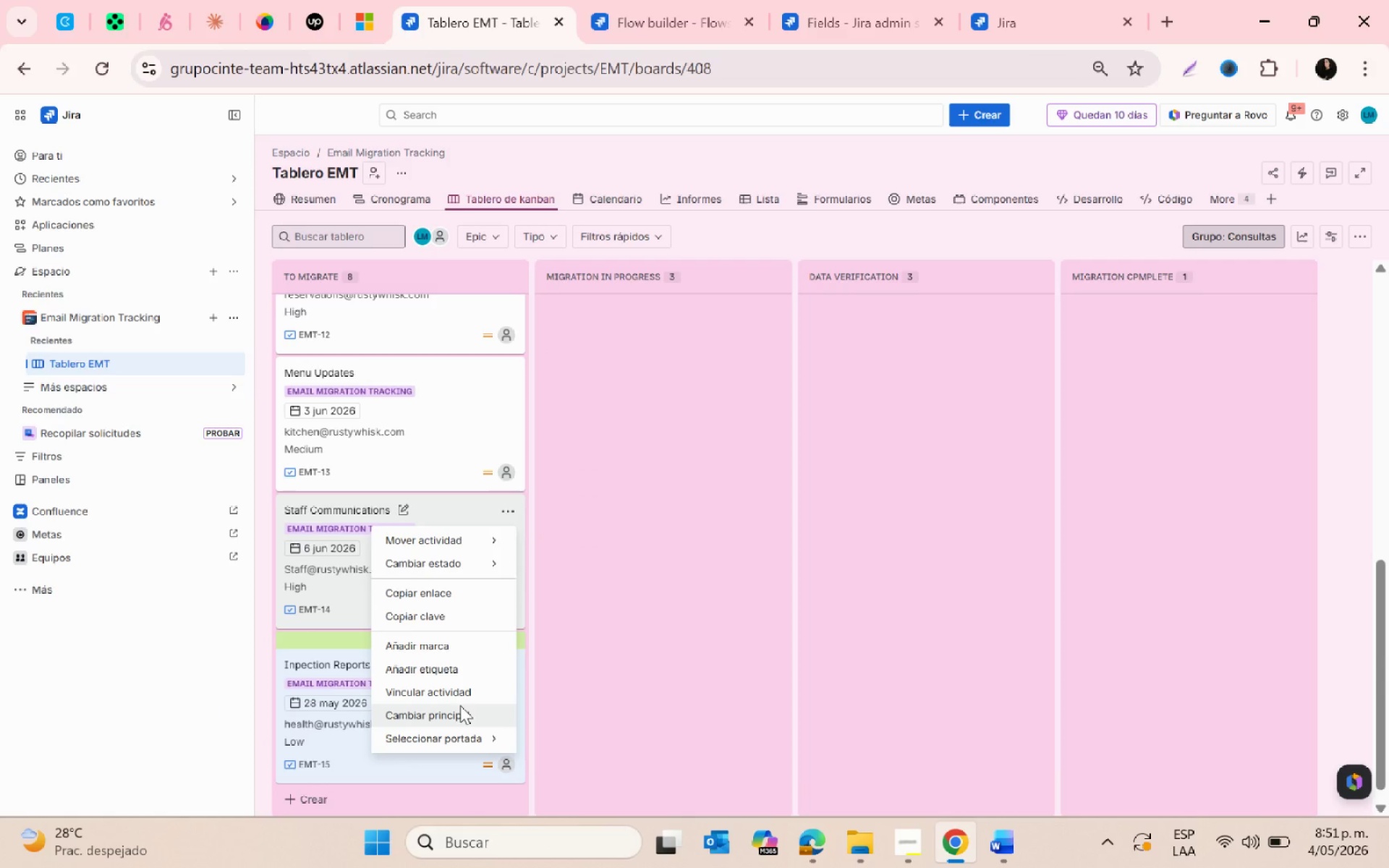 
left_click([640, 551])
 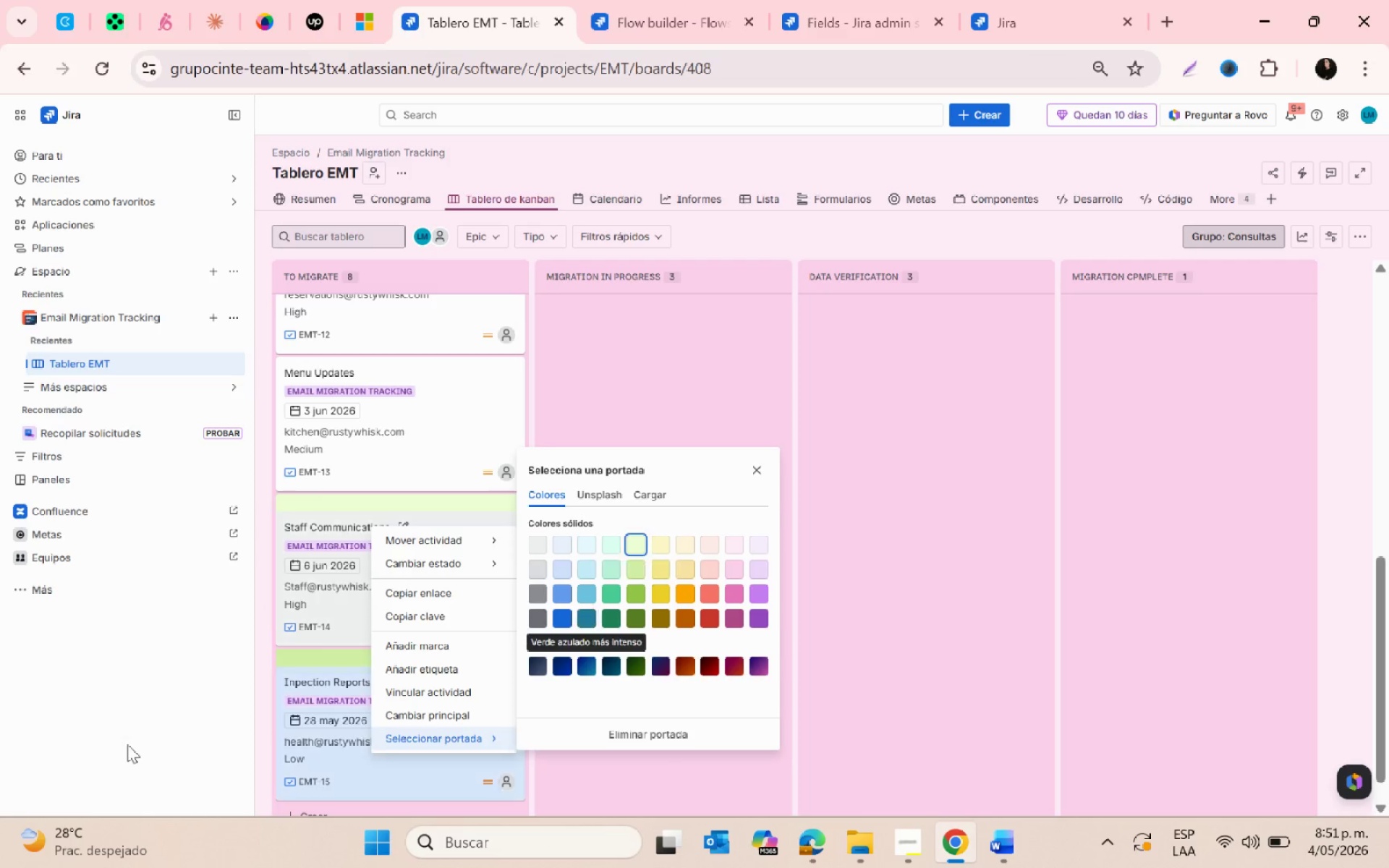 
left_click([127, 744])
 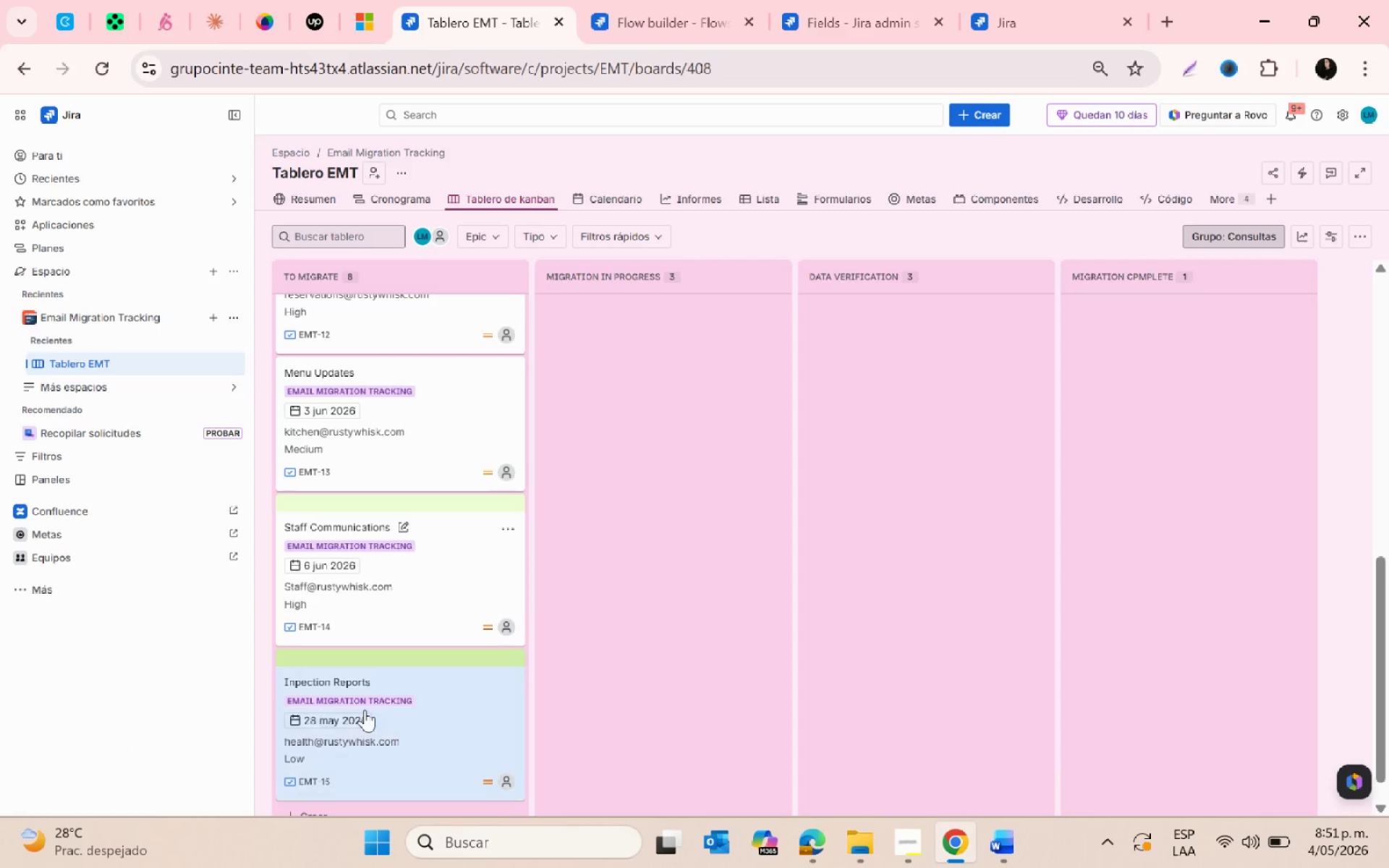 
scroll: coordinate [449, 735], scroll_direction: up, amount: 2.0
 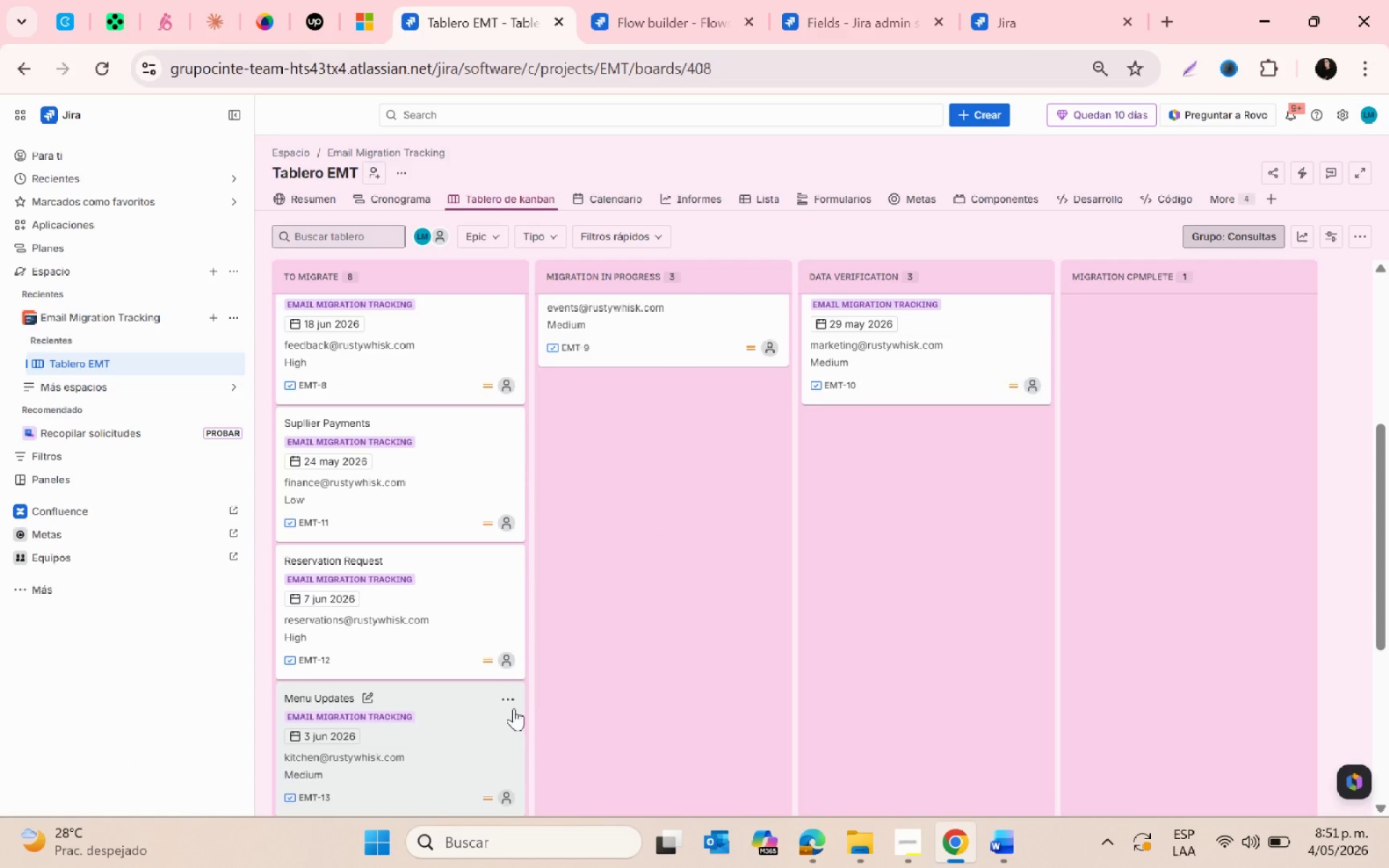 
left_click([510, 705])
 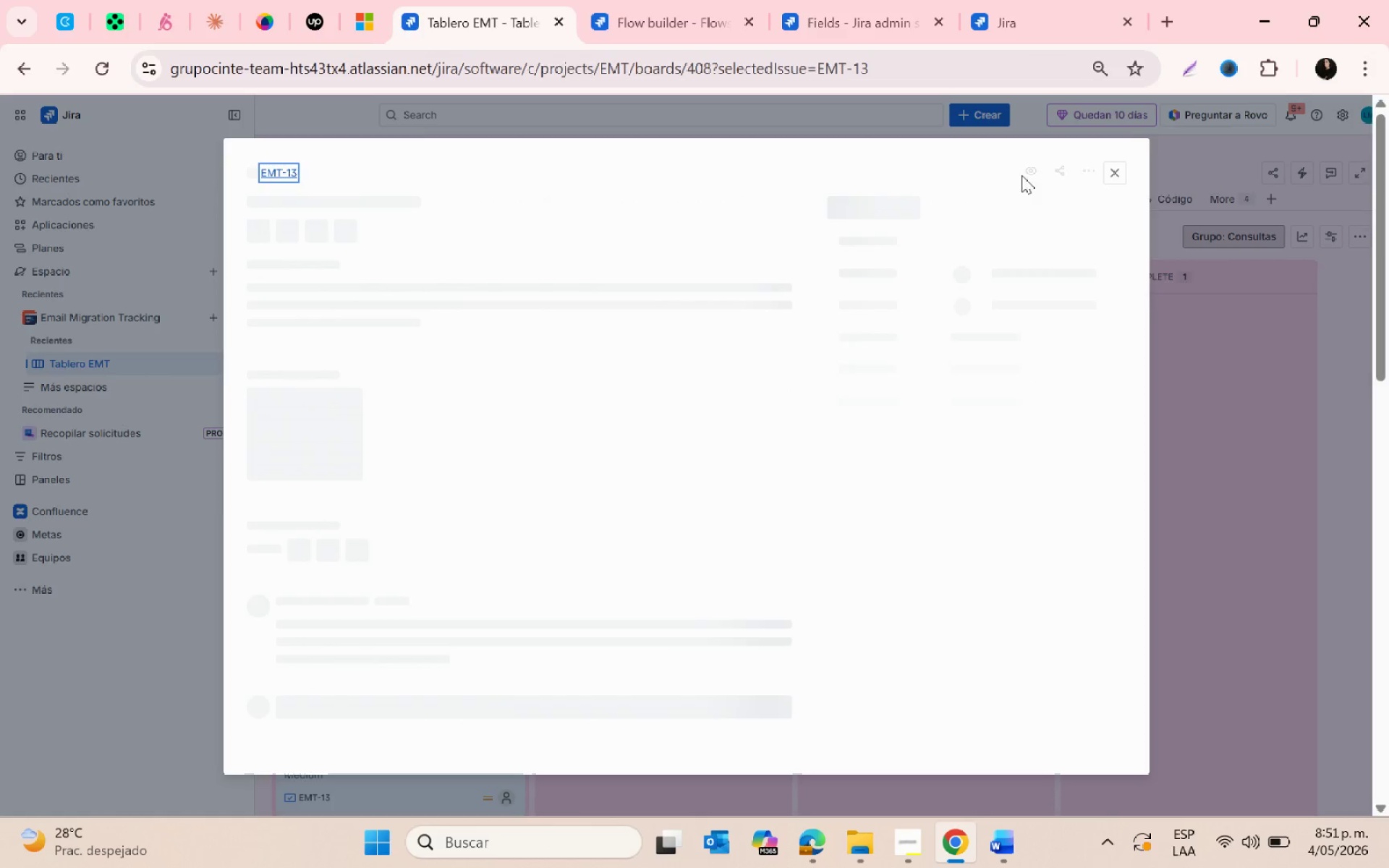 
left_click([1116, 167])
 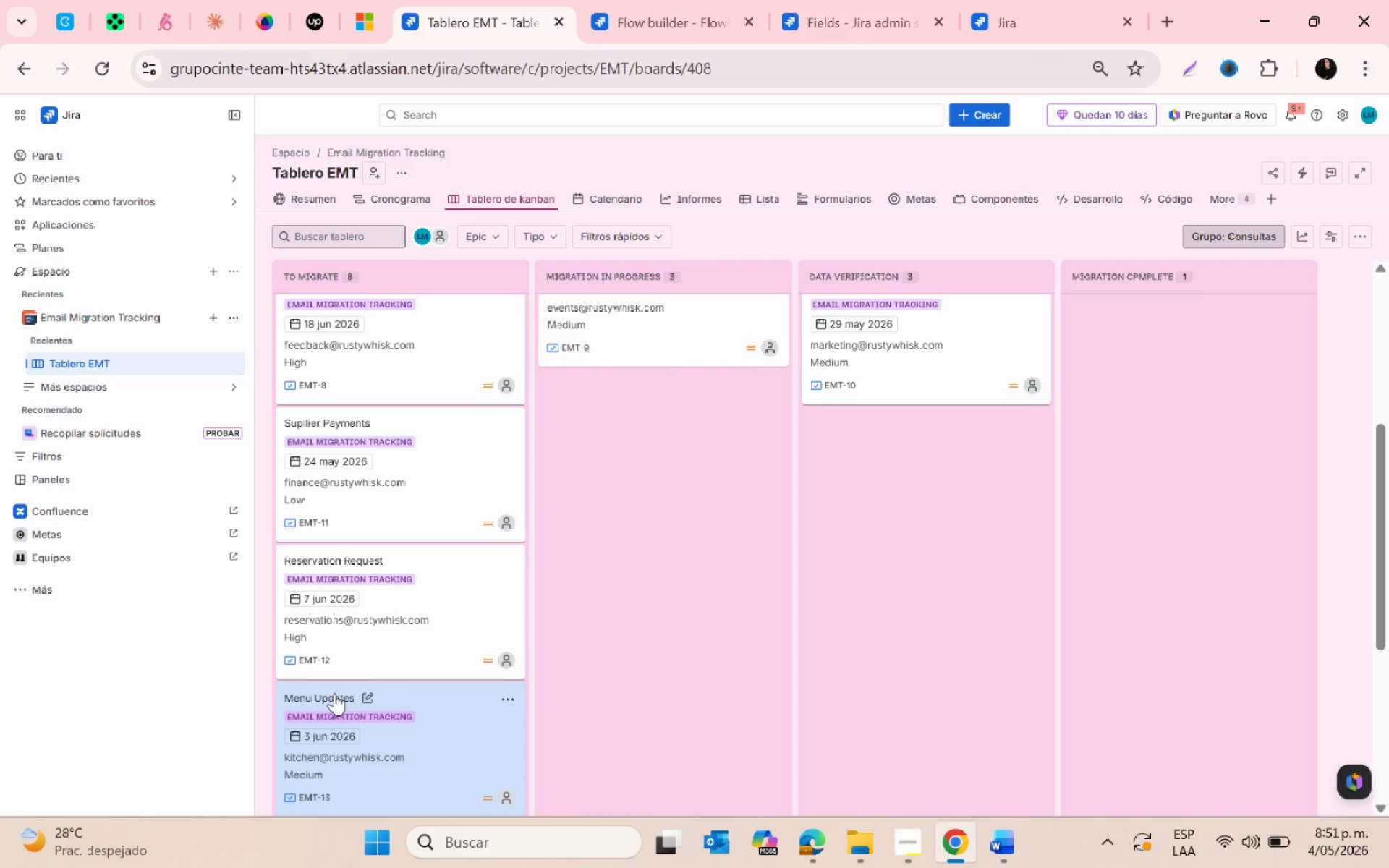 
scroll: coordinate [336, 692], scroll_direction: down, amount: 1.0
 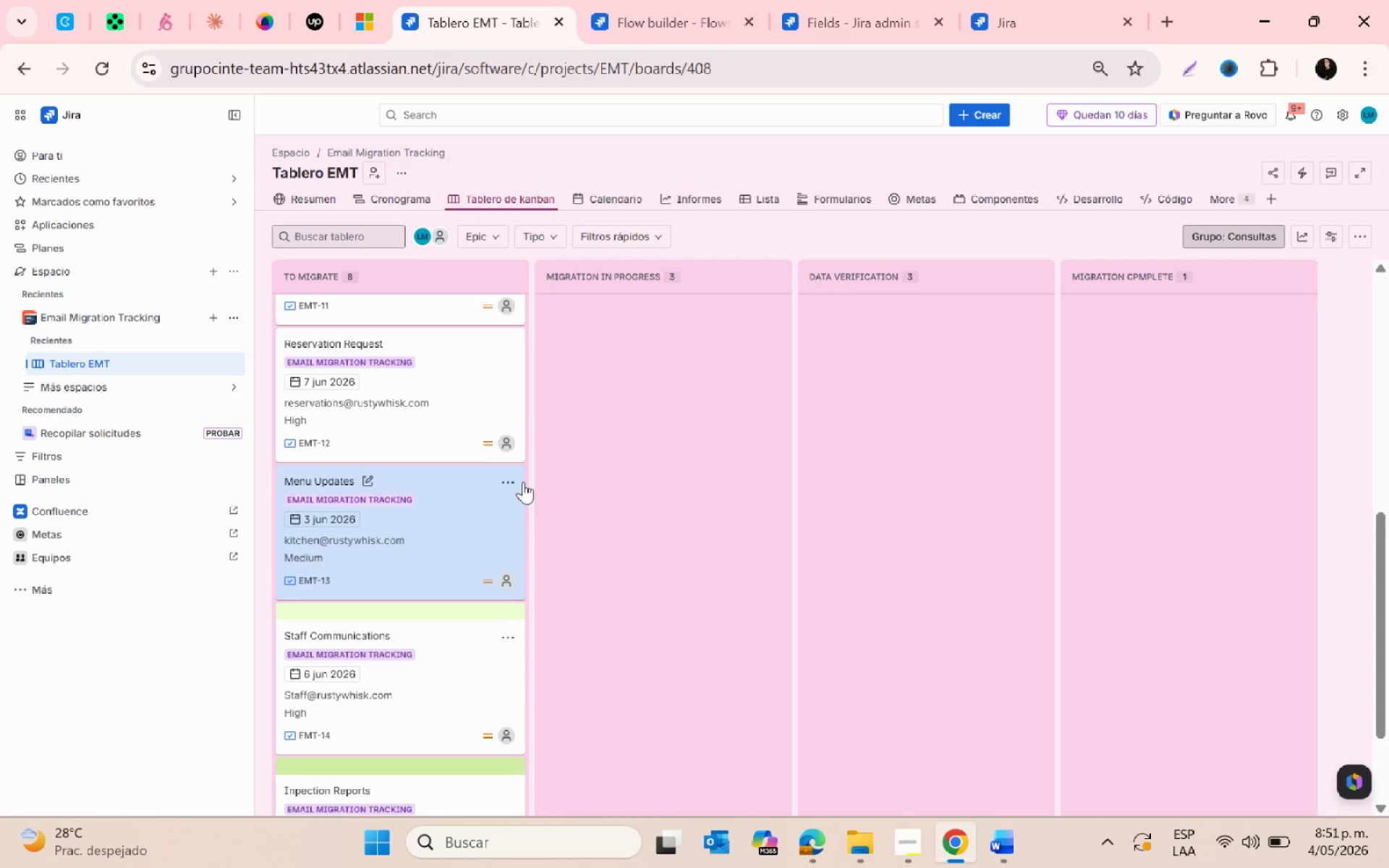 
wait(7.03)
 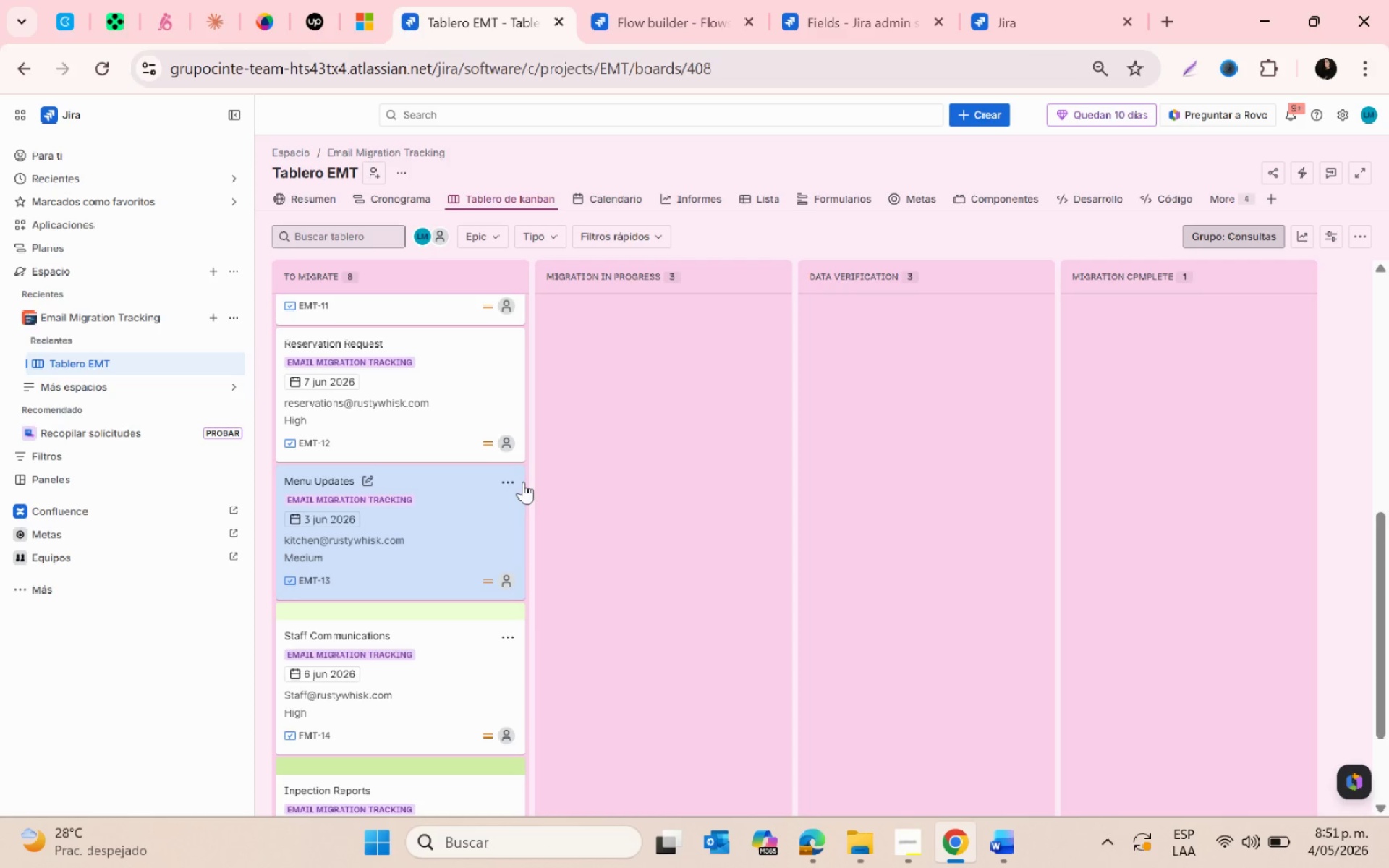 
left_click([510, 483])
 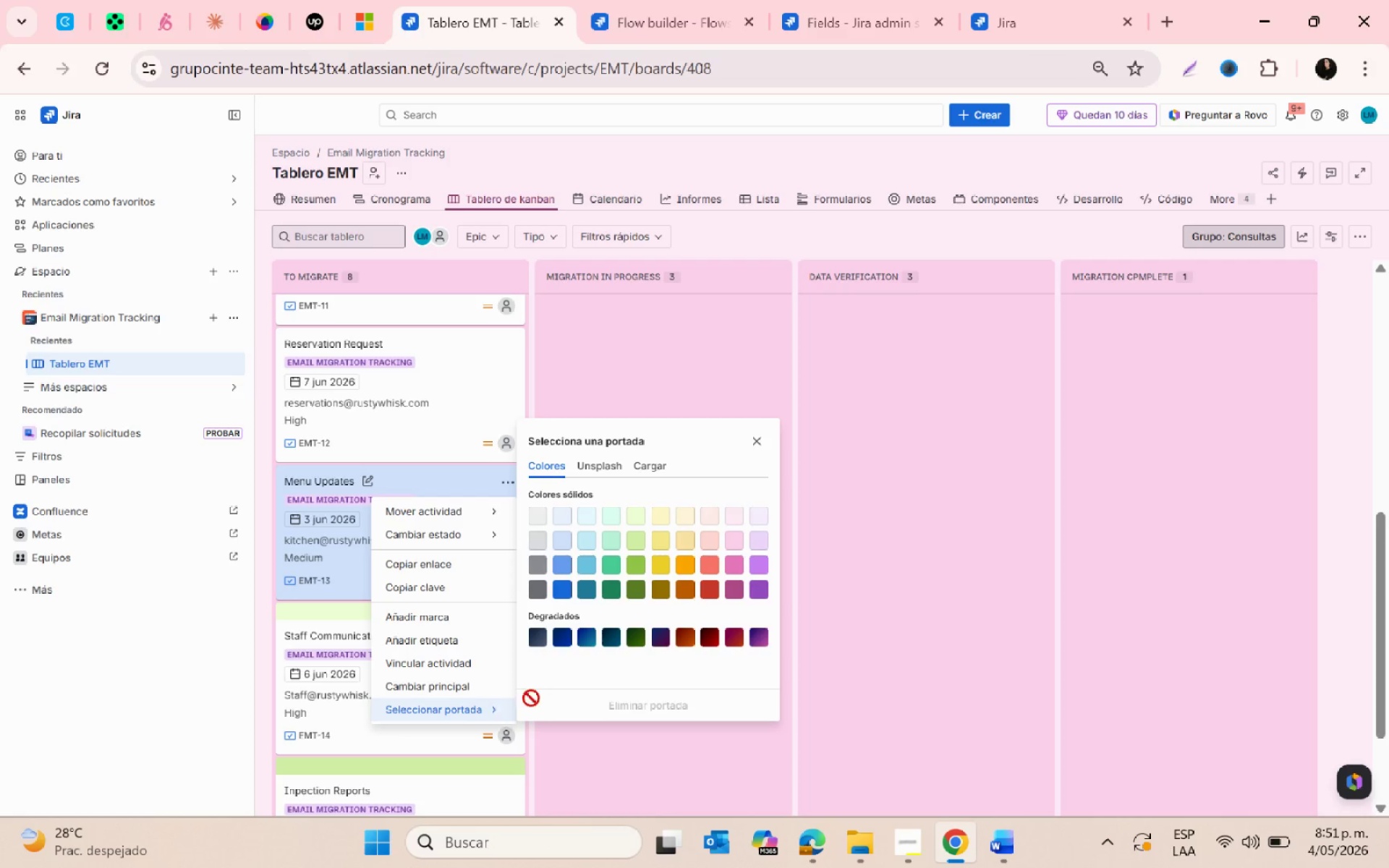 
left_click([604, 540])
 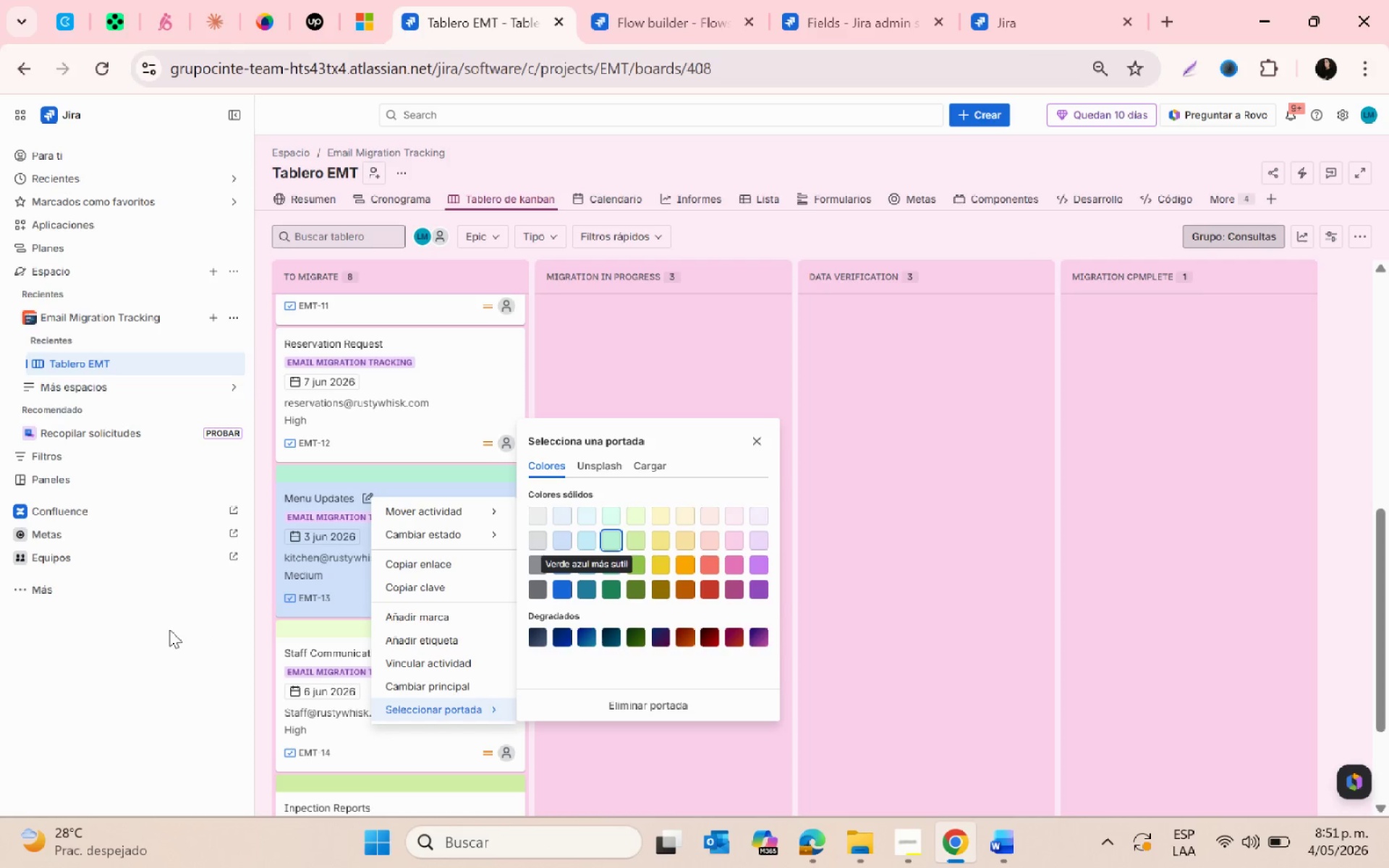 
left_click([166, 632])
 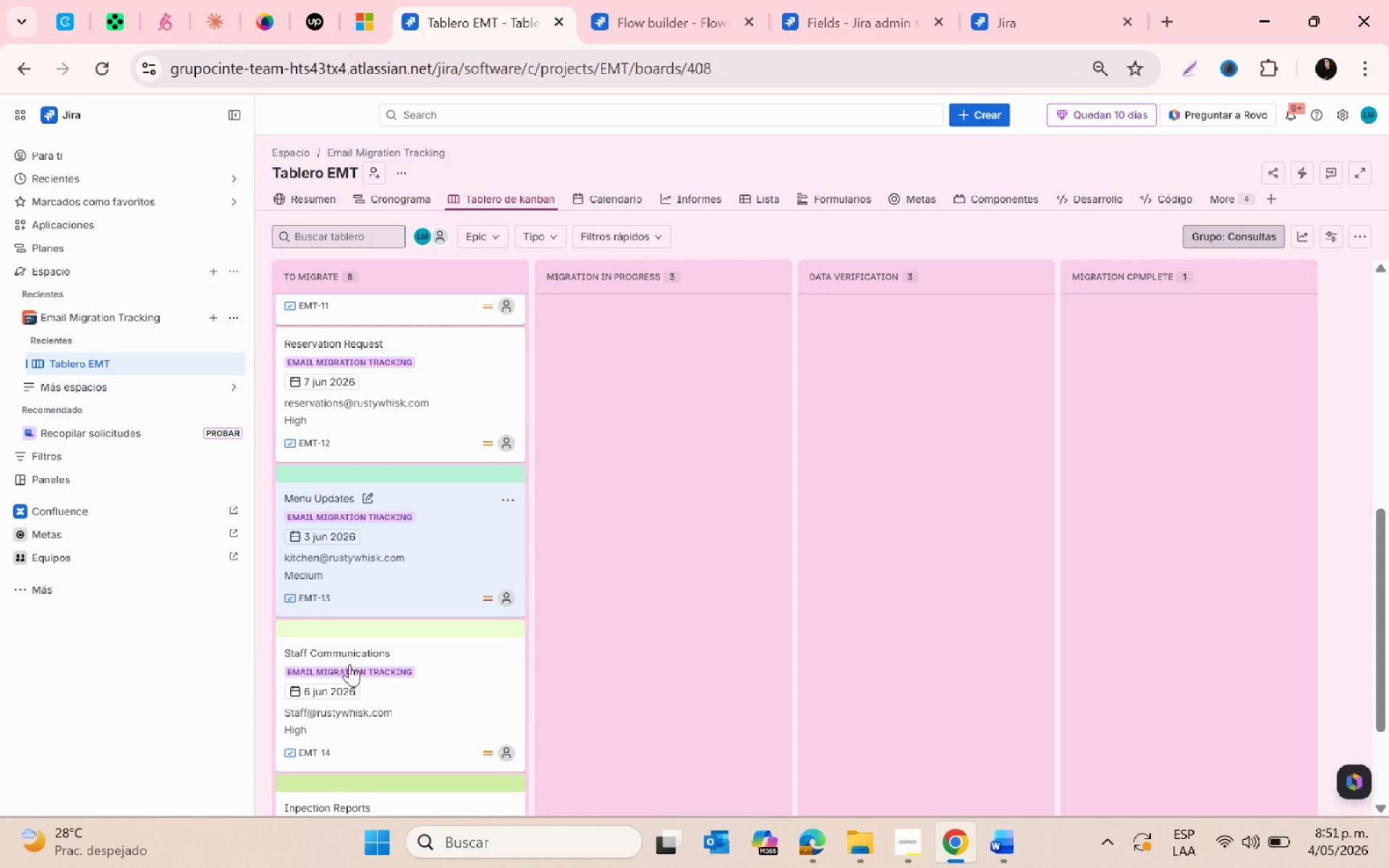 
scroll: coordinate [378, 697], scroll_direction: up, amount: 1.0
 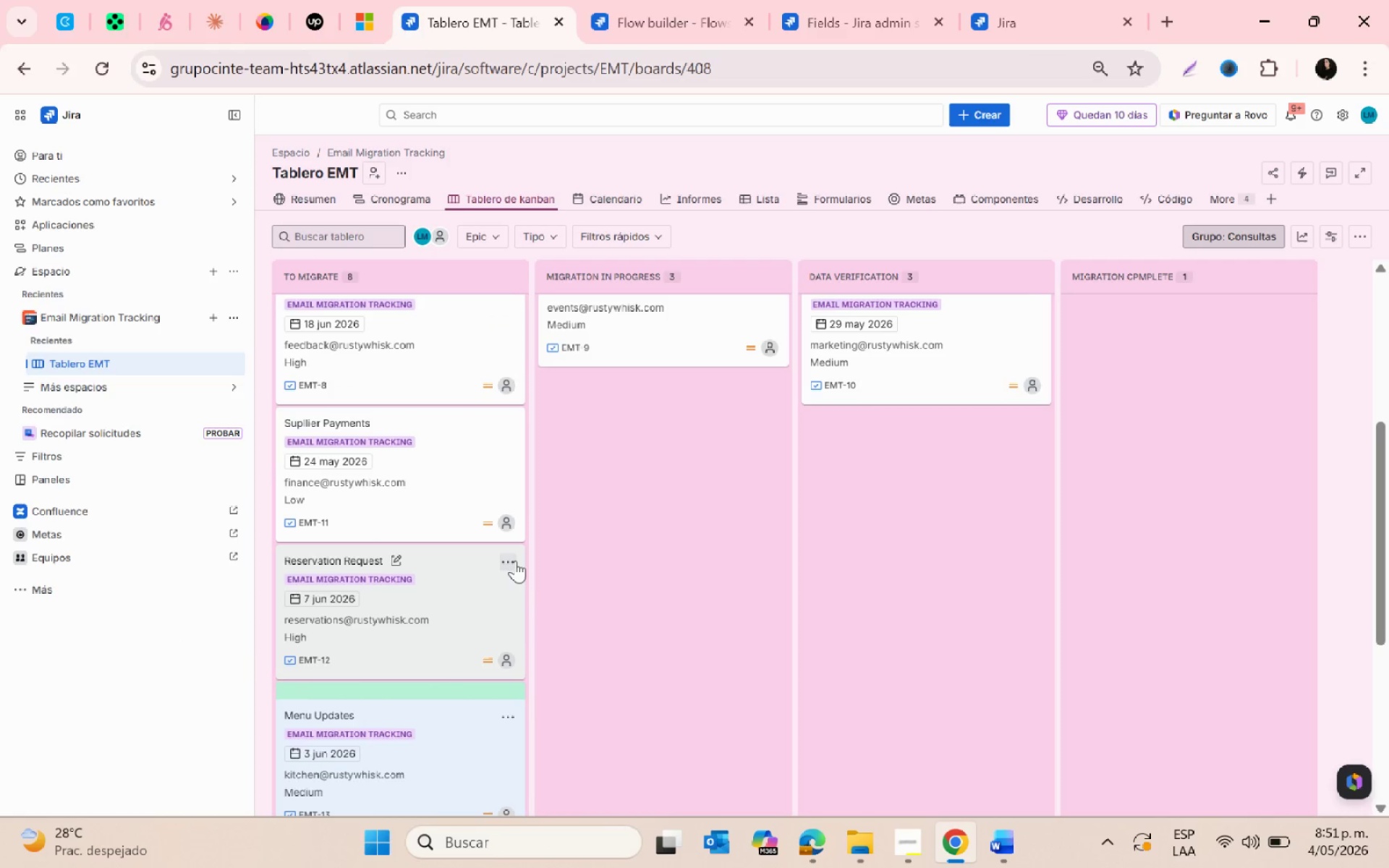 
left_click([515, 561])
 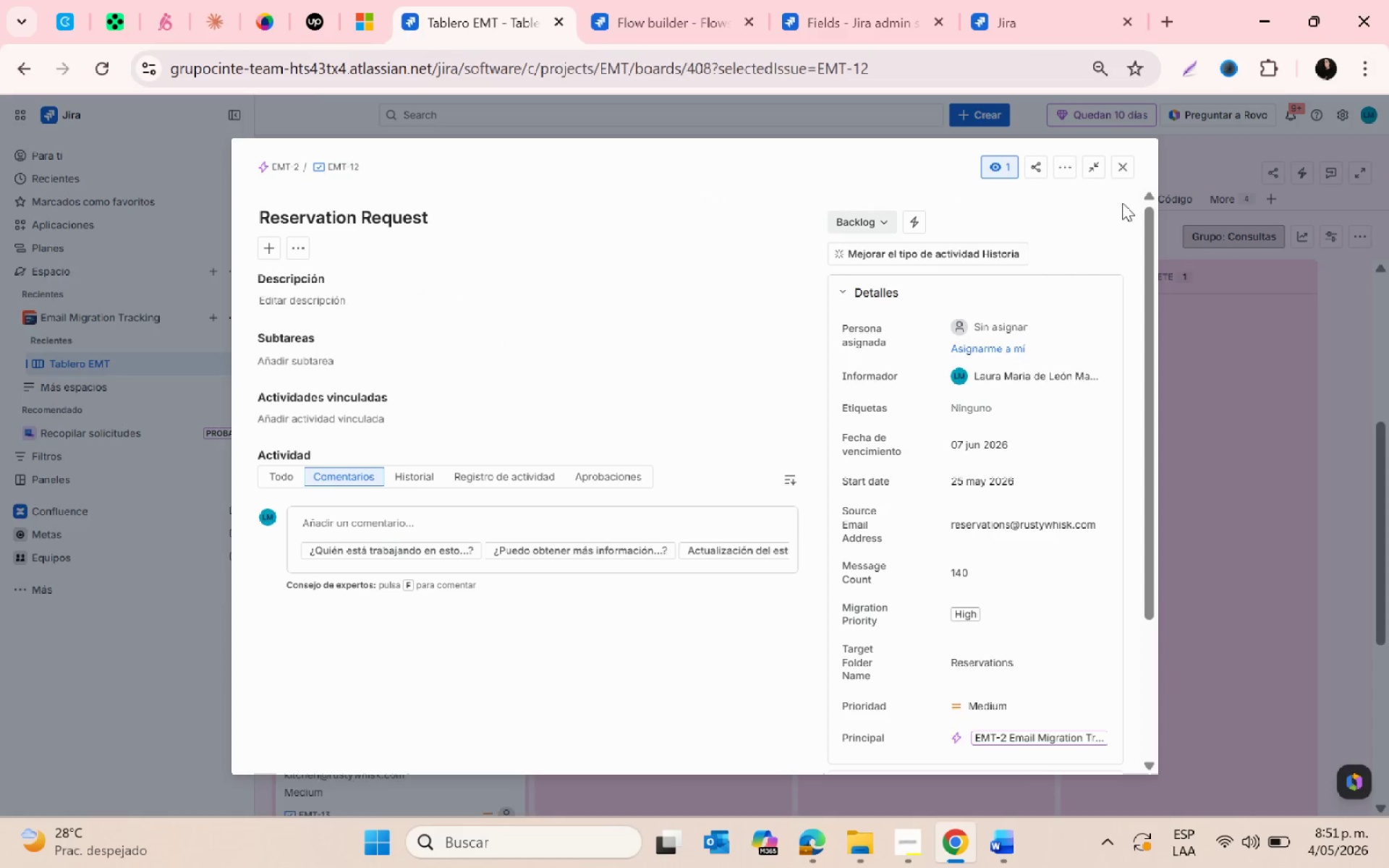 
left_click([1122, 173])
 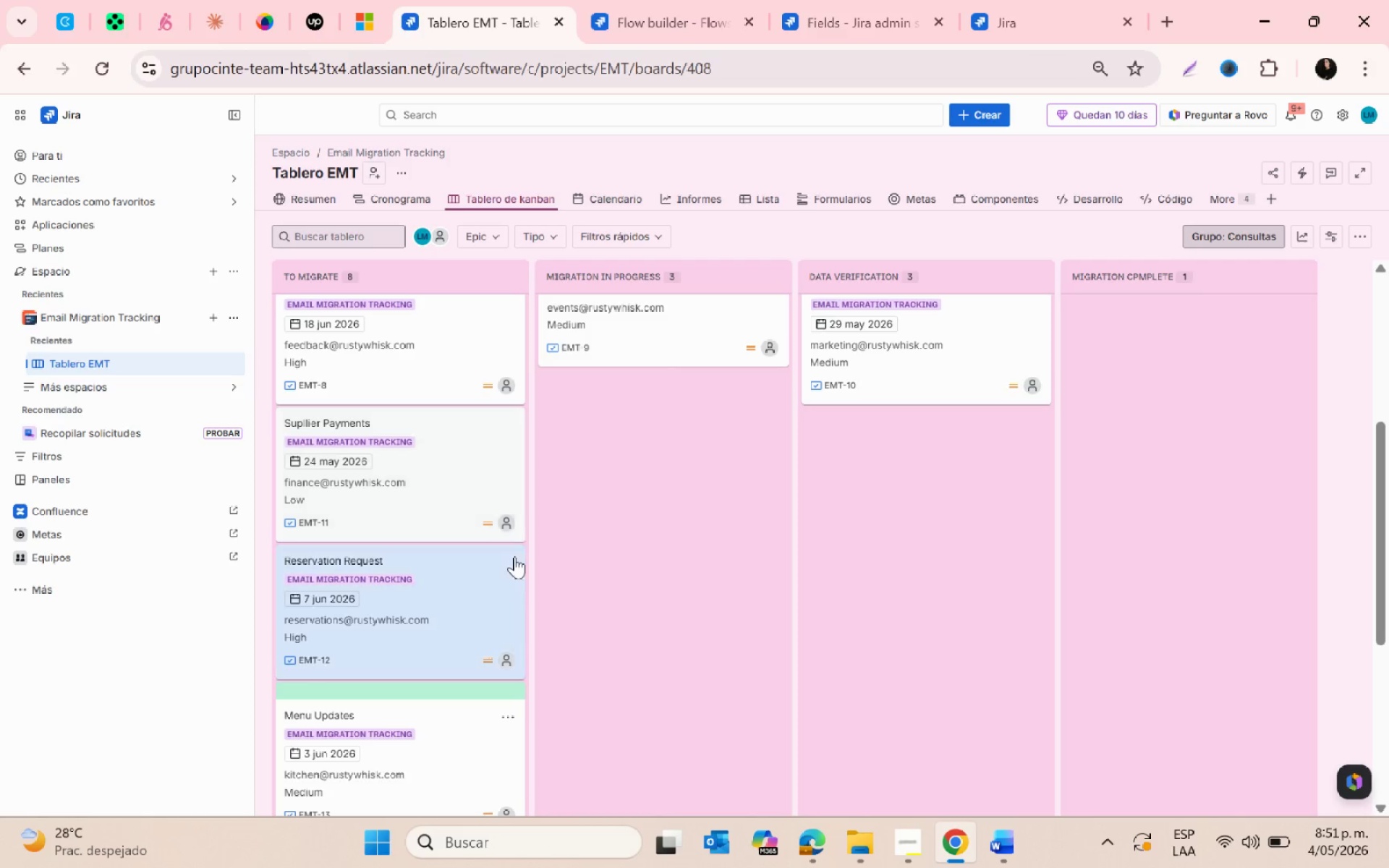 
left_click([508, 565])
 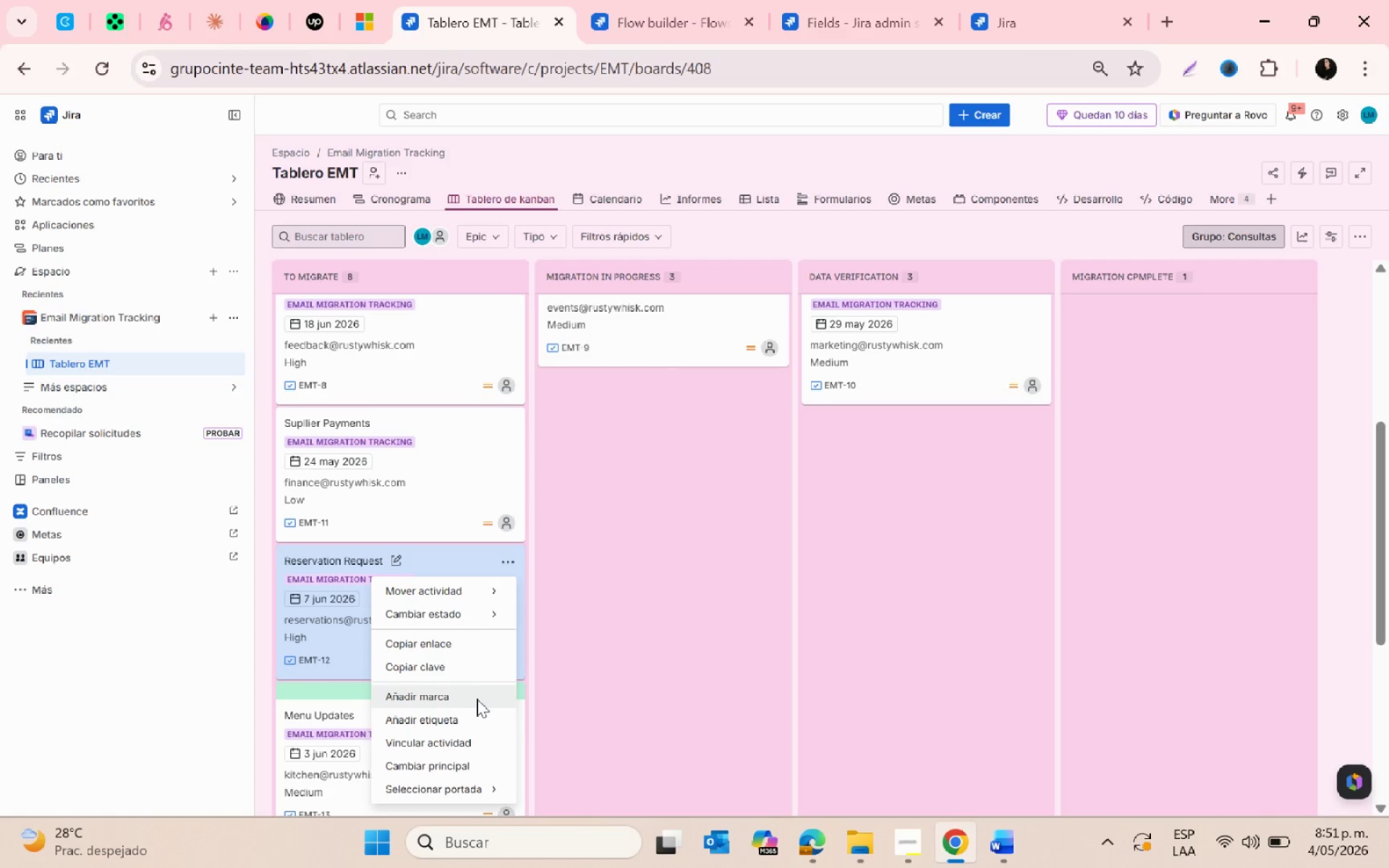 
mouse_move([490, 776])
 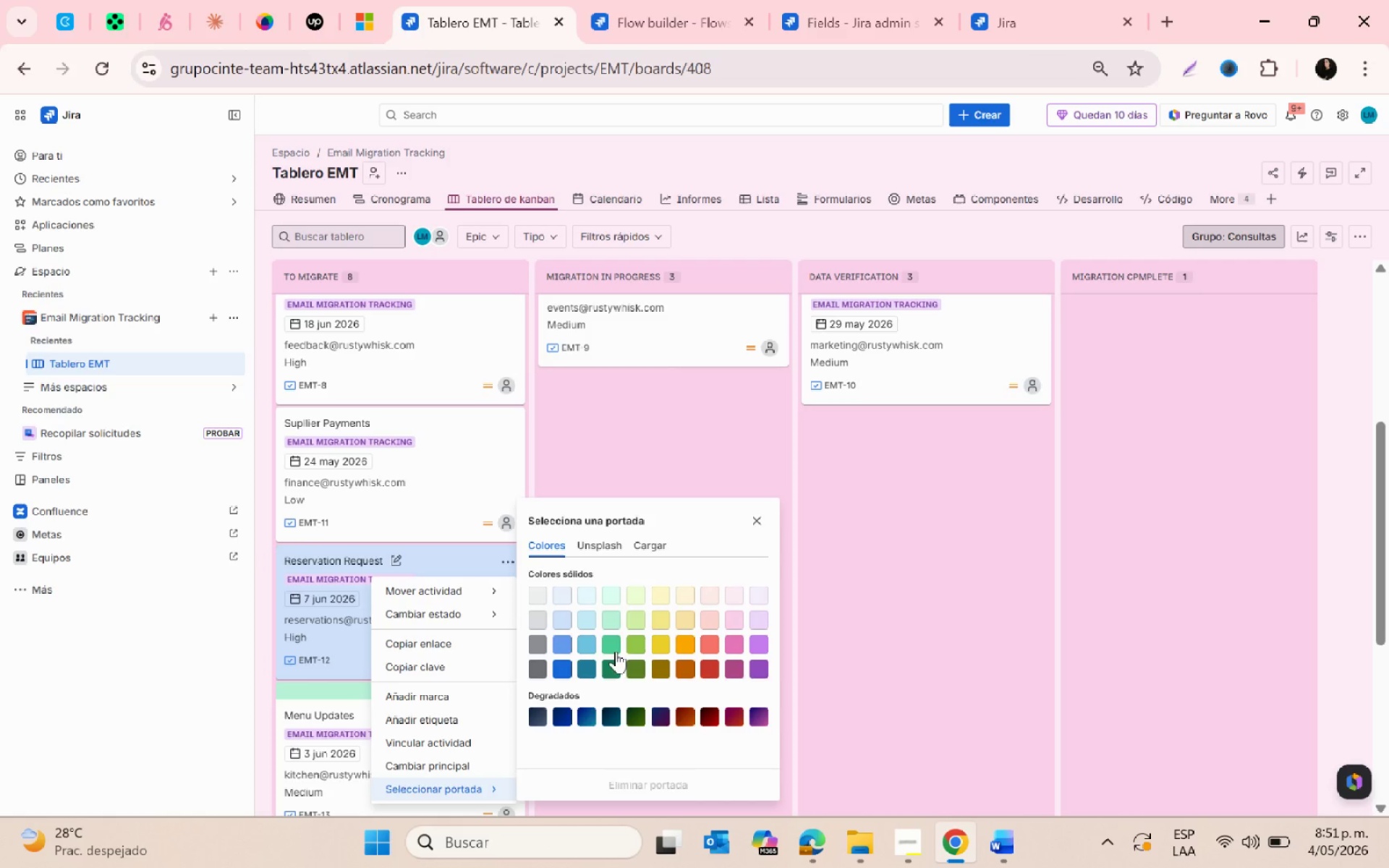 
left_click([612, 616])
 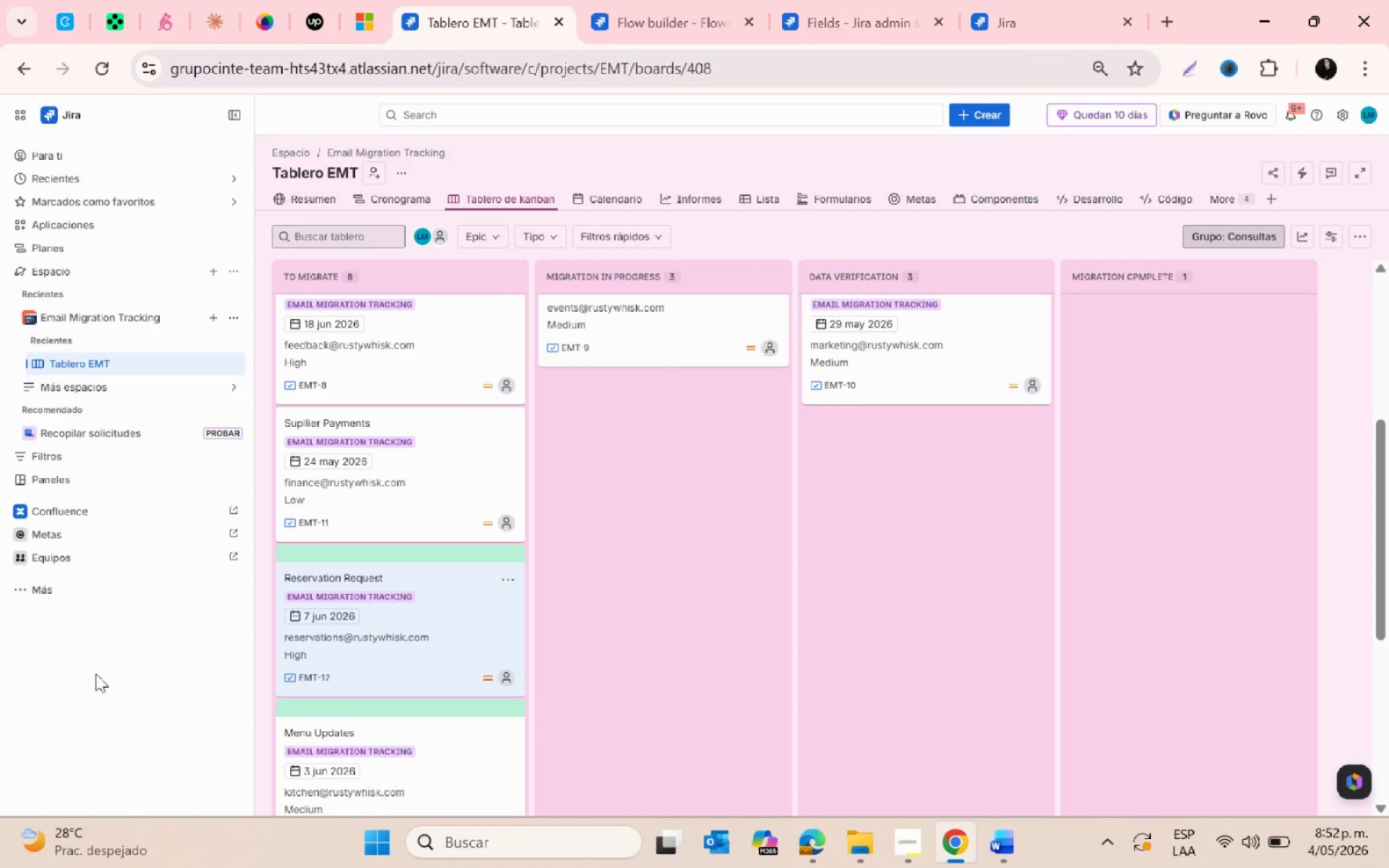 
scroll: coordinate [545, 731], scroll_direction: up, amount: 2.0
 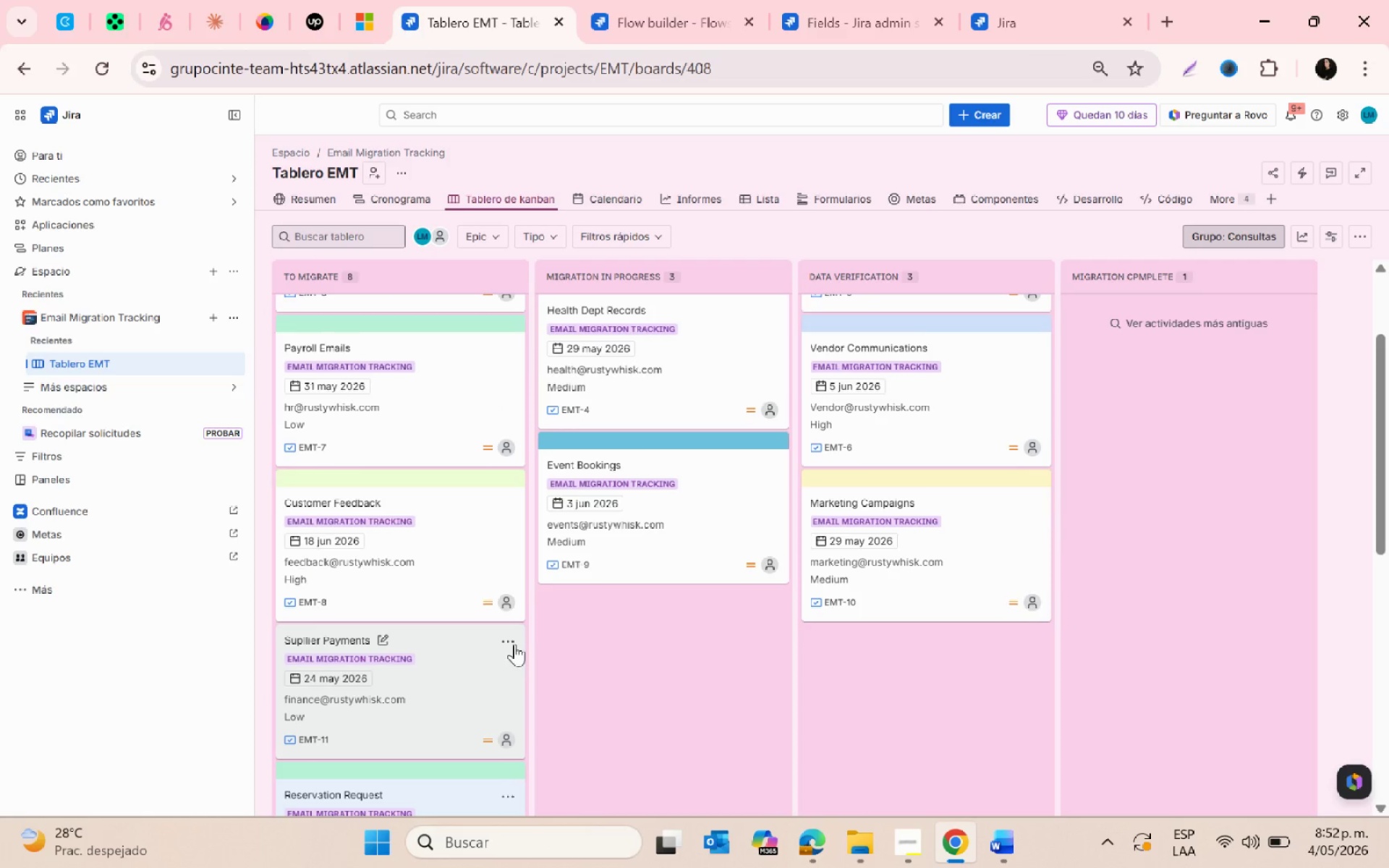 
left_click([512, 642])
 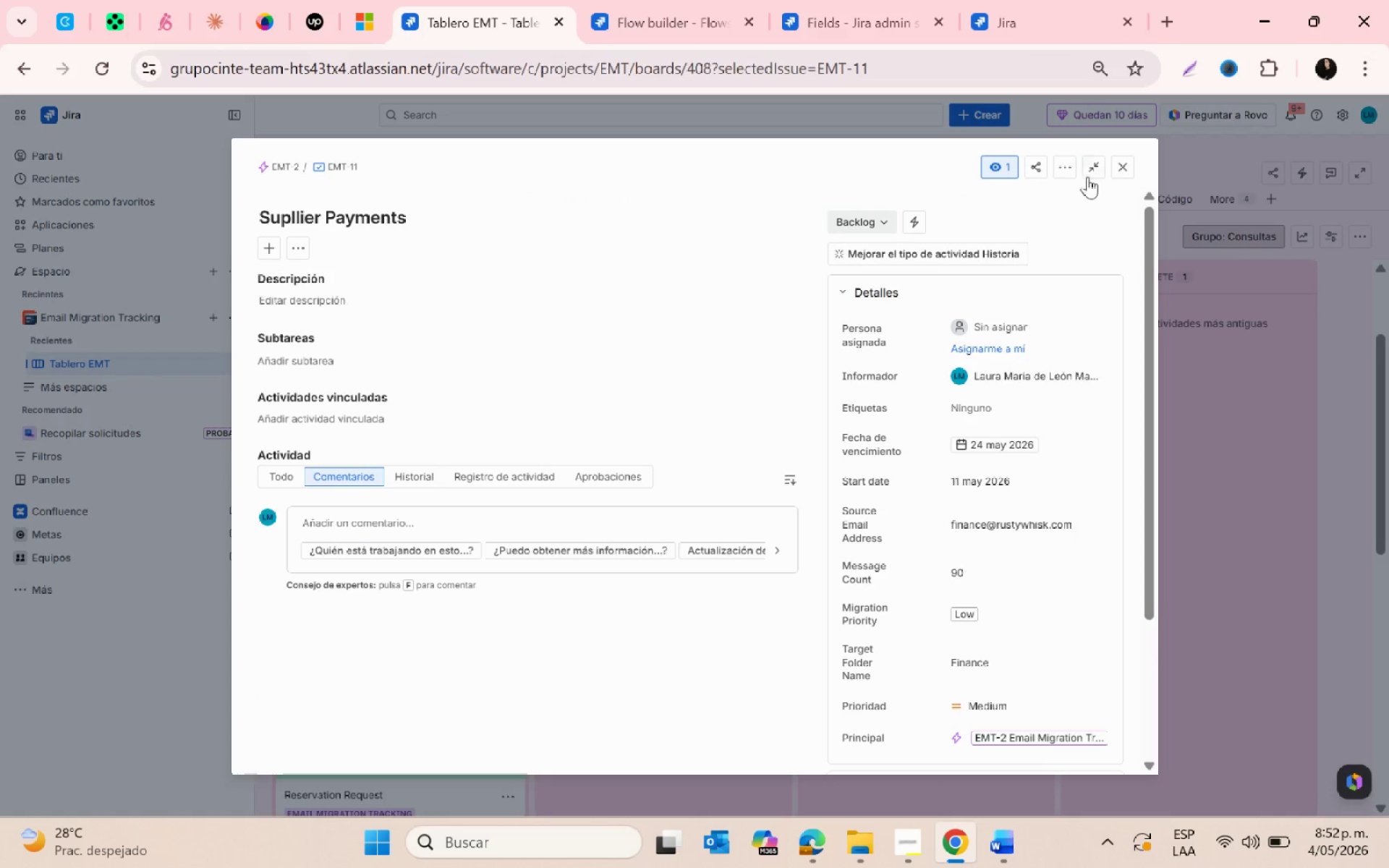 
left_click([1121, 169])
 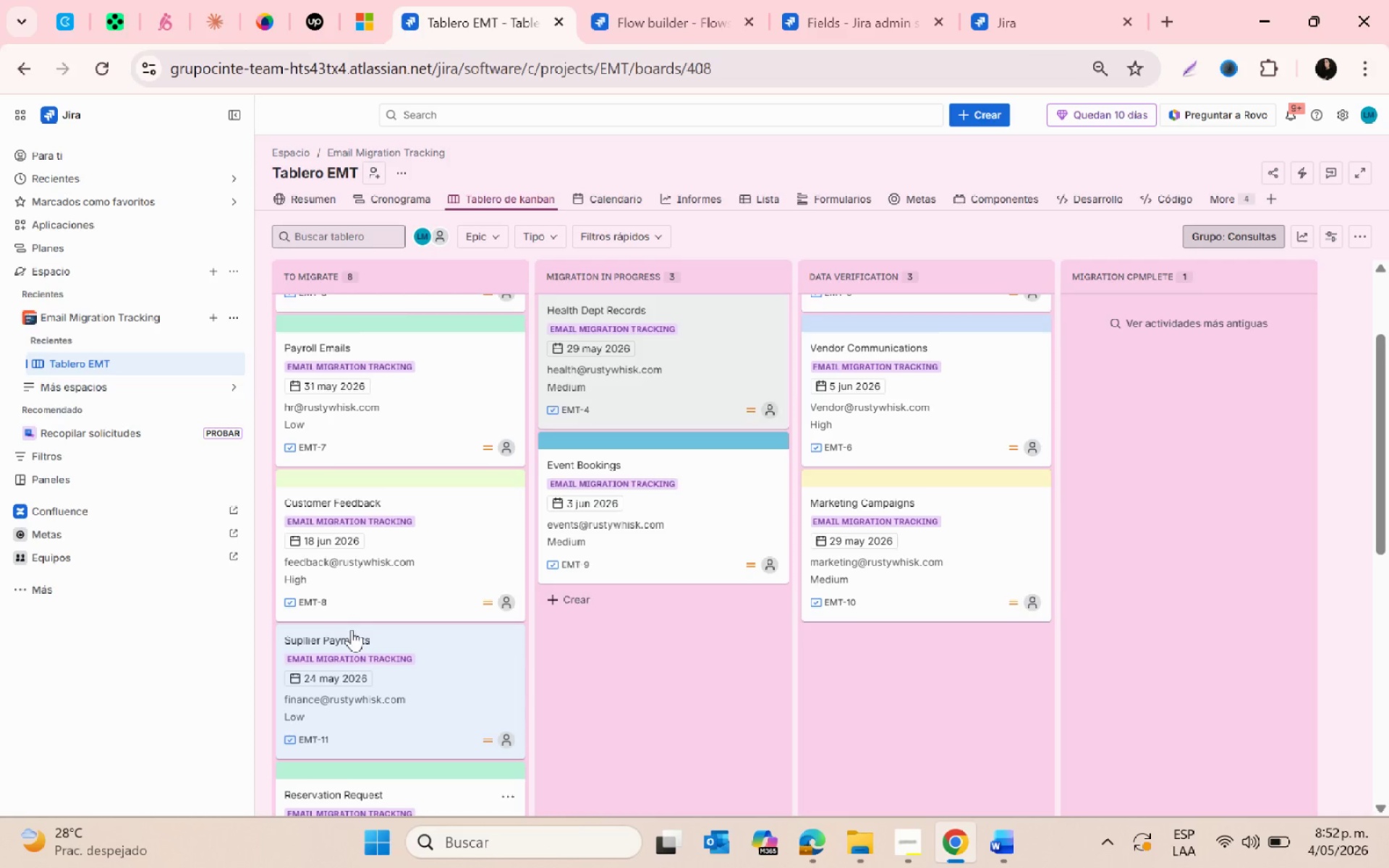 
key(Control+ControlLeft)
 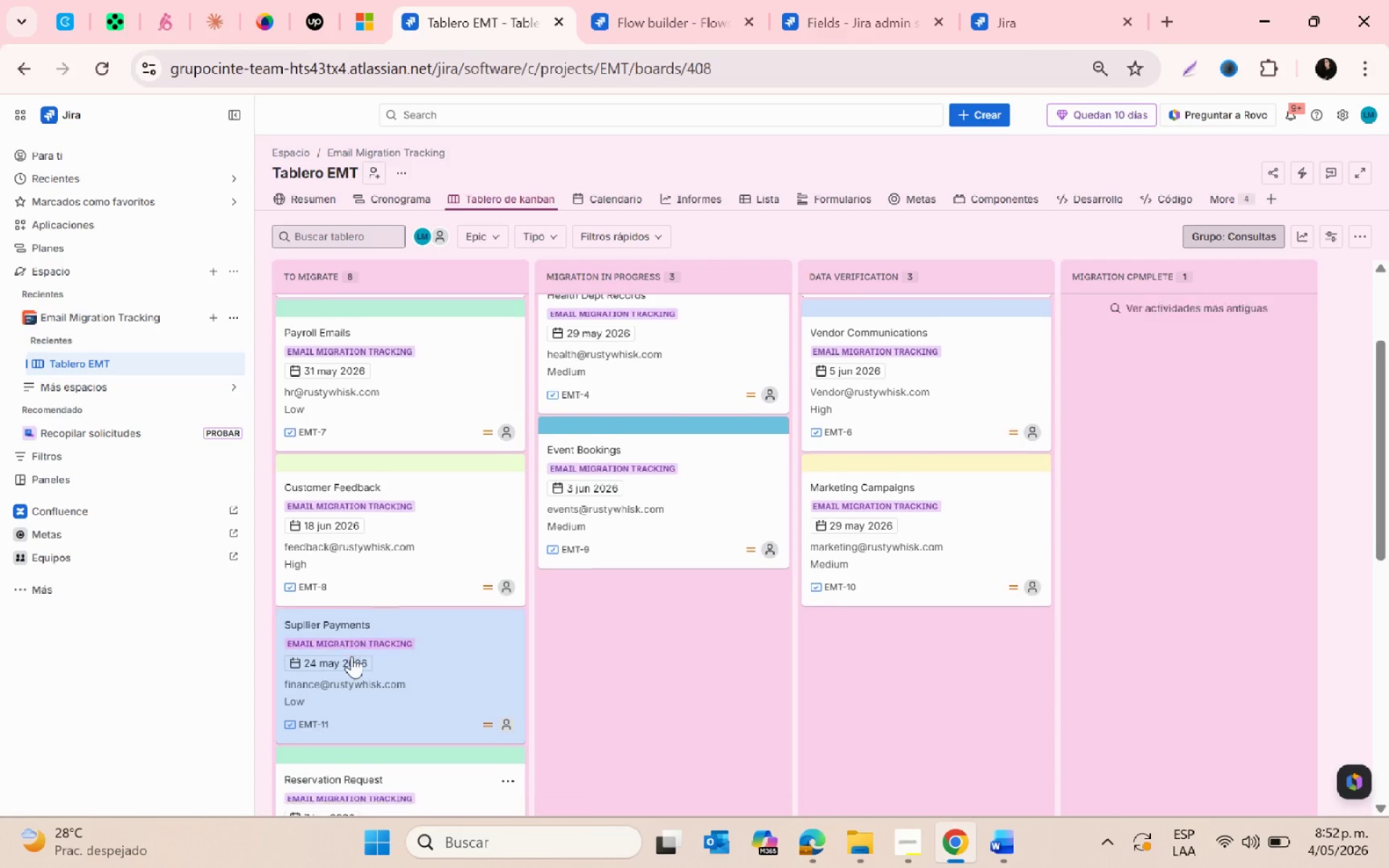 
scroll: coordinate [352, 654], scroll_direction: none, amount: 0.0
 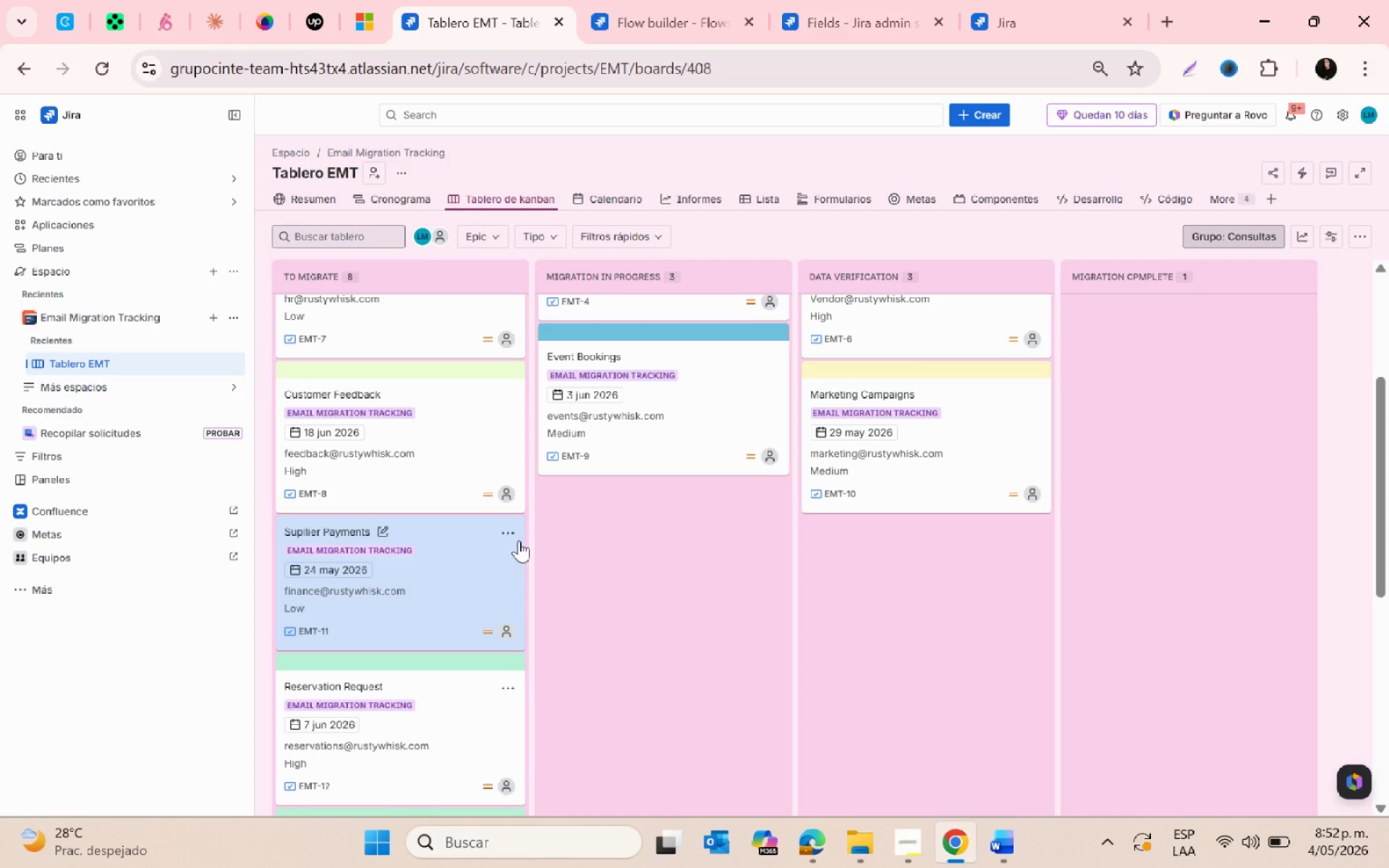 
left_click([509, 534])
 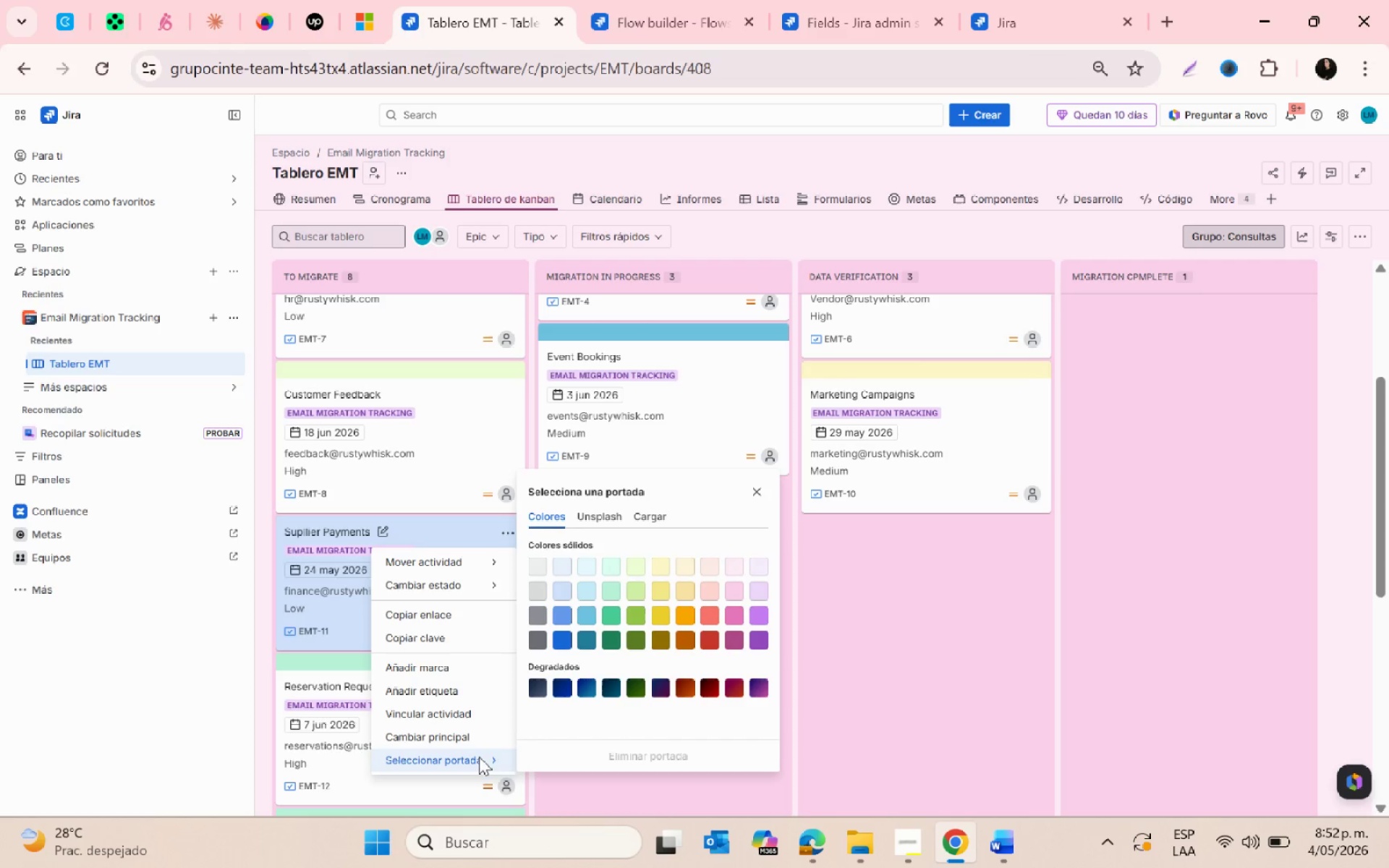 
mouse_move([679, 606])
 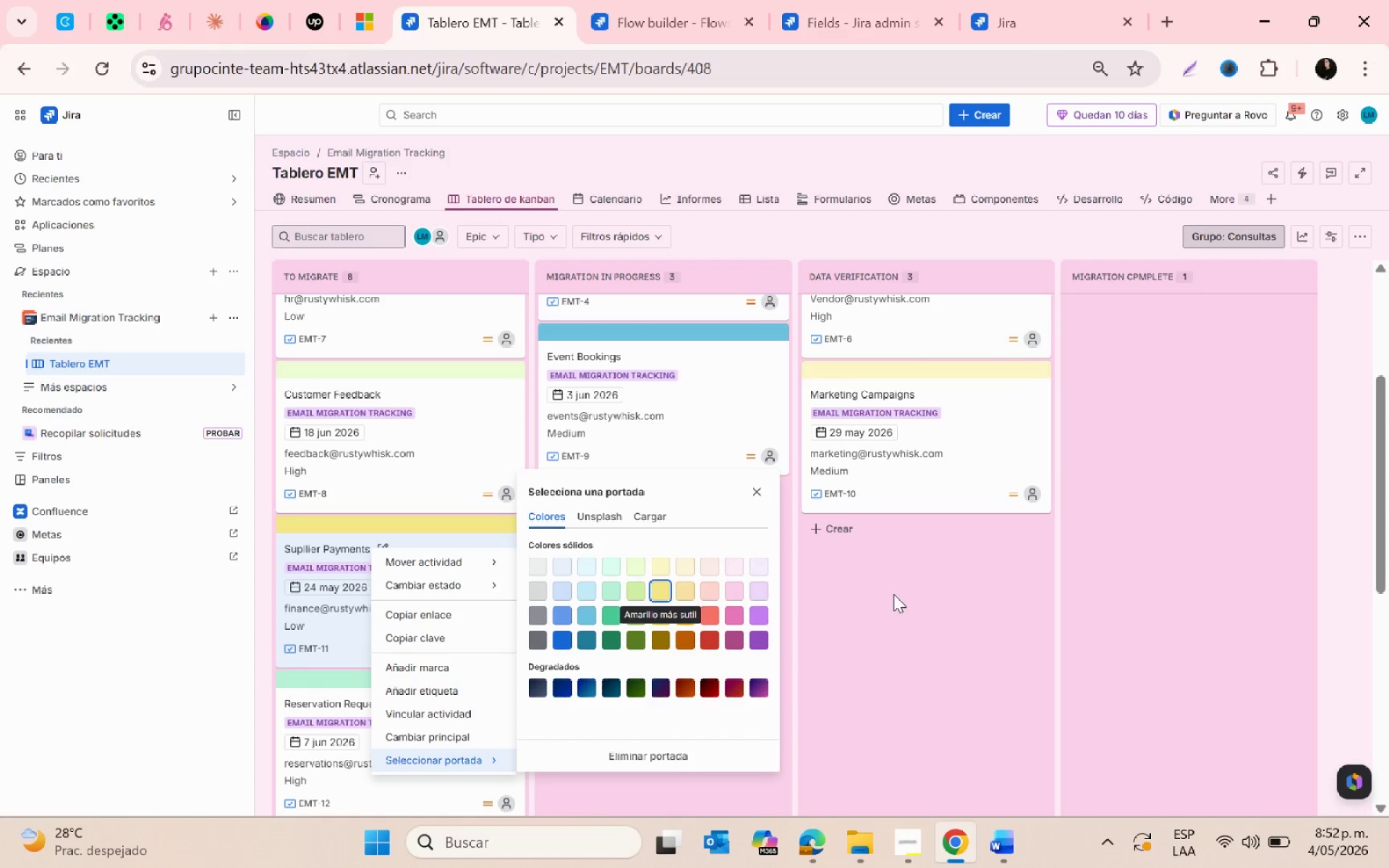 
left_click([893, 594])
 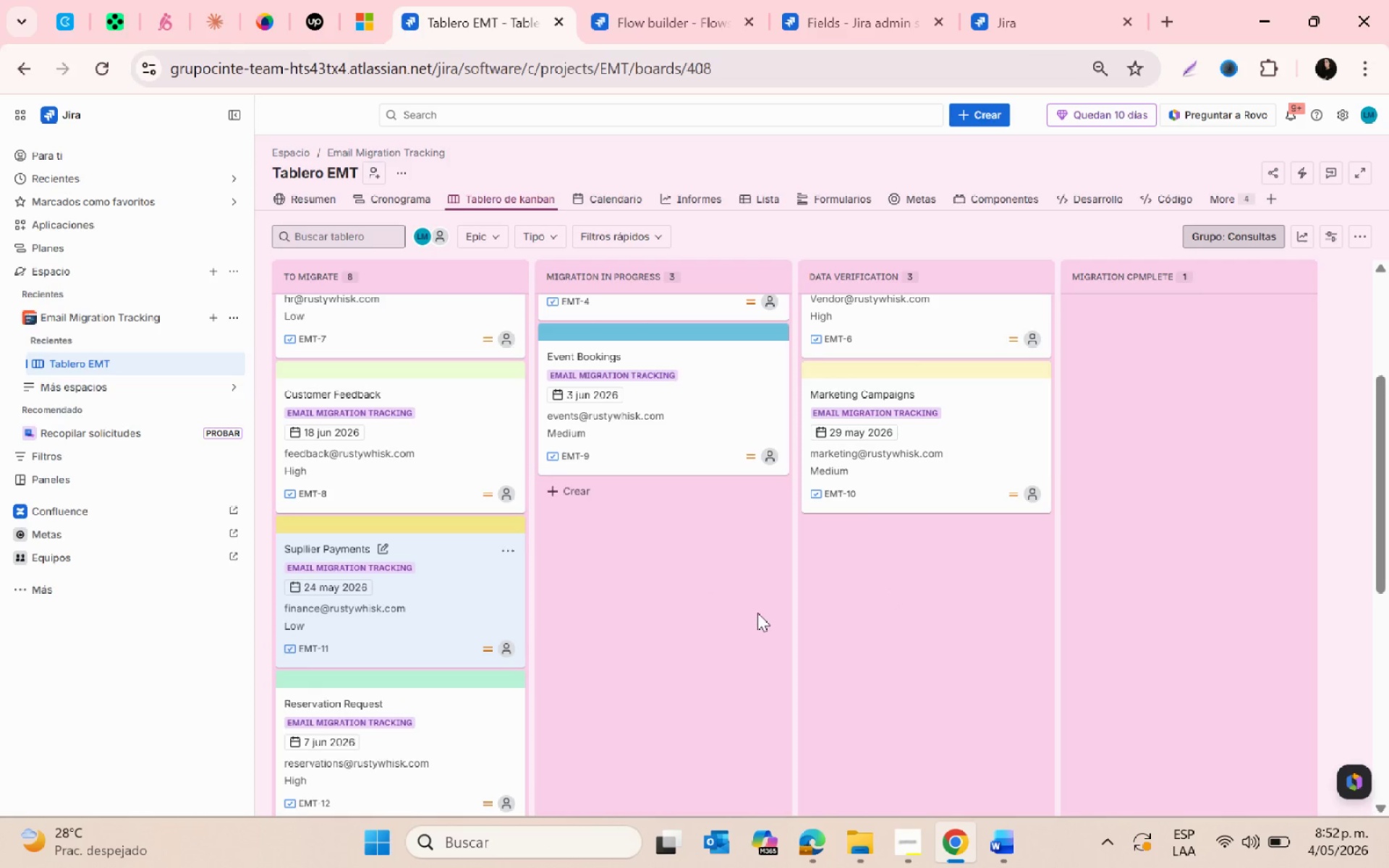 
scroll: coordinate [758, 663], scroll_direction: up, amount: 6.0
 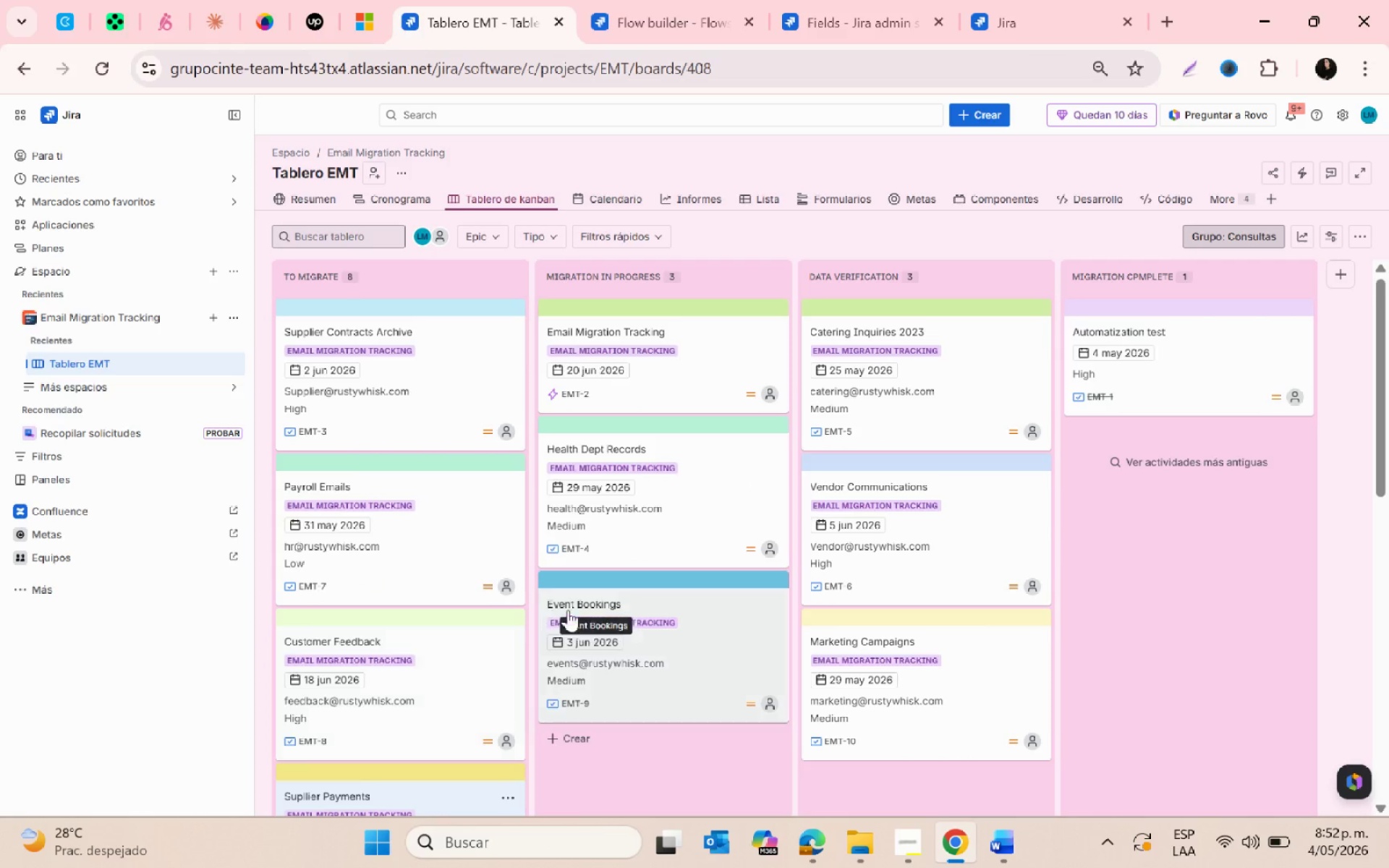 
key(Control+ControlLeft)
 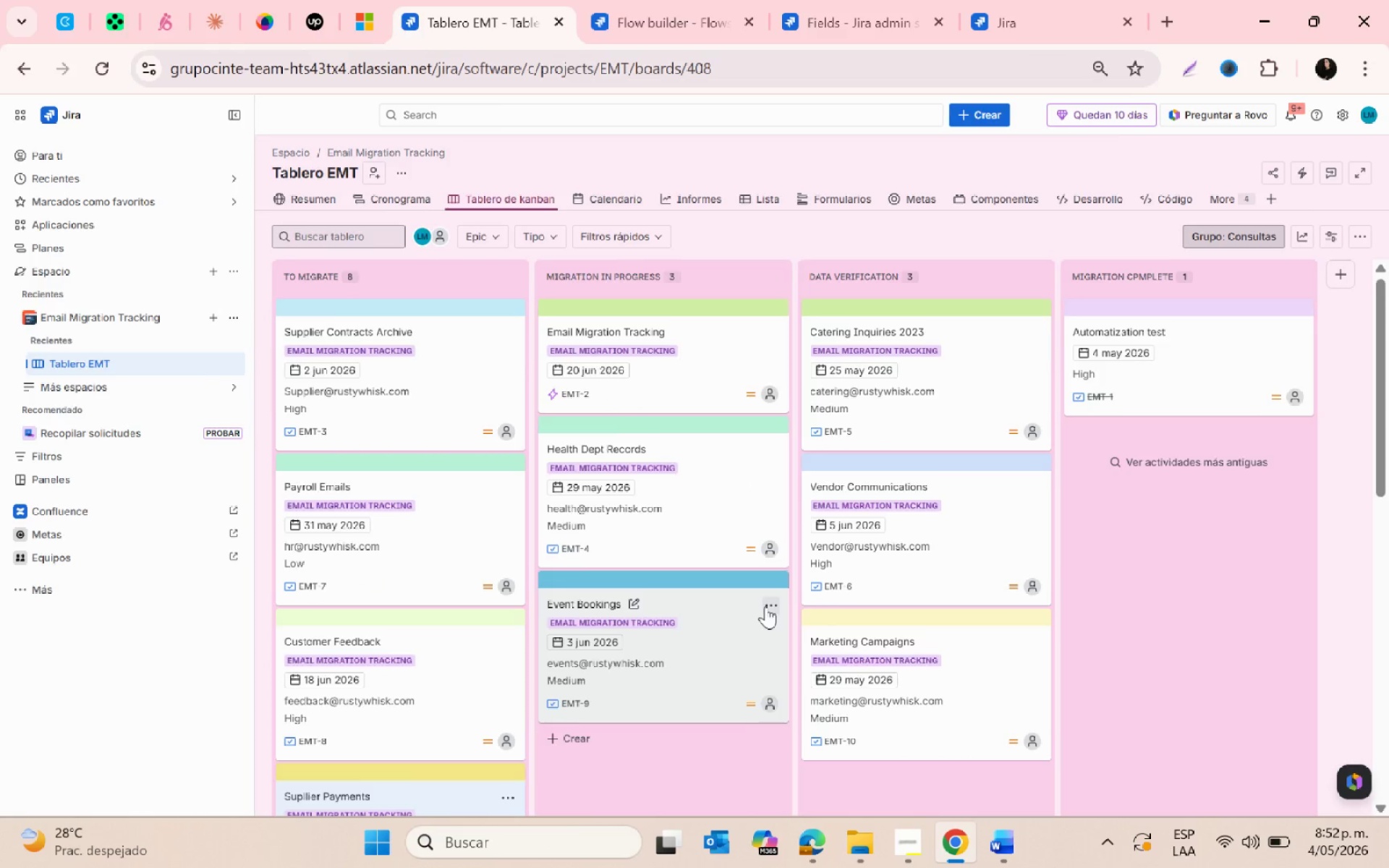 
scroll: coordinate [765, 606], scroll_direction: none, amount: 0.0
 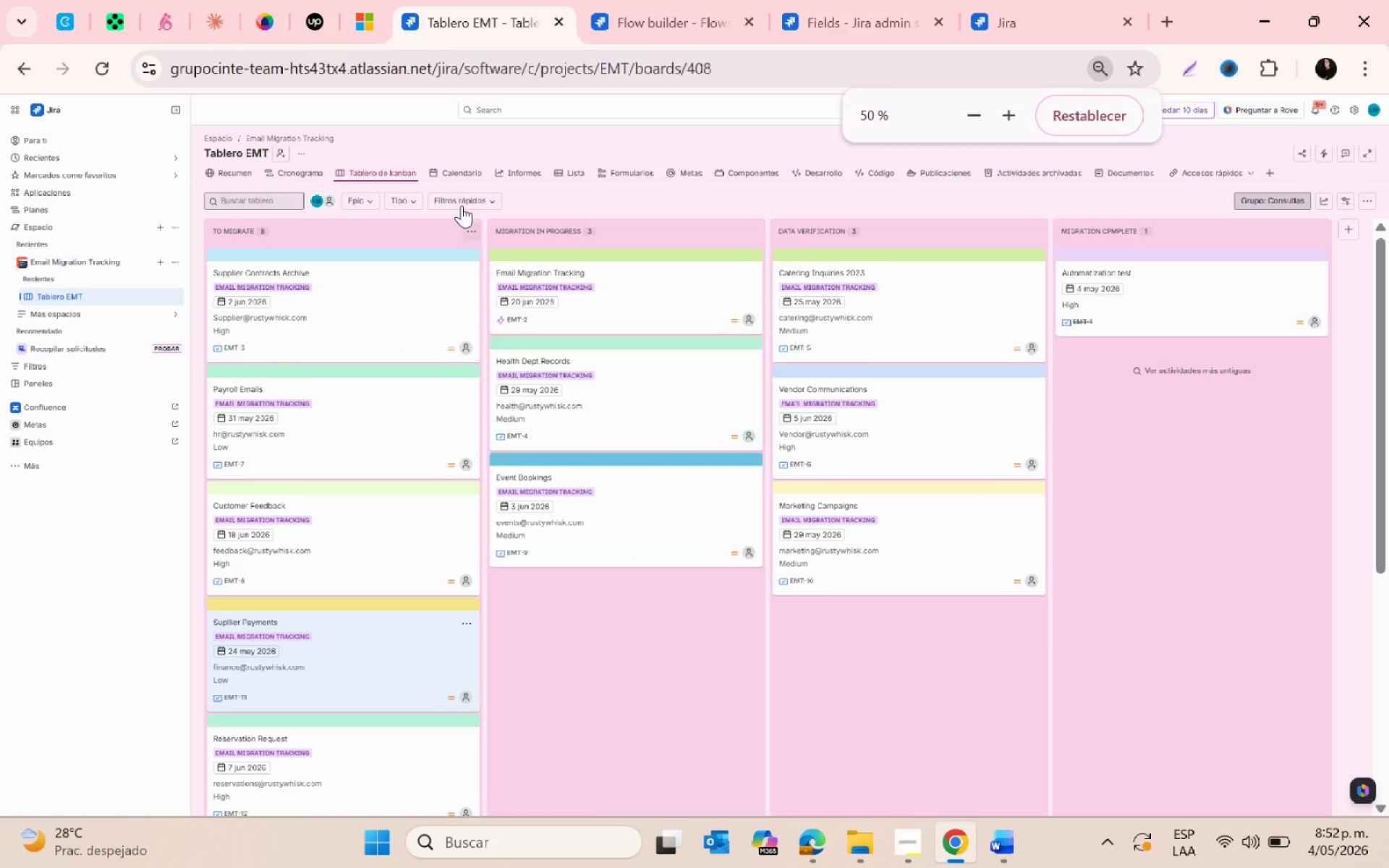 
left_click([455, 183])
 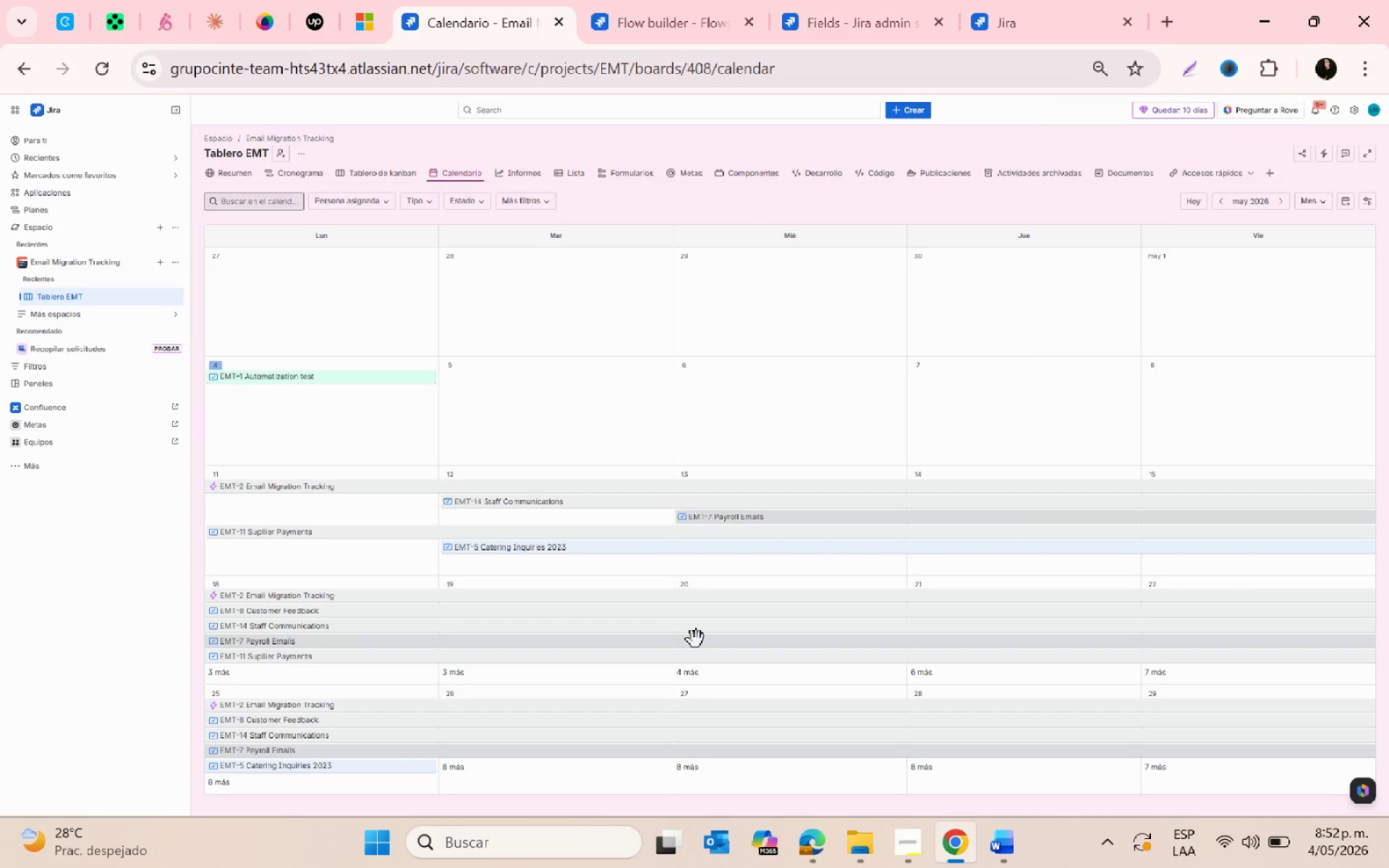 
scroll: coordinate [697, 640], scroll_direction: down, amount: 3.0
 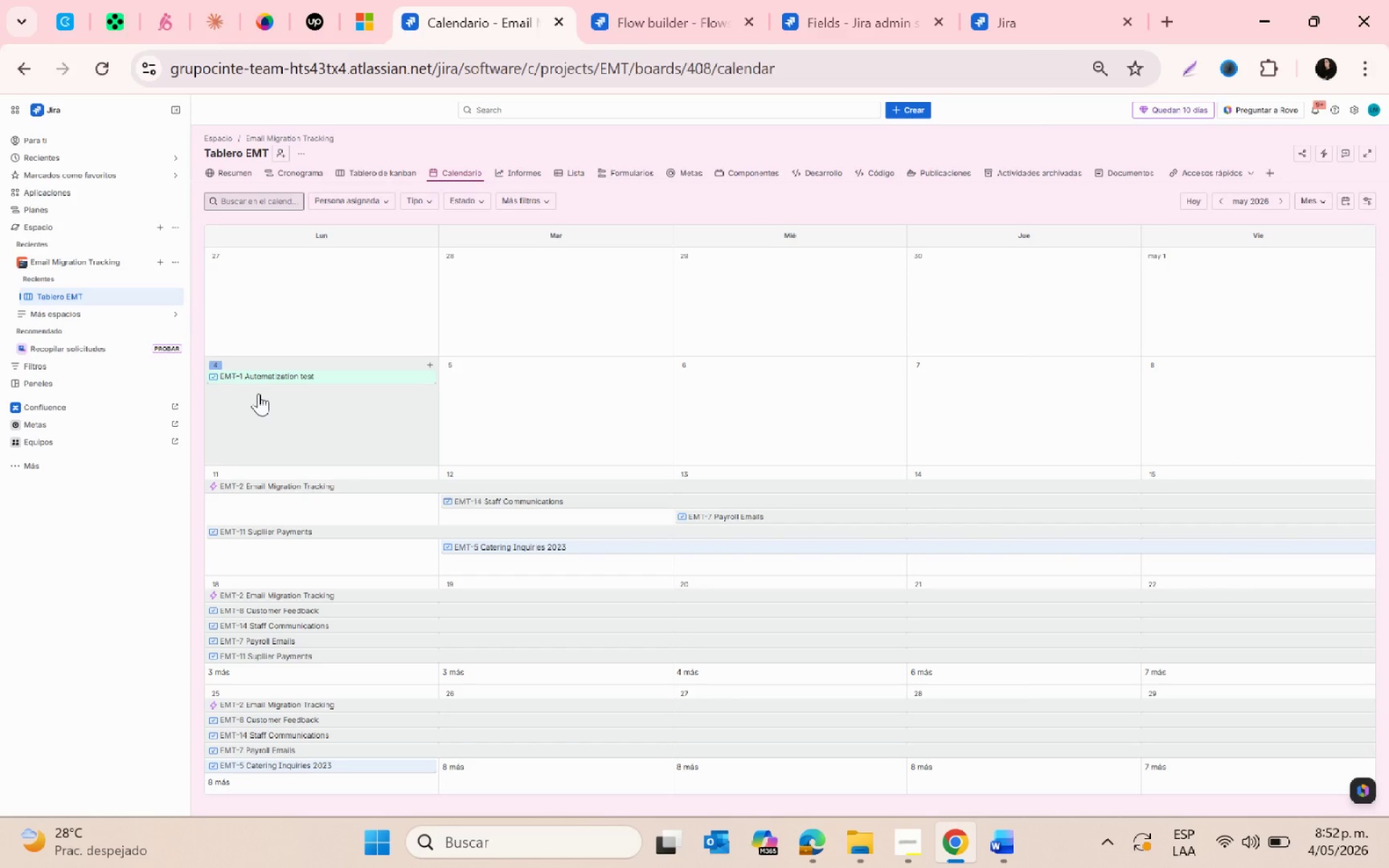 
wait(9.79)
 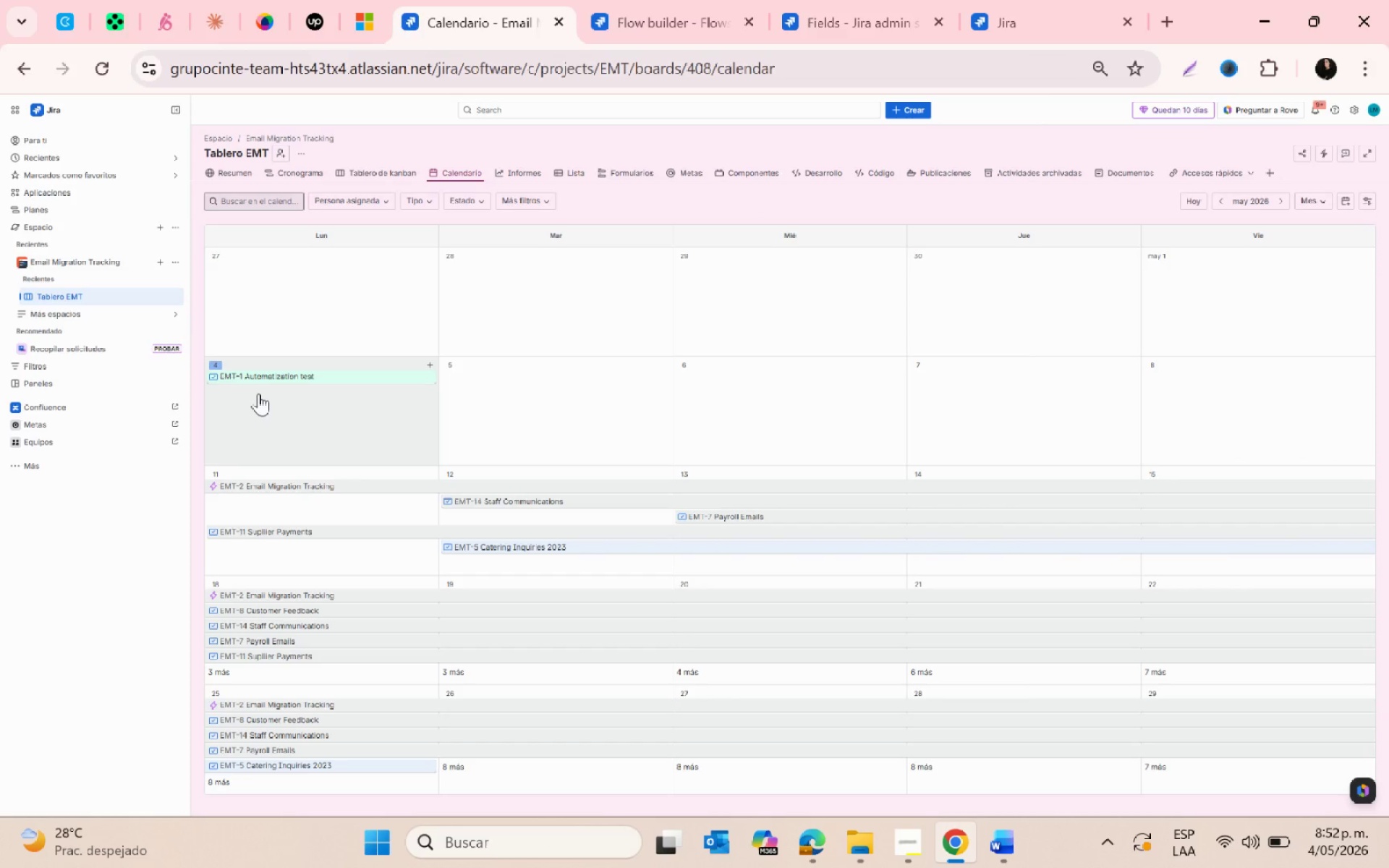 
scroll: coordinate [289, 527], scroll_direction: down, amount: 5.0
 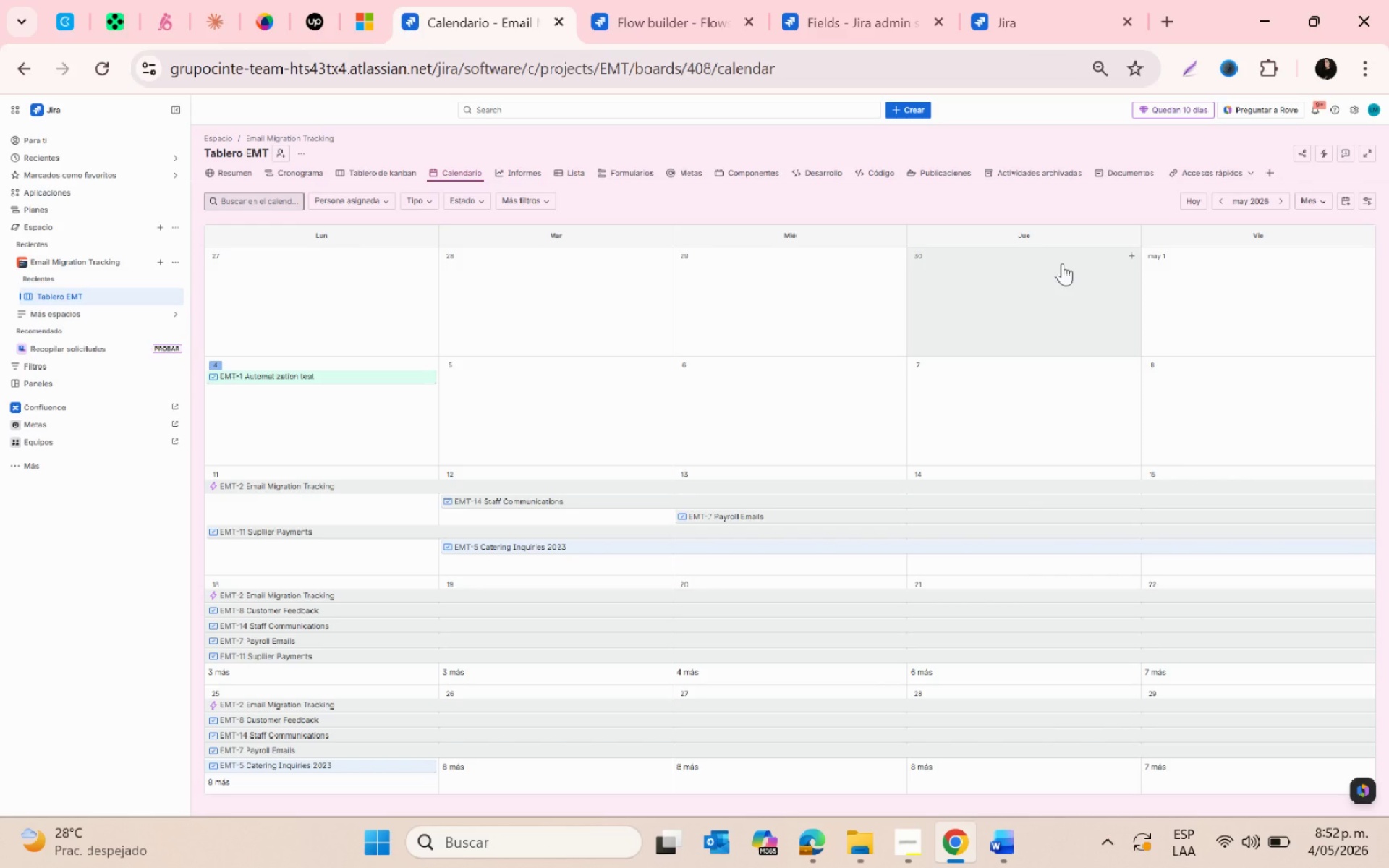 
wait(5.23)
 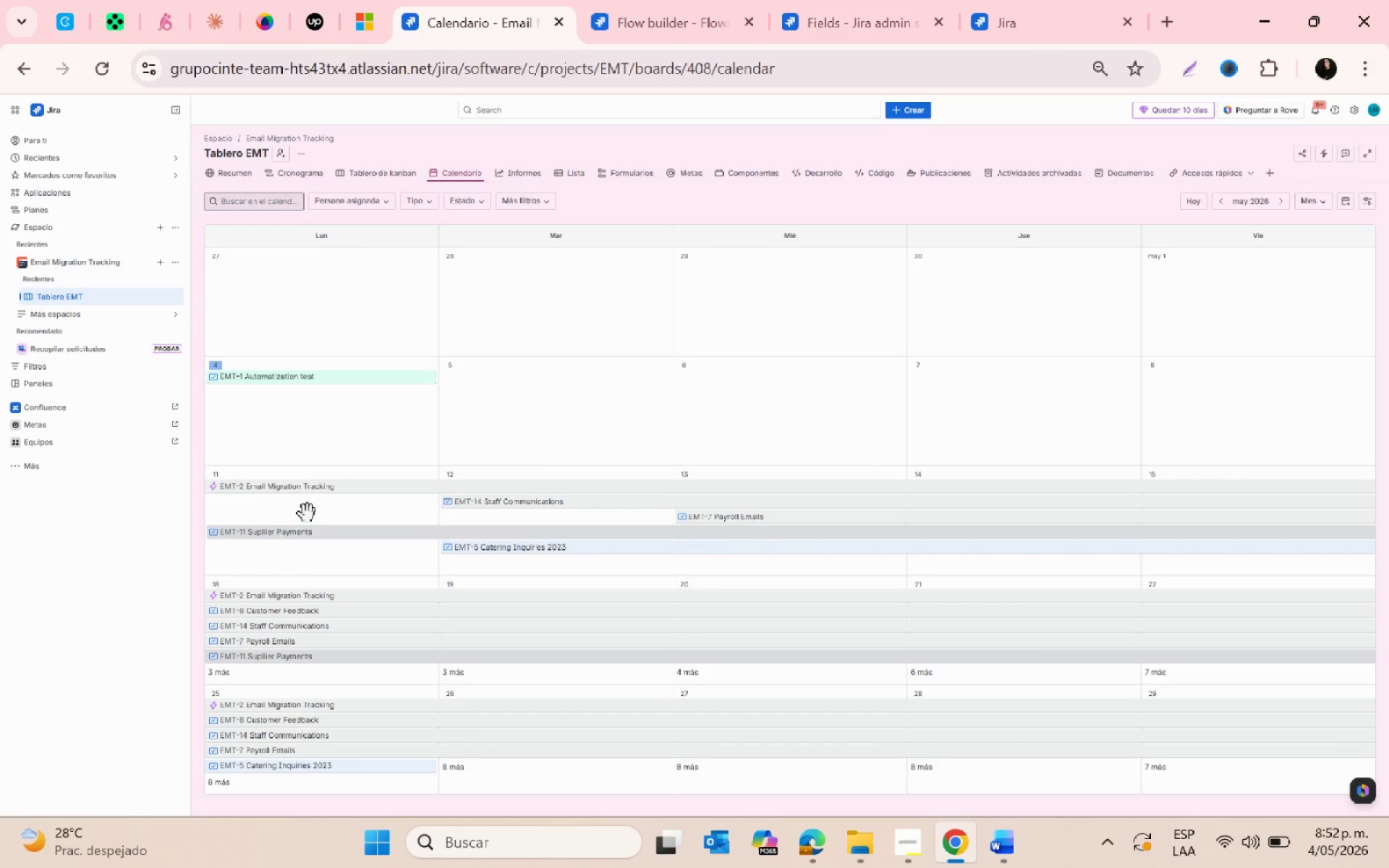 
left_click([384, 176])
 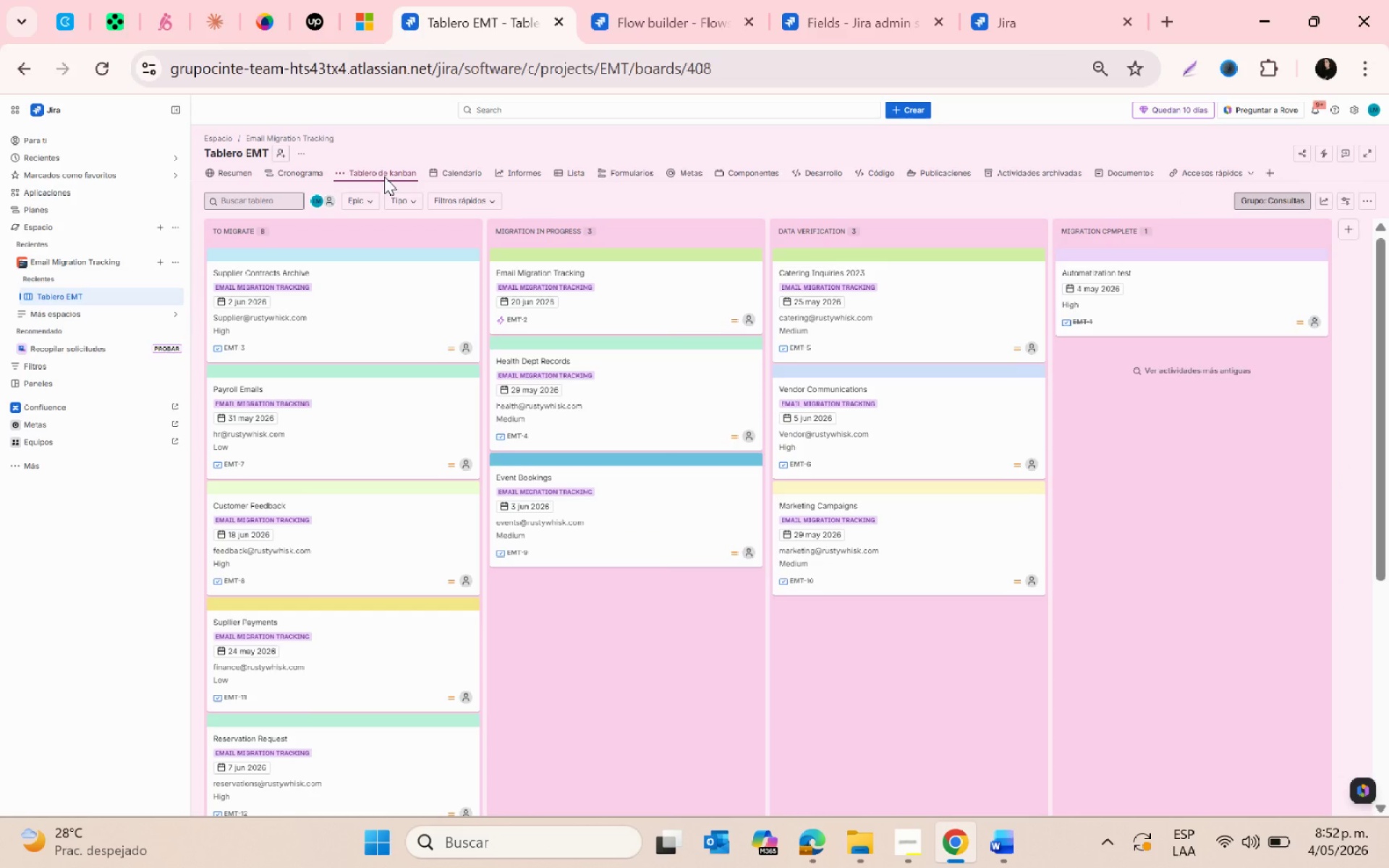 
wait(11.89)
 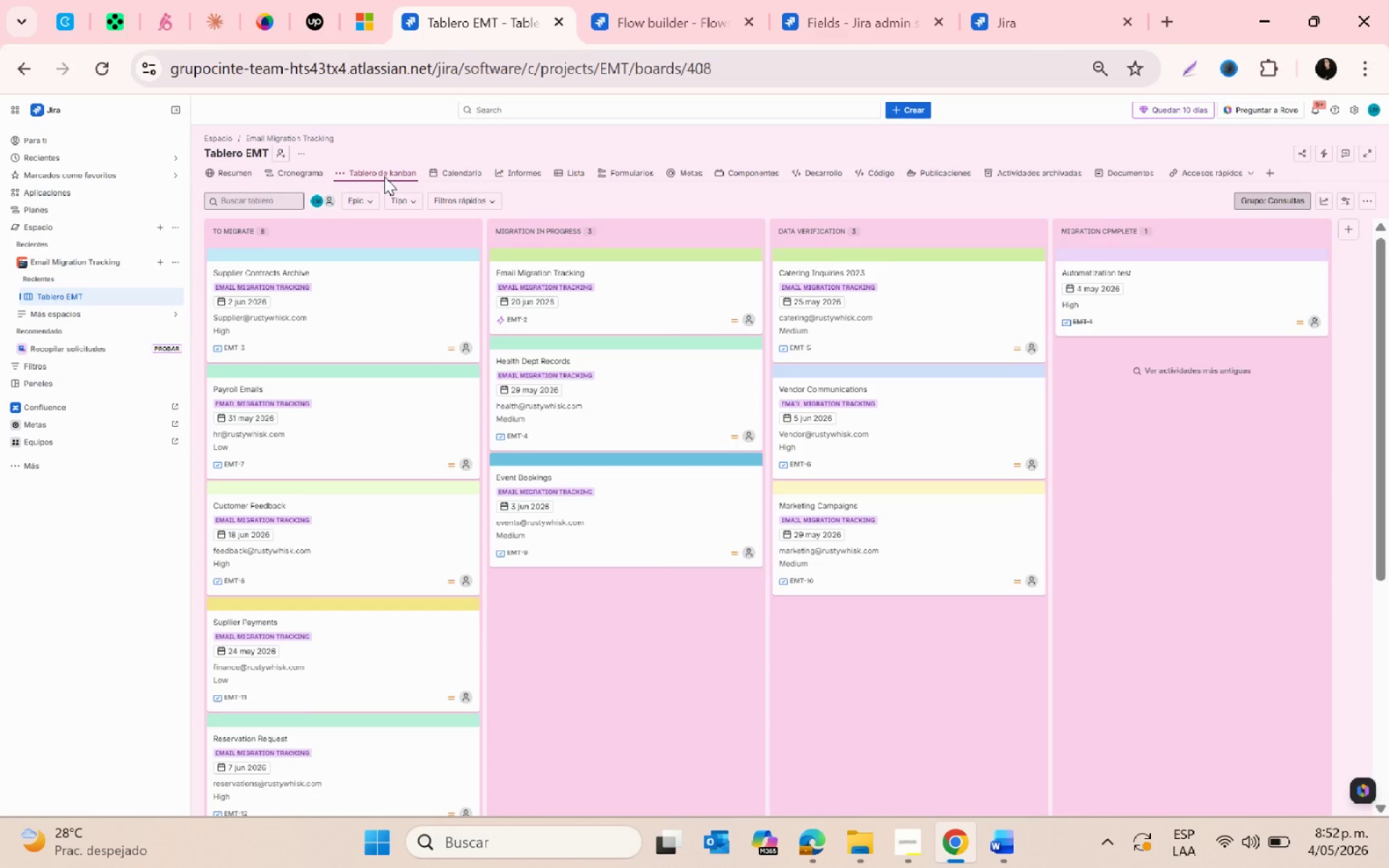 
left_click_drag(start_coordinate=[859, 531], to_coordinate=[1103, 388])
 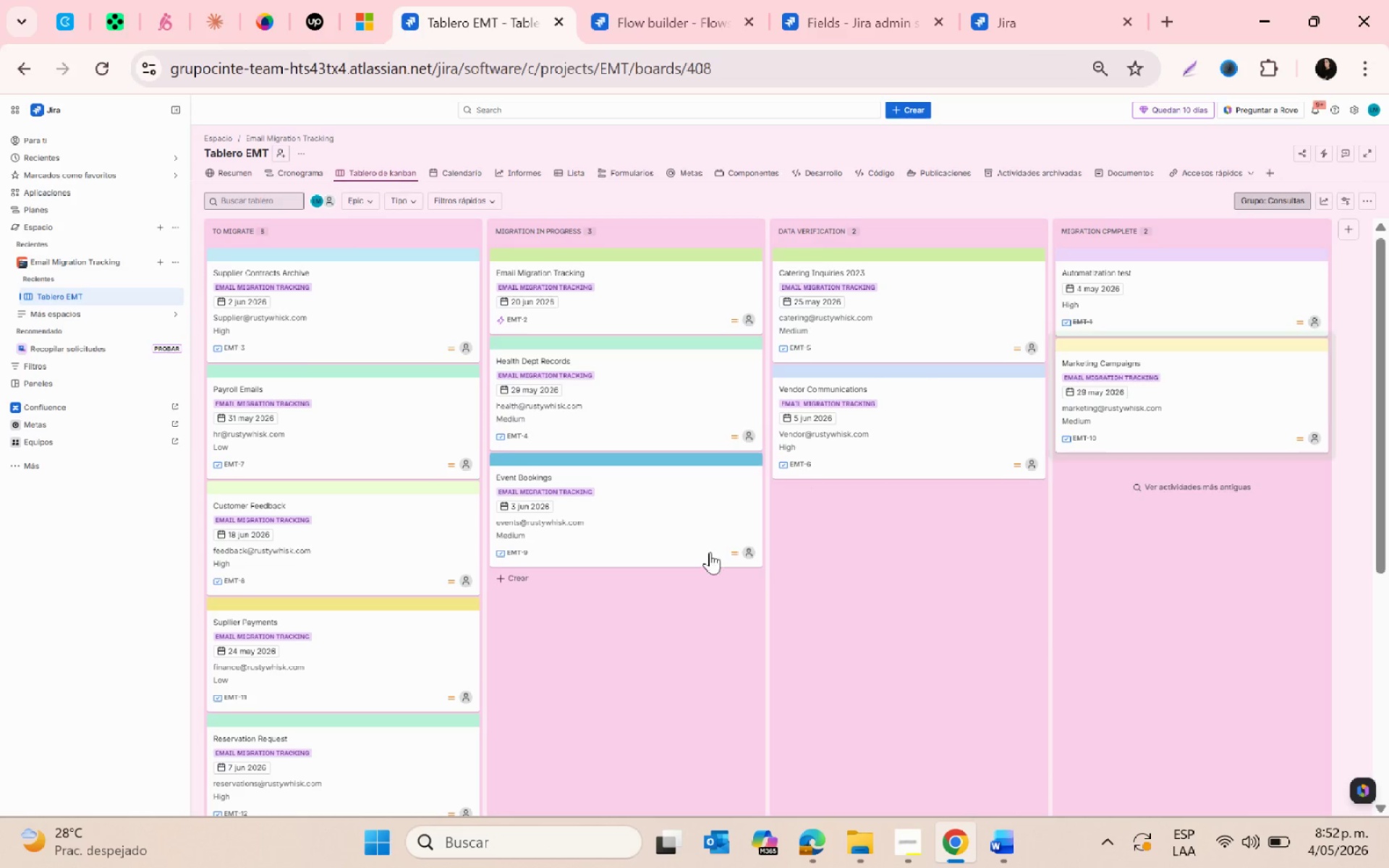 
left_click_drag(start_coordinate=[646, 535], to_coordinate=[875, 505])
 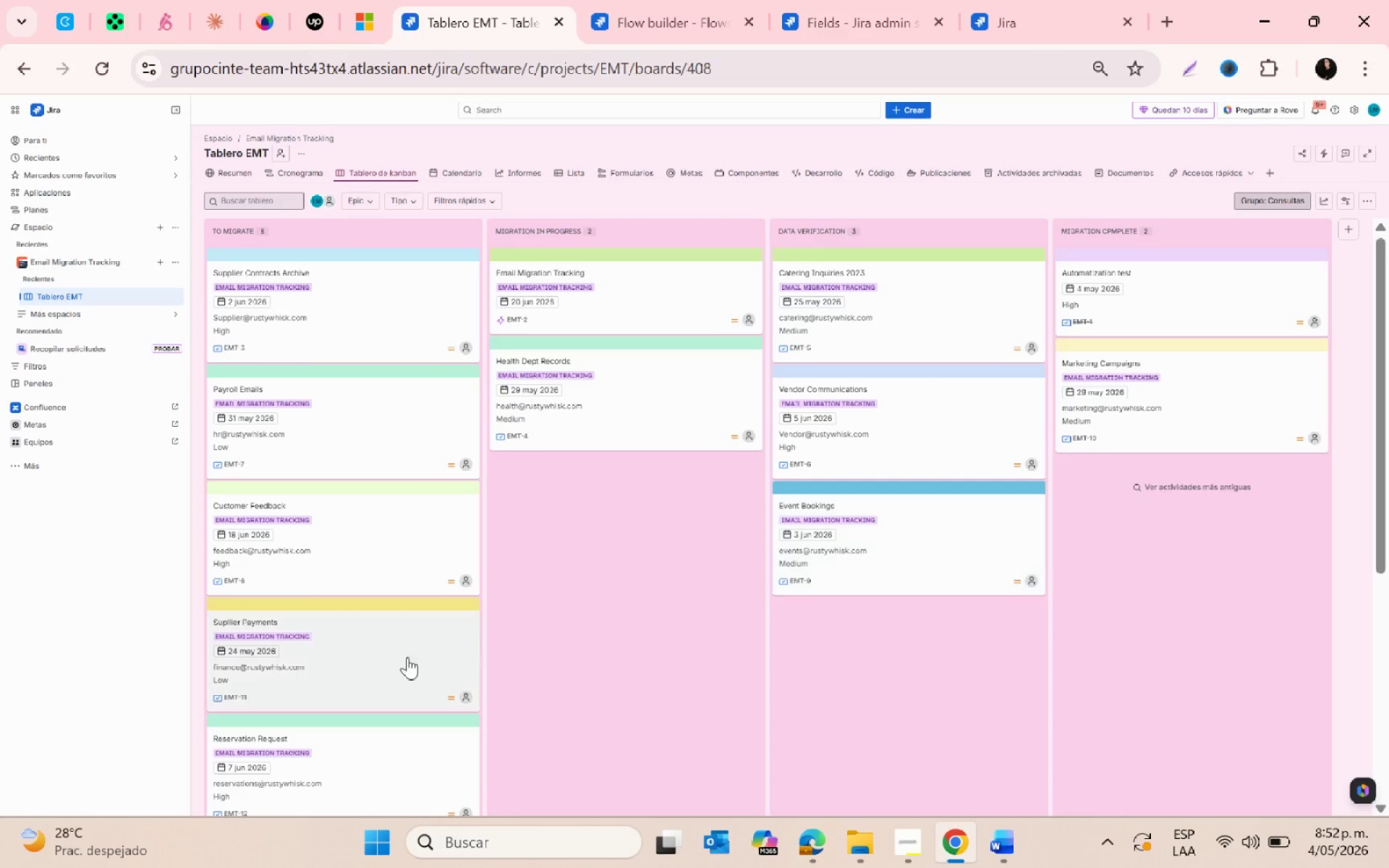 
left_click_drag(start_coordinate=[376, 656], to_coordinate=[521, 505])
 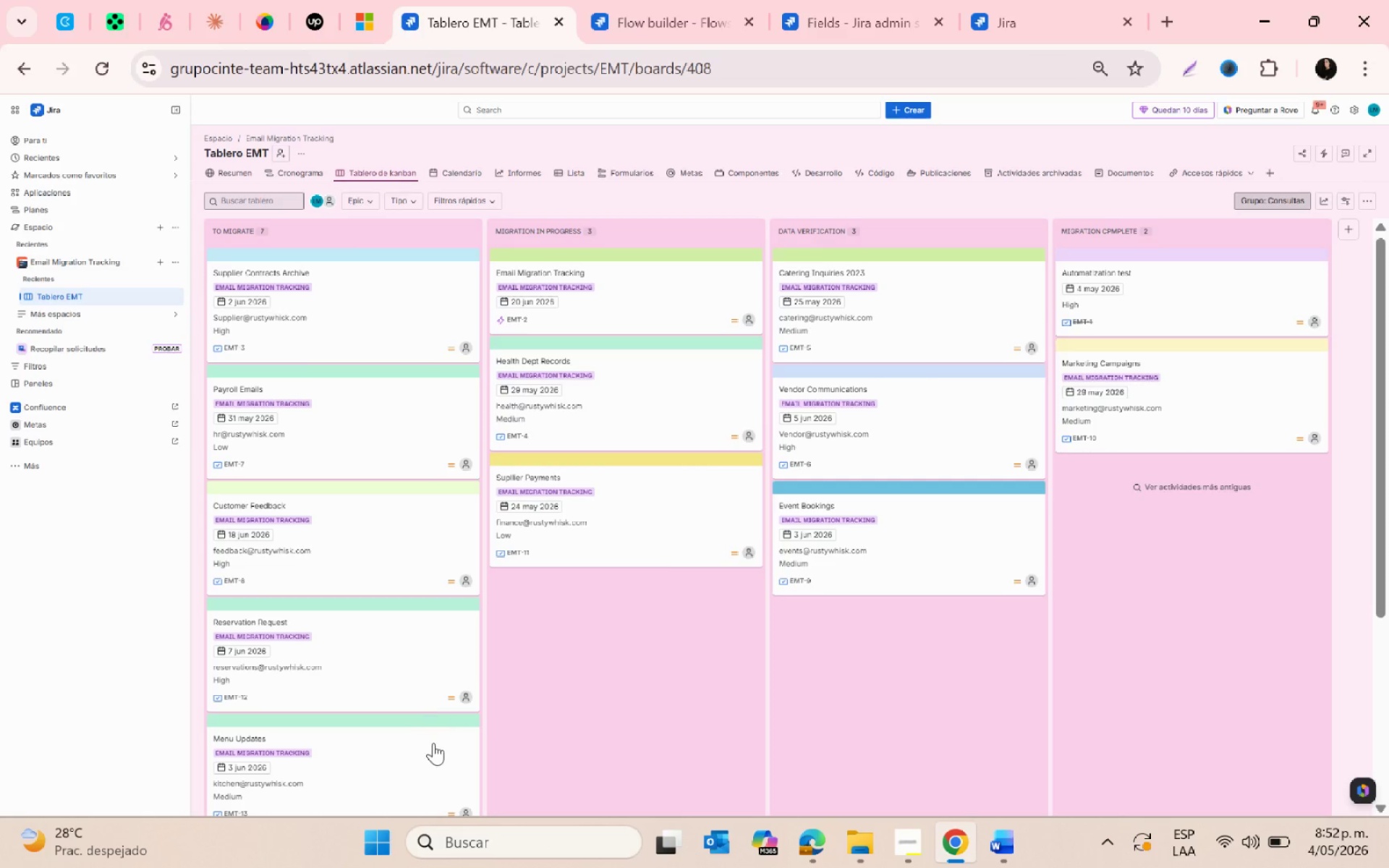 
left_click_drag(start_coordinate=[433, 740], to_coordinate=[569, 608])
 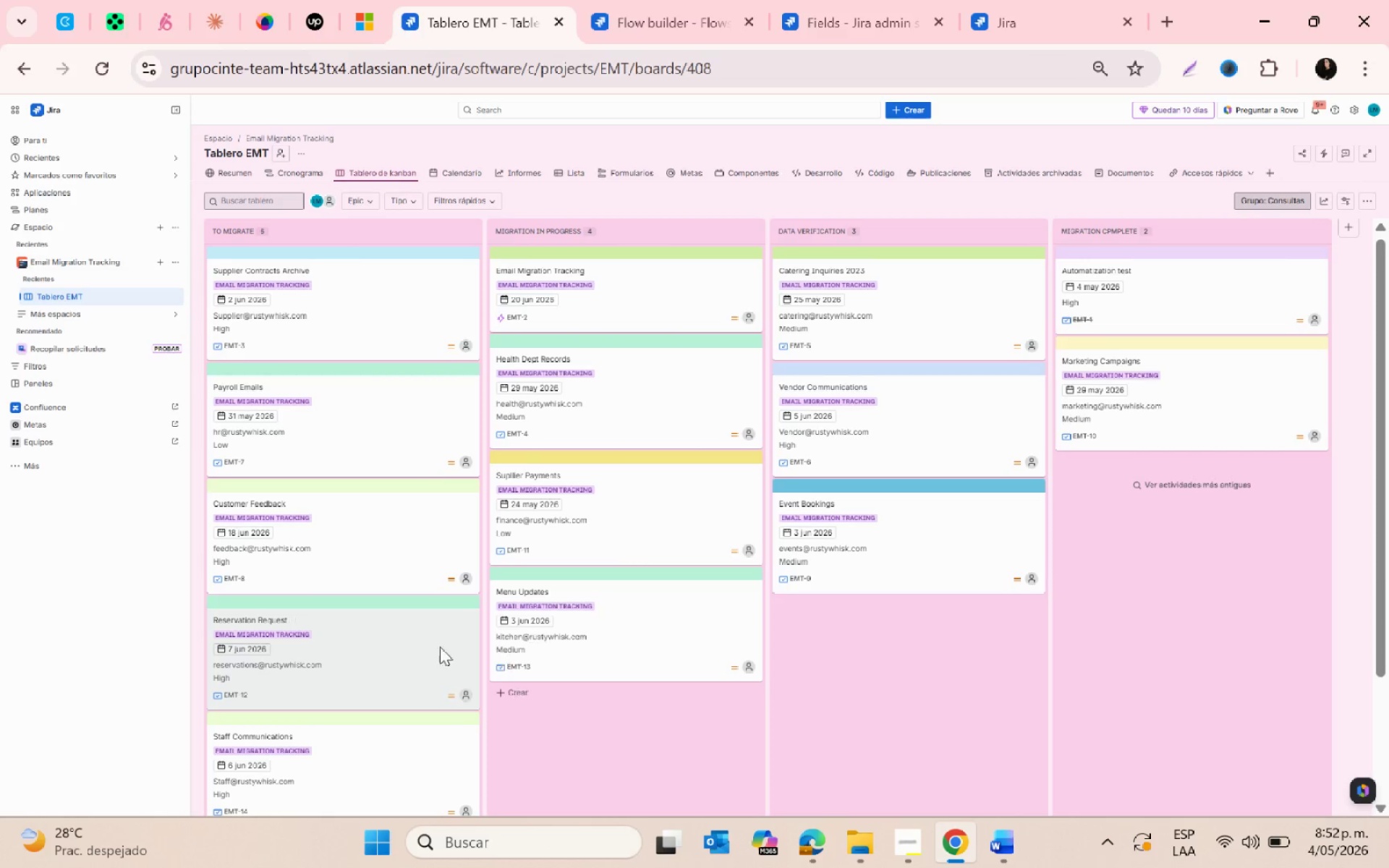 
left_click_drag(start_coordinate=[382, 647], to_coordinate=[748, 576])
 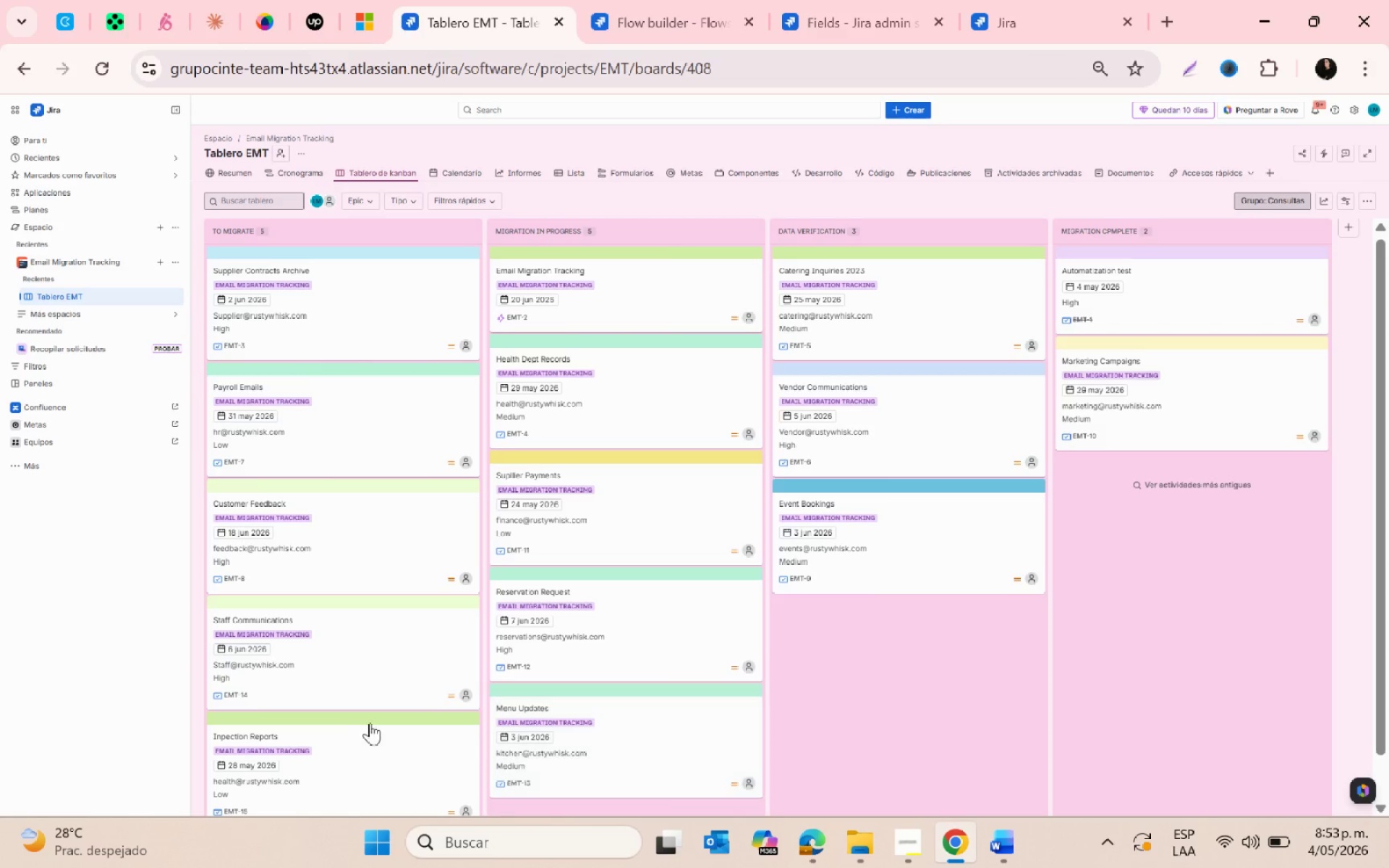 
left_click_drag(start_coordinate=[370, 763], to_coordinate=[841, 587])
 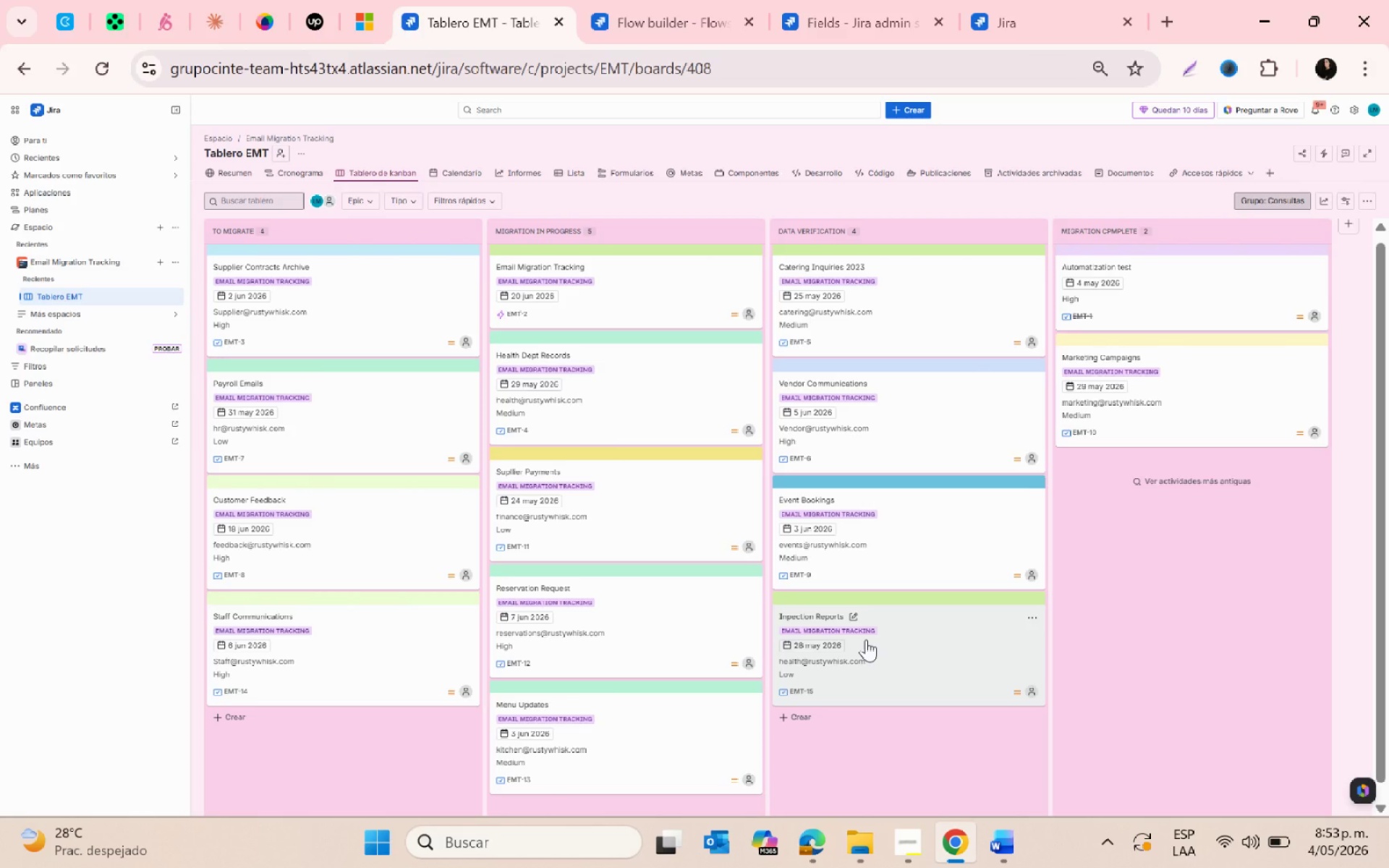 
left_click_drag(start_coordinate=[866, 639], to_coordinate=[1095, 461])
 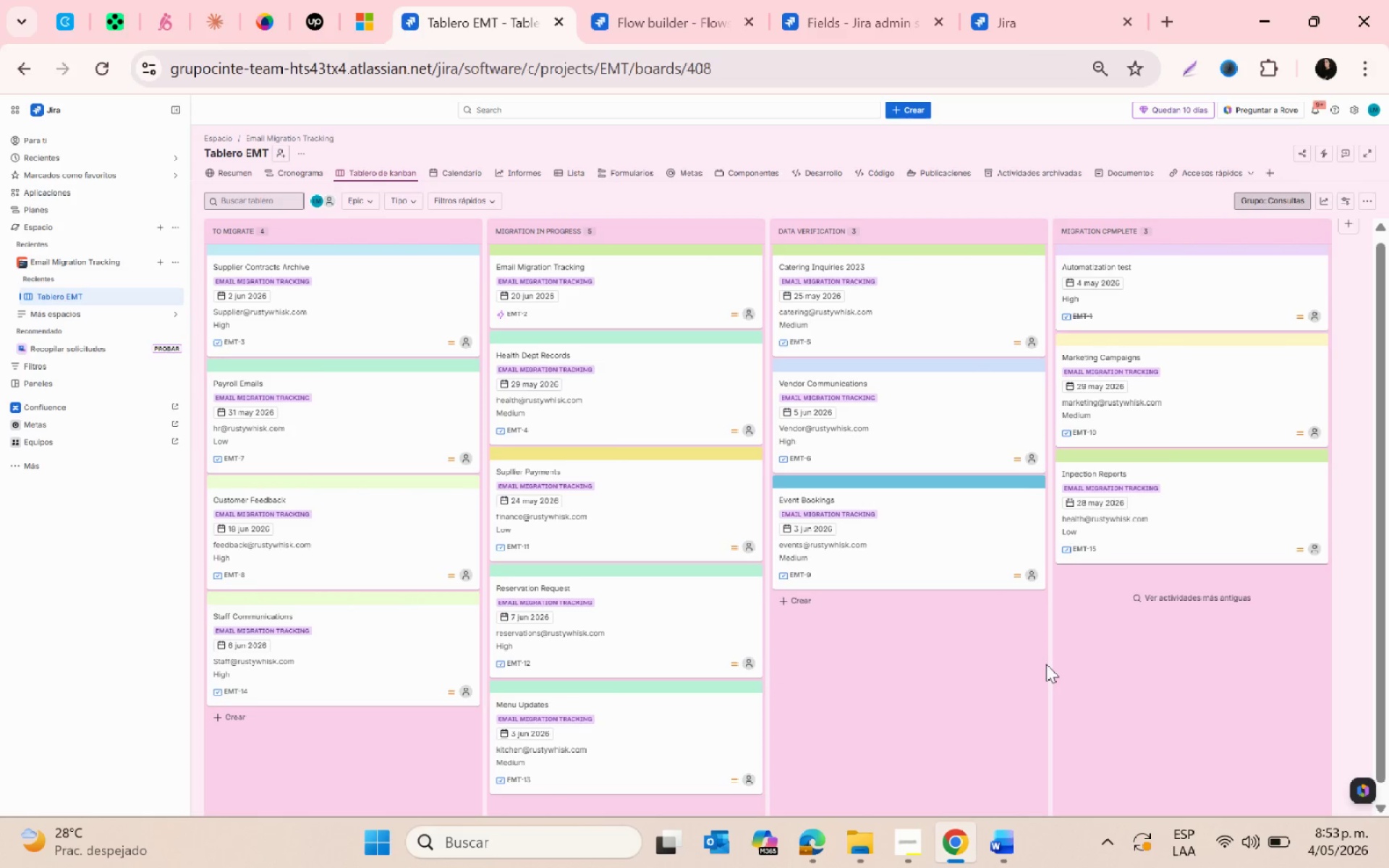 
key(PrintScreen)
 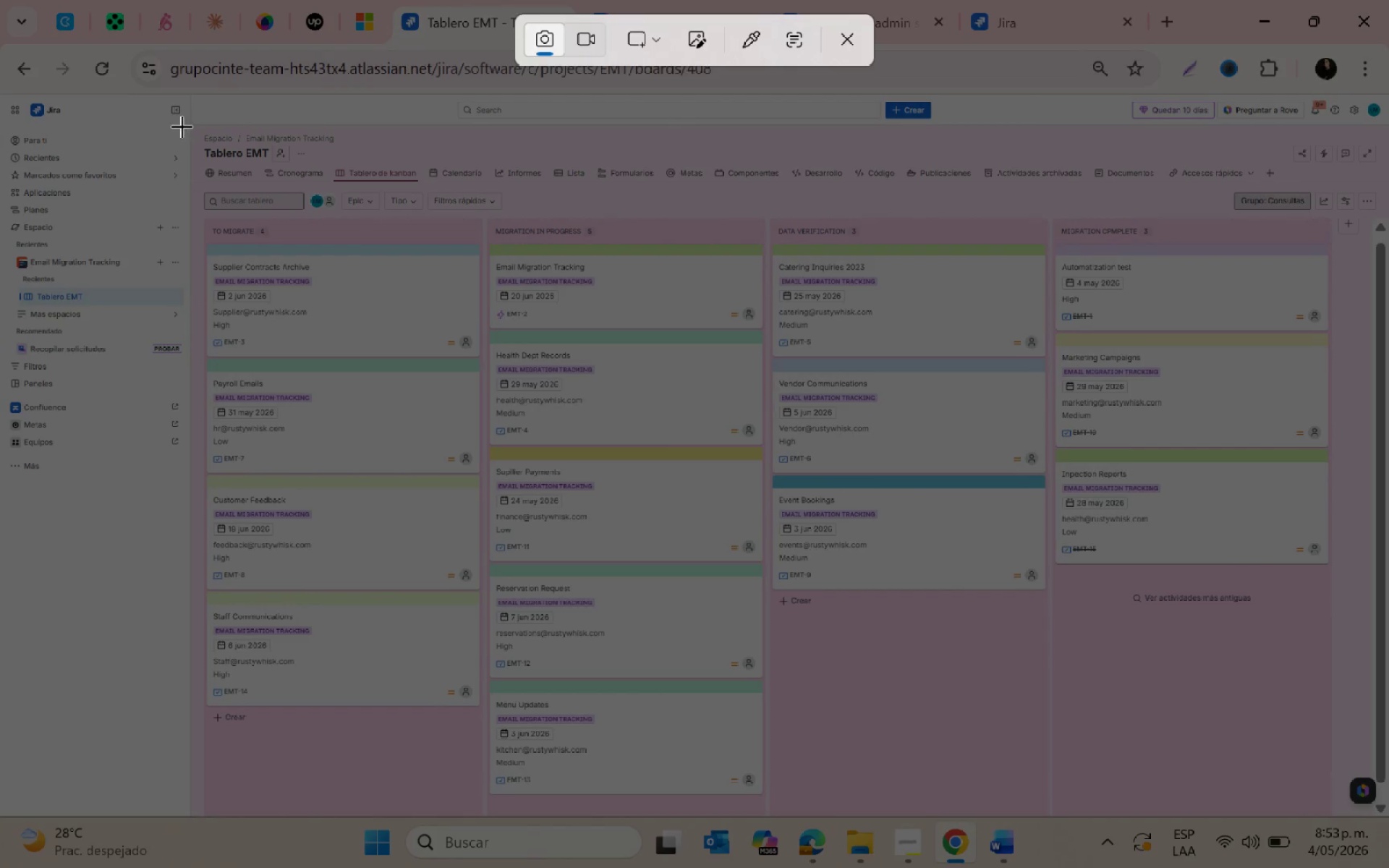 
left_click_drag(start_coordinate=[189, 104], to_coordinate=[1382, 814])
 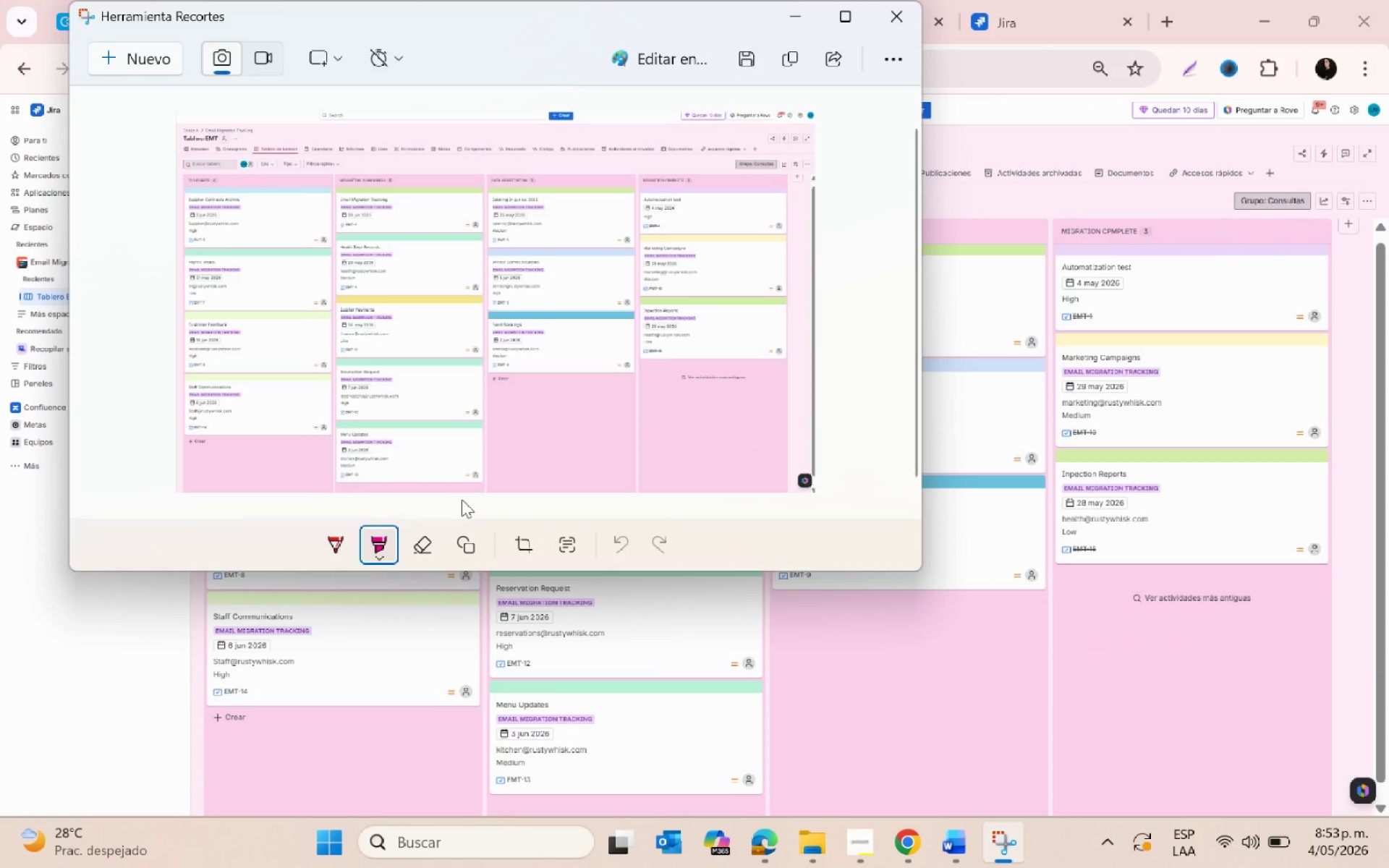 
wait(7.03)
 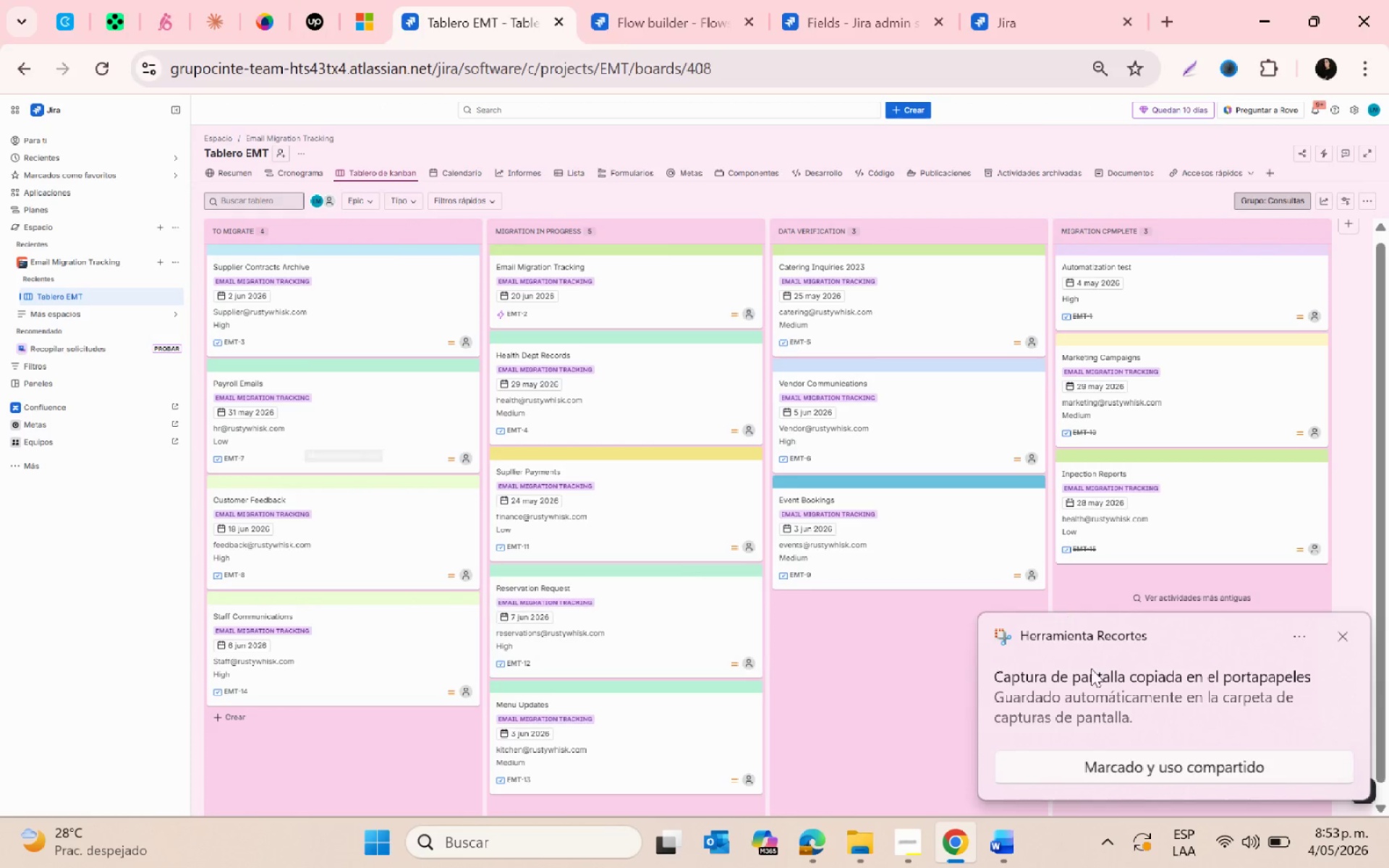 
left_click([752, 57])
 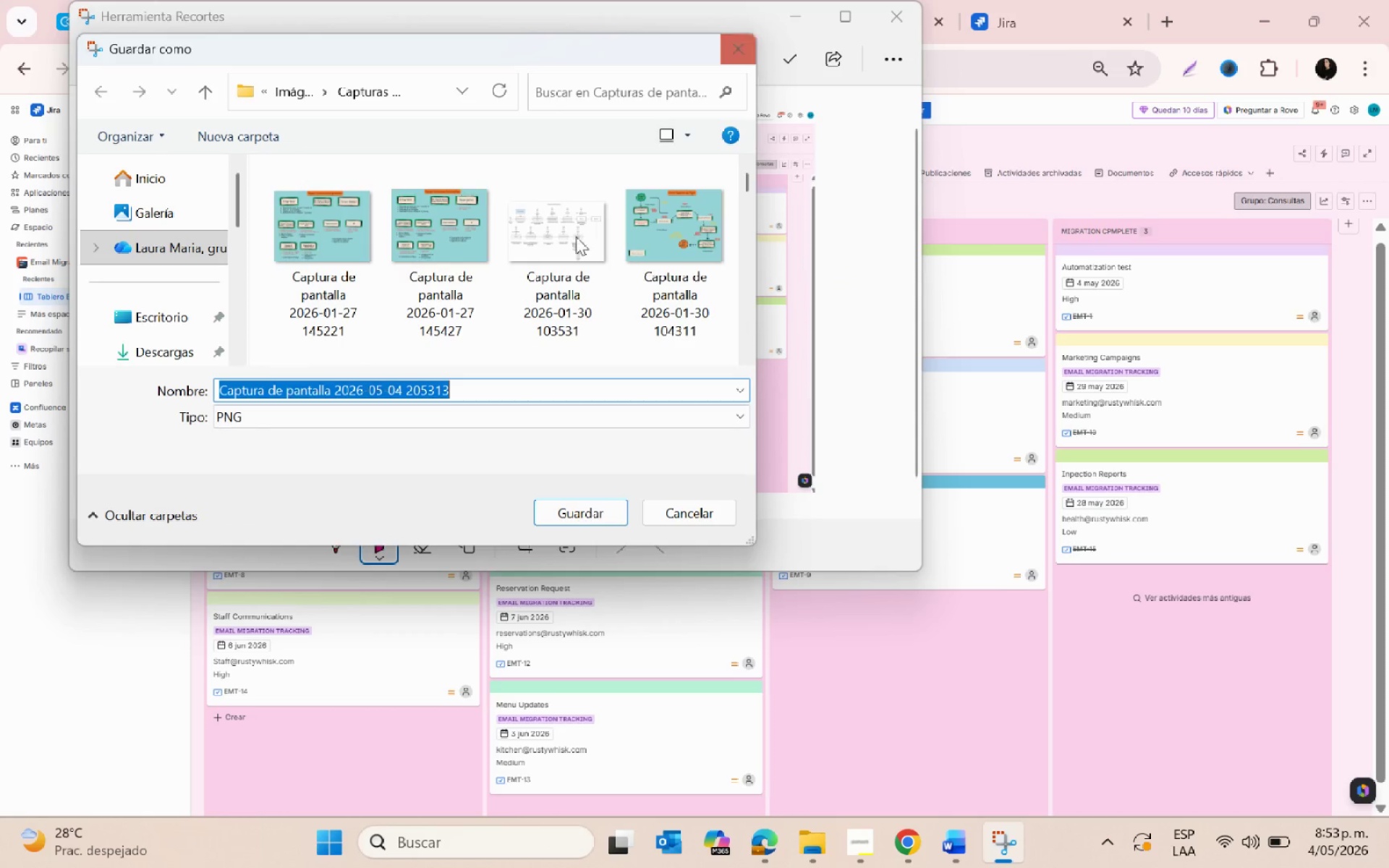 
scroll: coordinate [146, 349], scroll_direction: down, amount: 1.0
 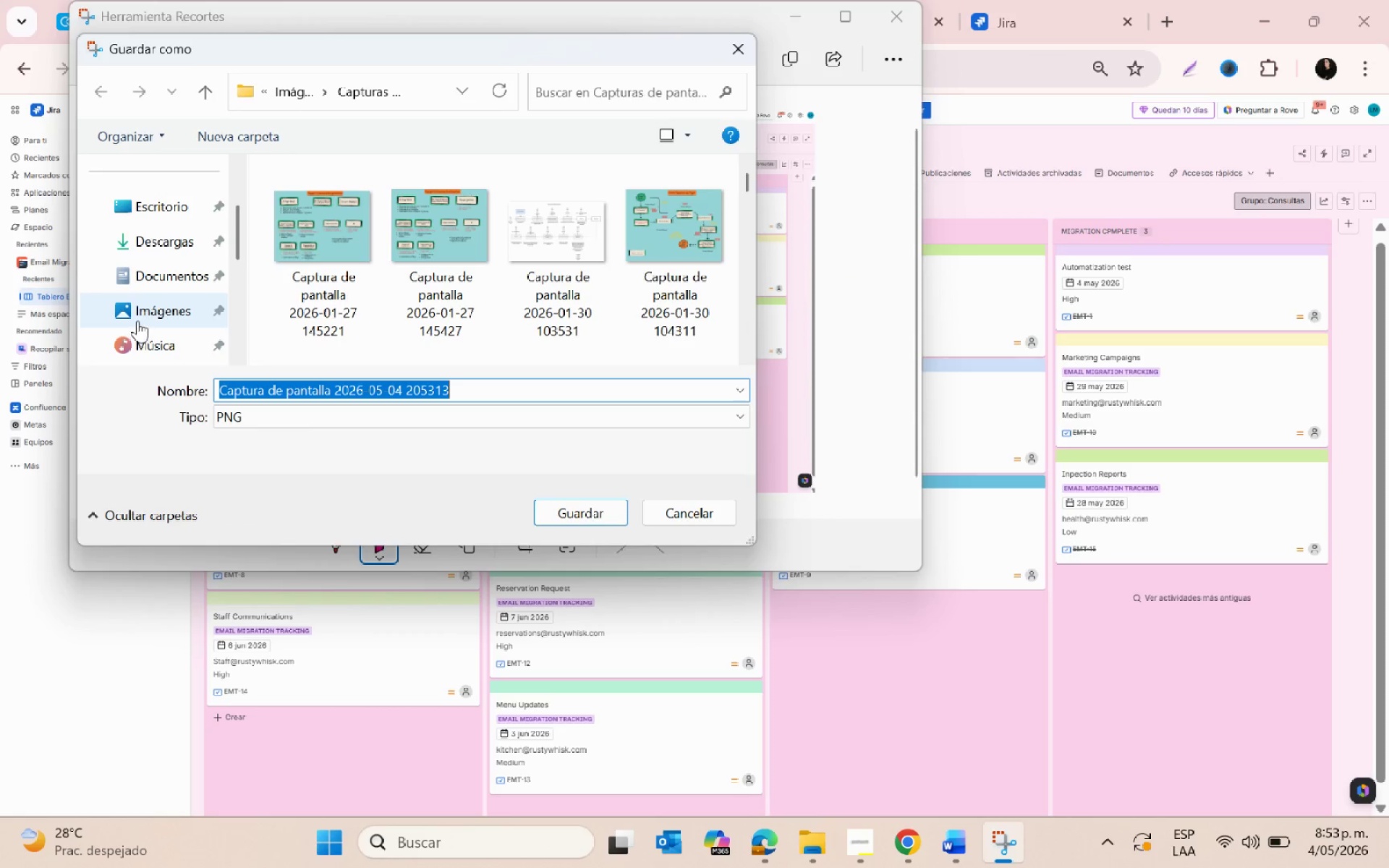 
left_click([137, 319])
 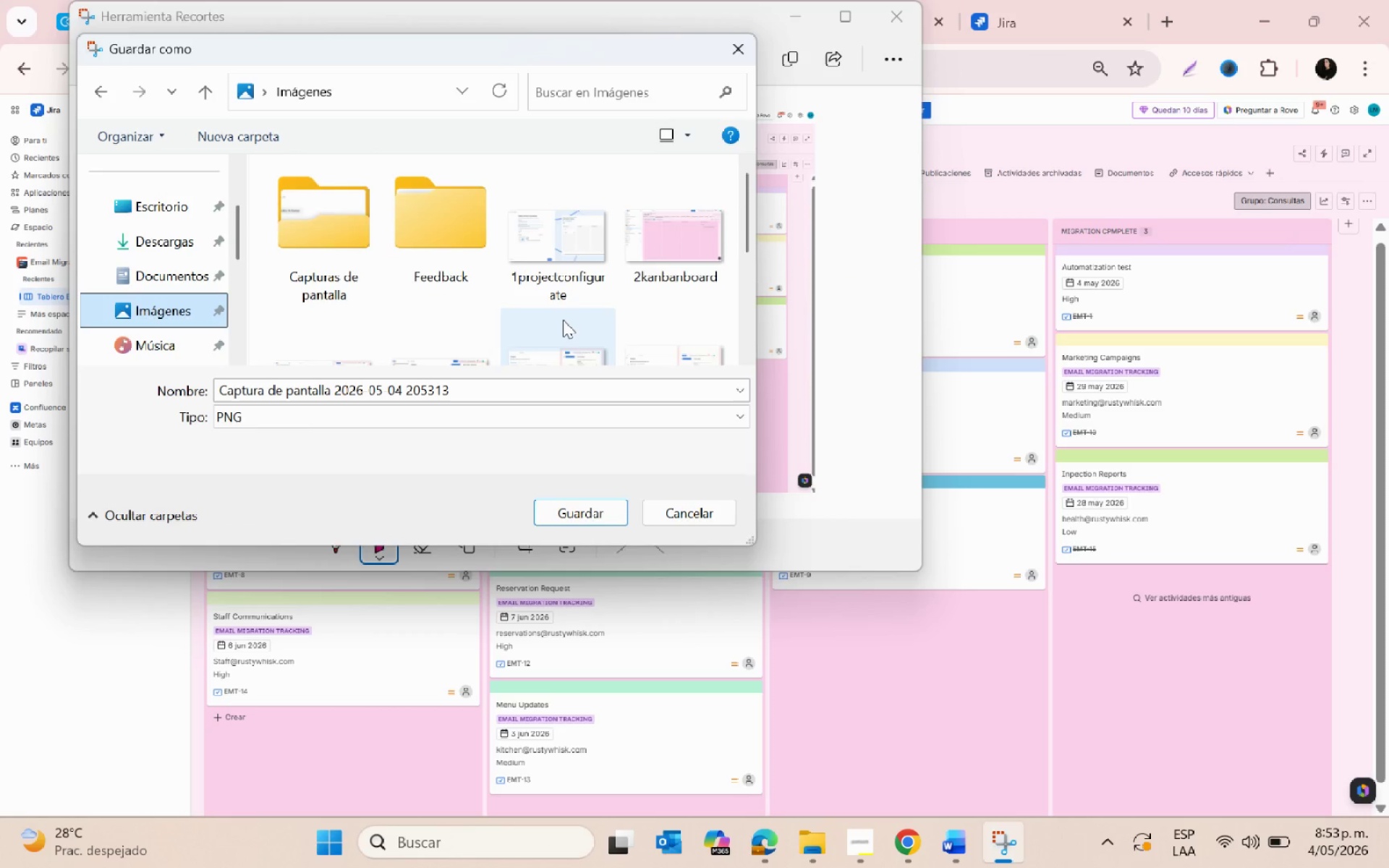 
scroll: coordinate [563, 320], scroll_direction: down, amount: 7.0
 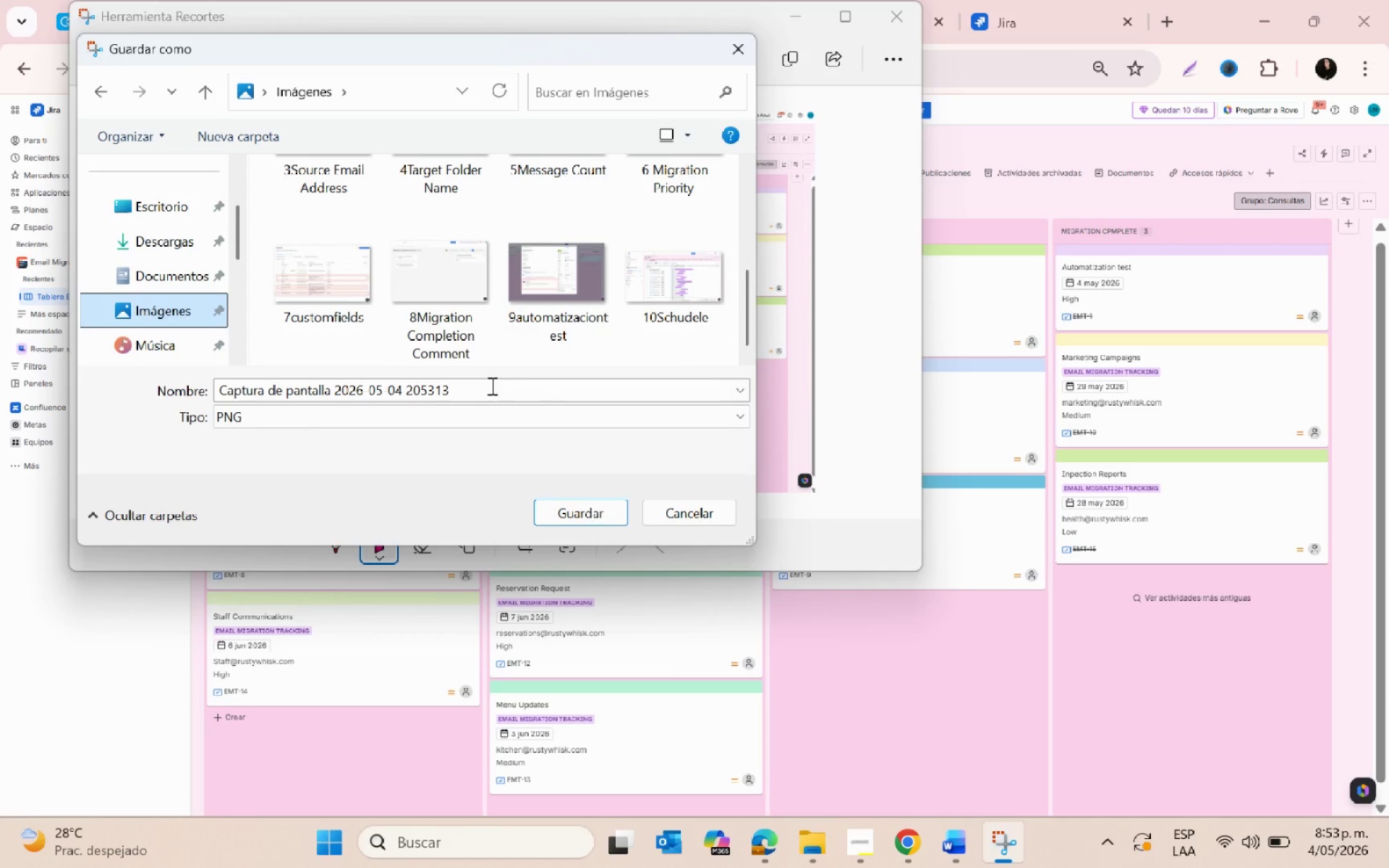 
left_click([488, 383])
 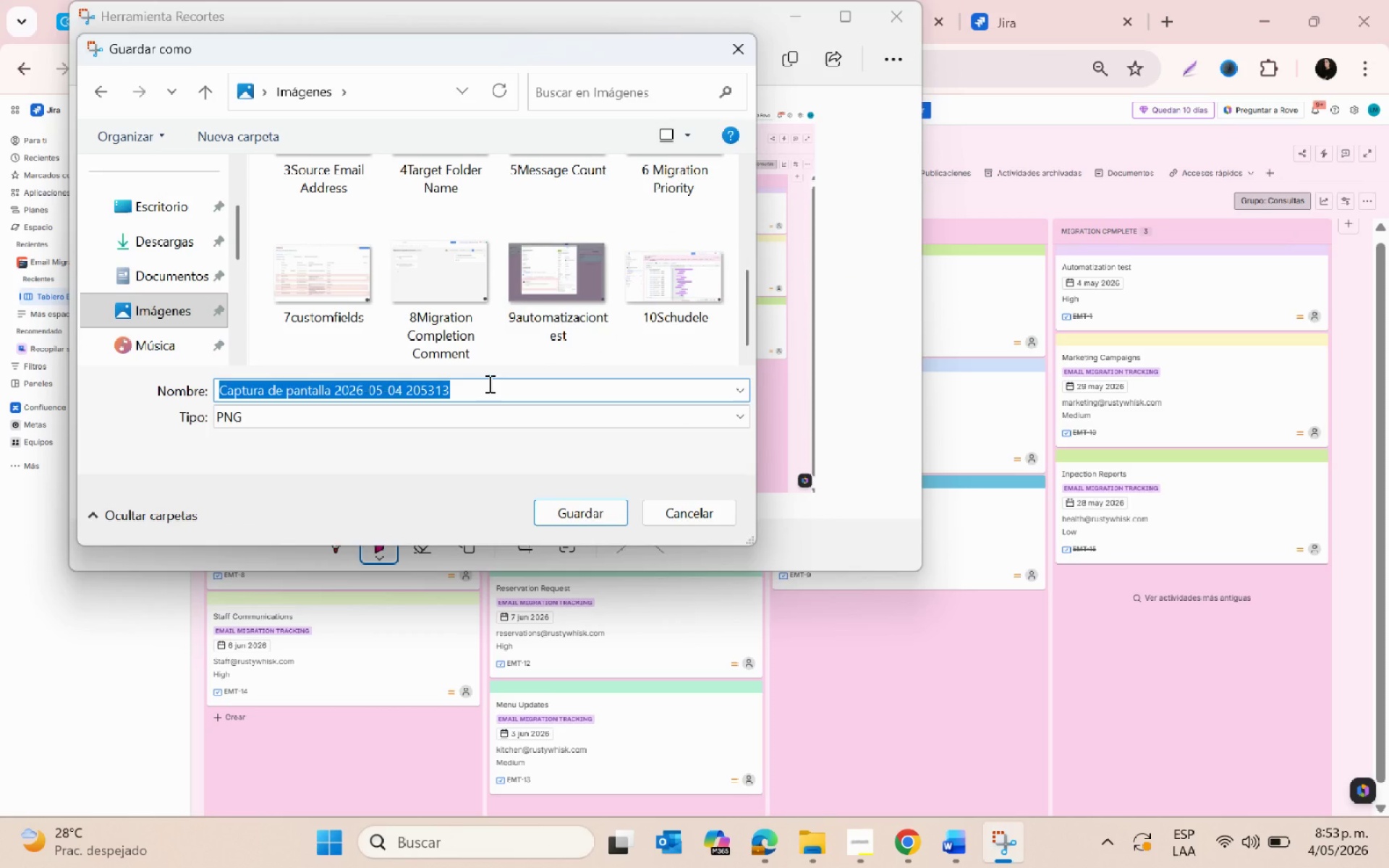 
type(11task)
 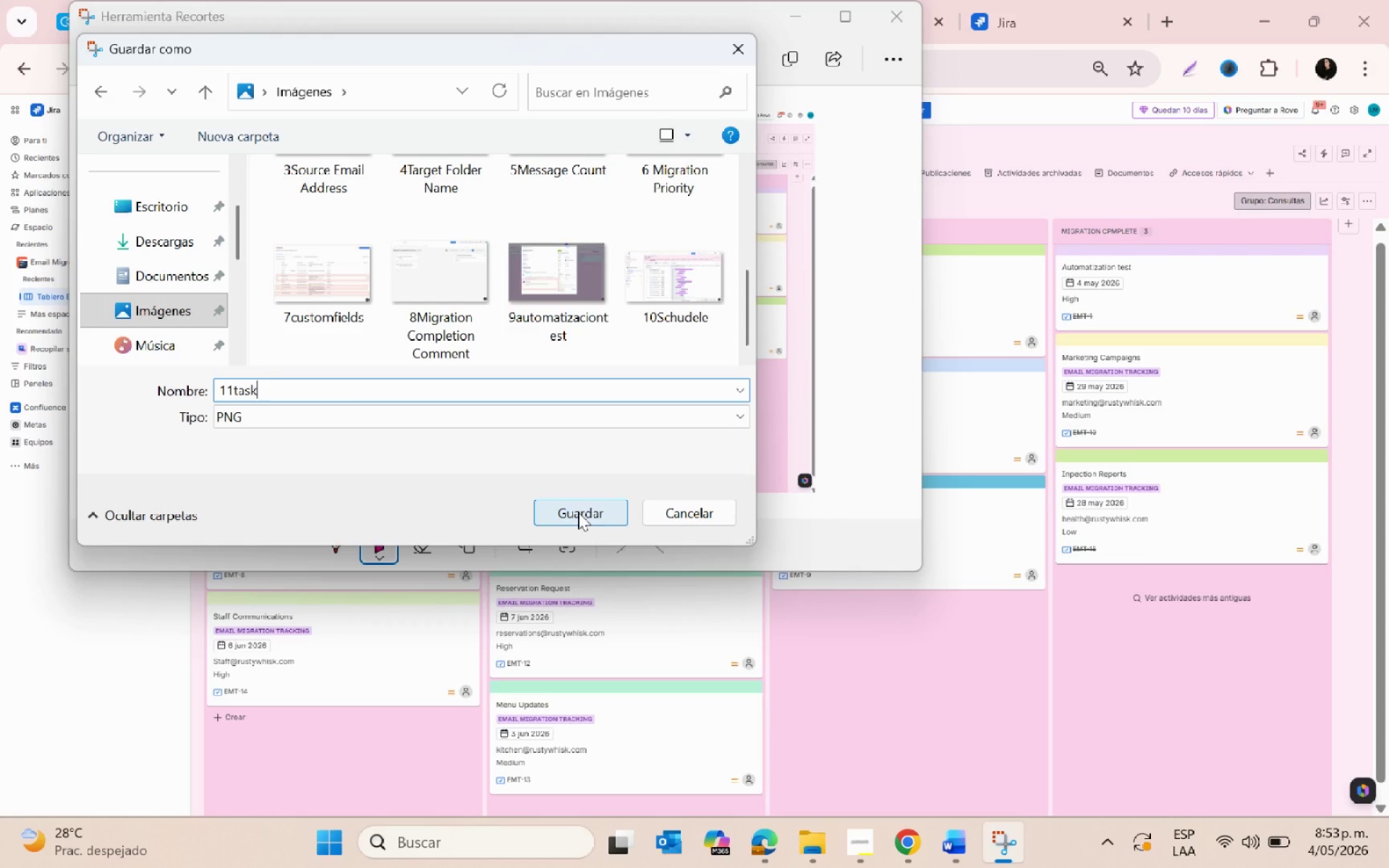 
wait(6.22)
 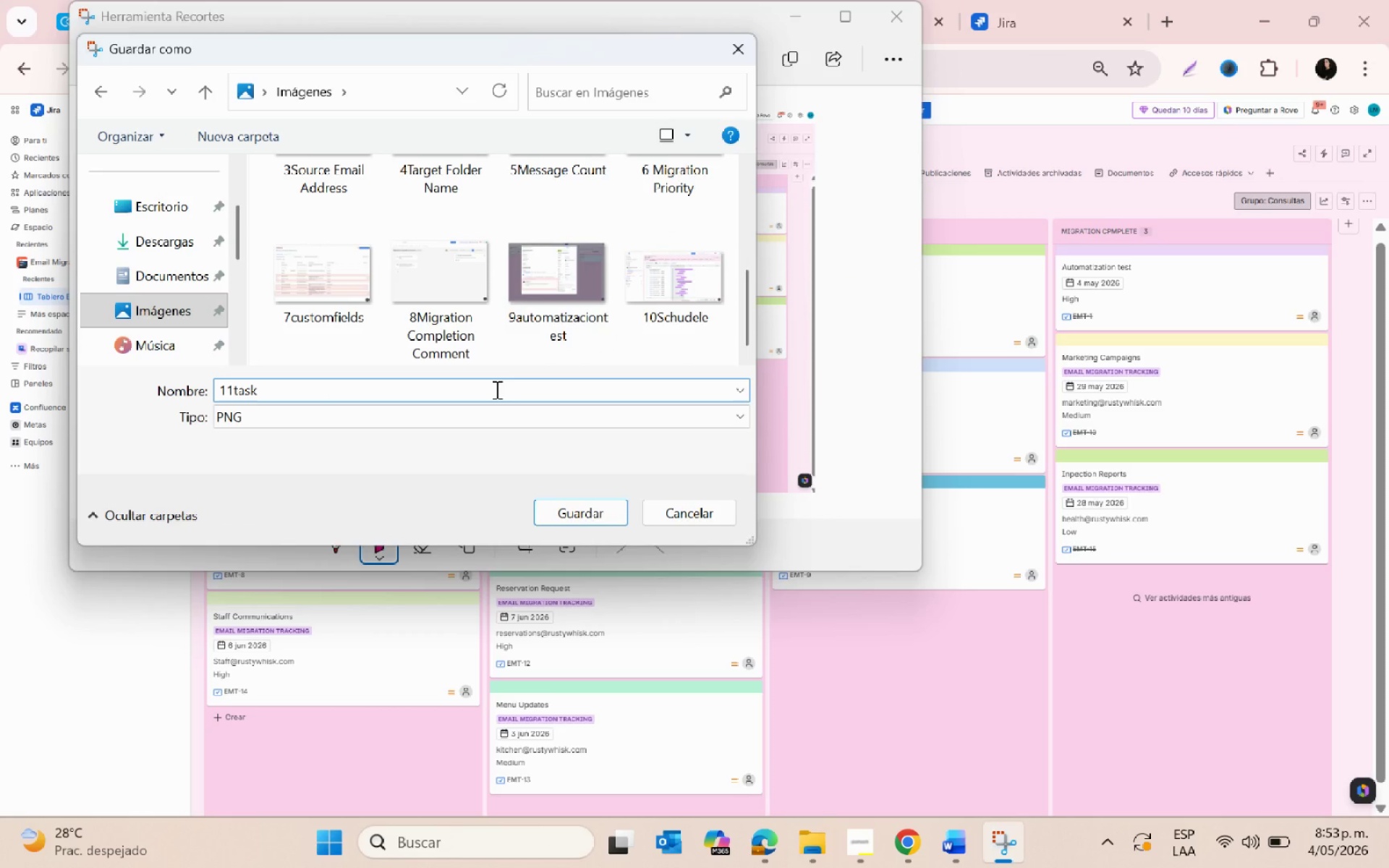 
scroll: coordinate [556, 302], scroll_direction: up, amount: 2.0
 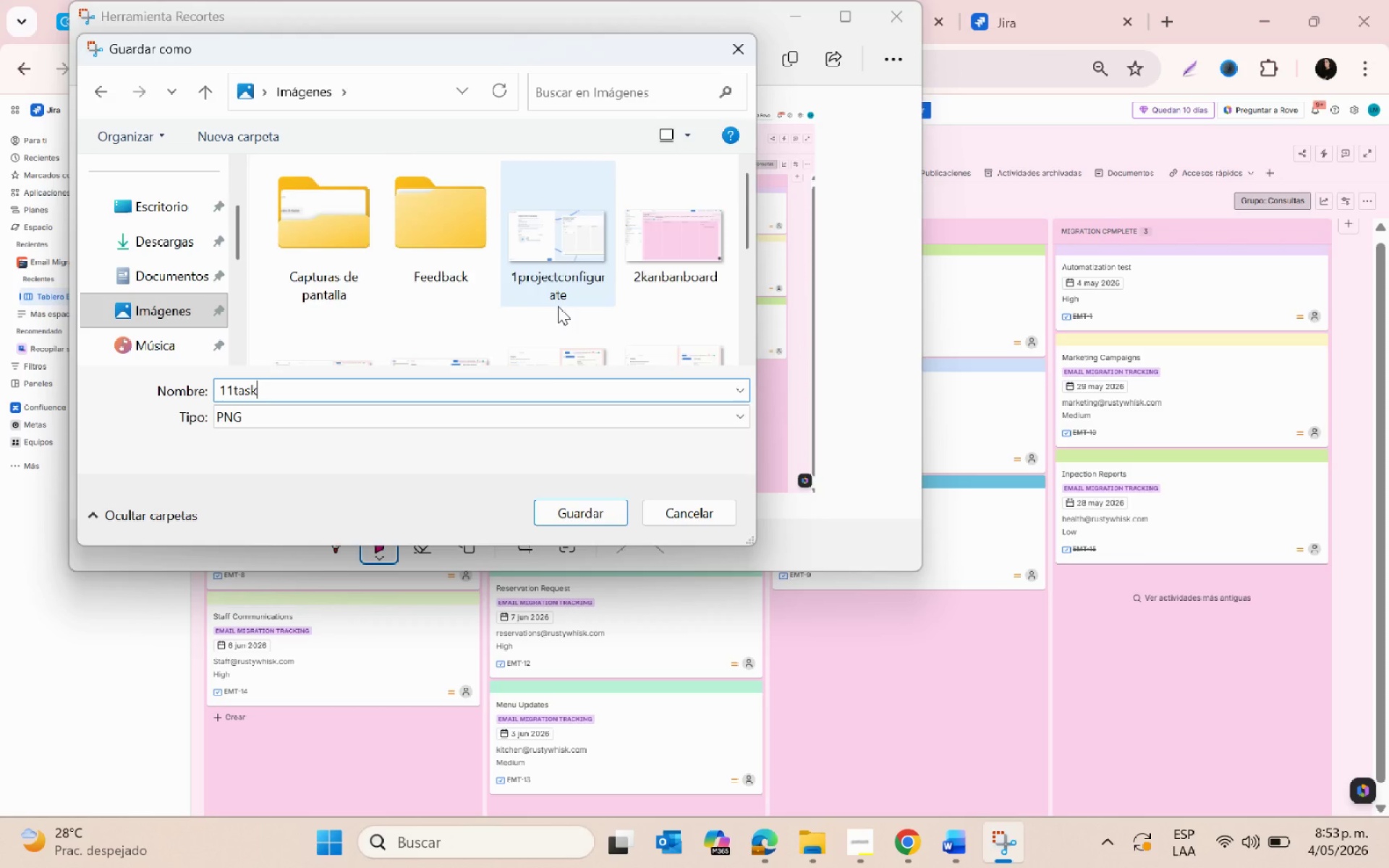 
scroll: coordinate [558, 310], scroll_direction: down, amount: 3.0
 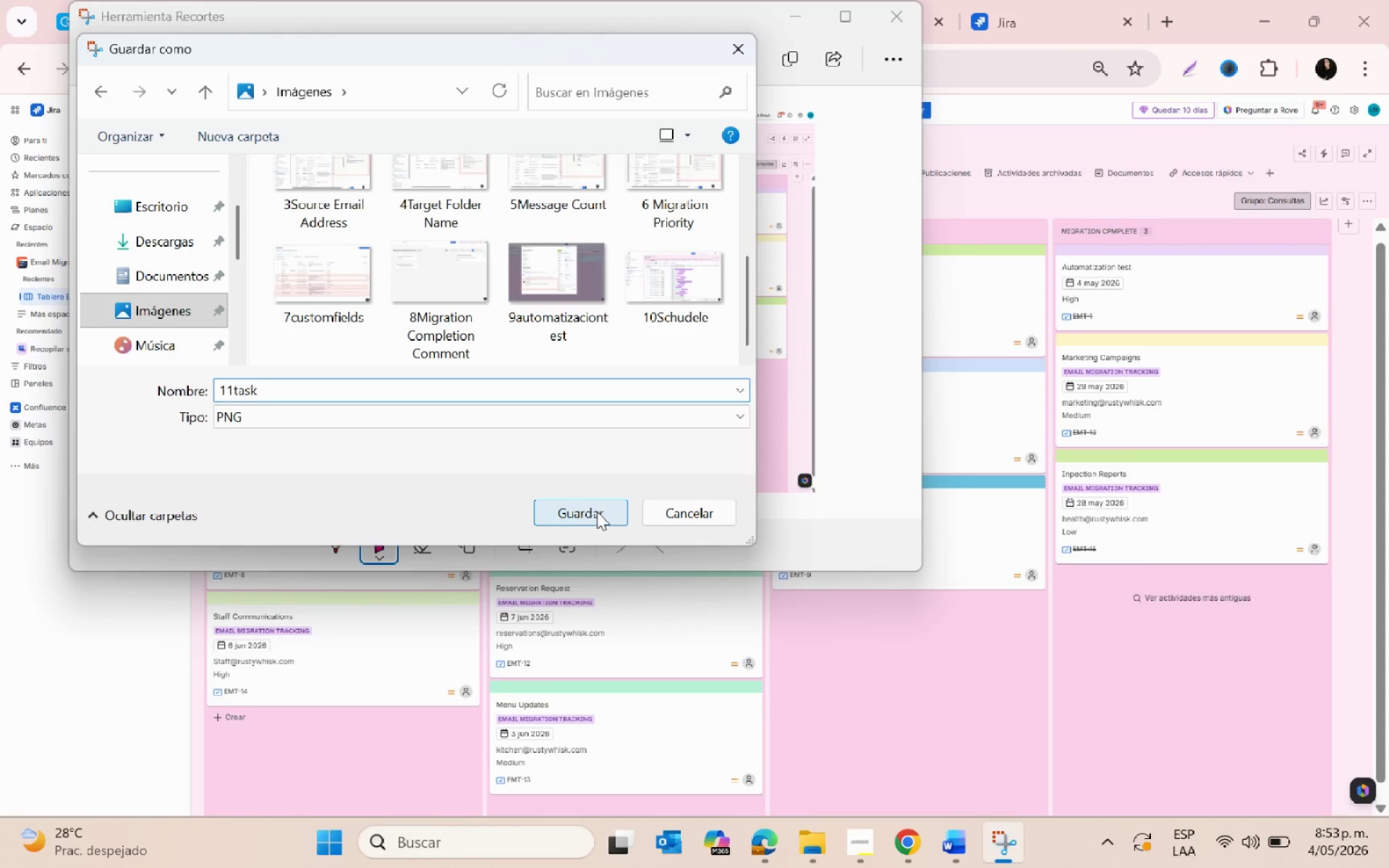 
left_click([597, 511])
 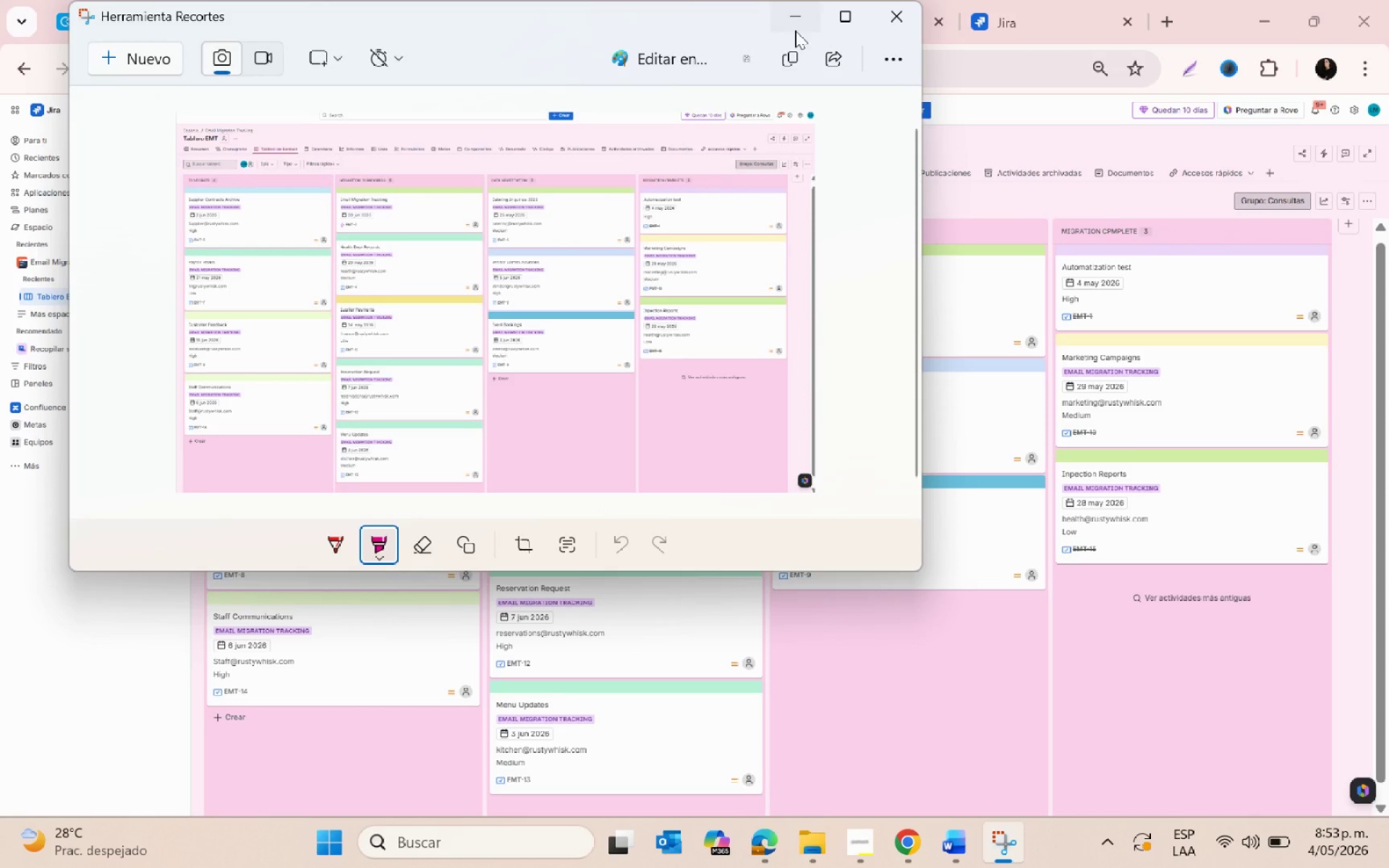 
left_click([793, 18])
 